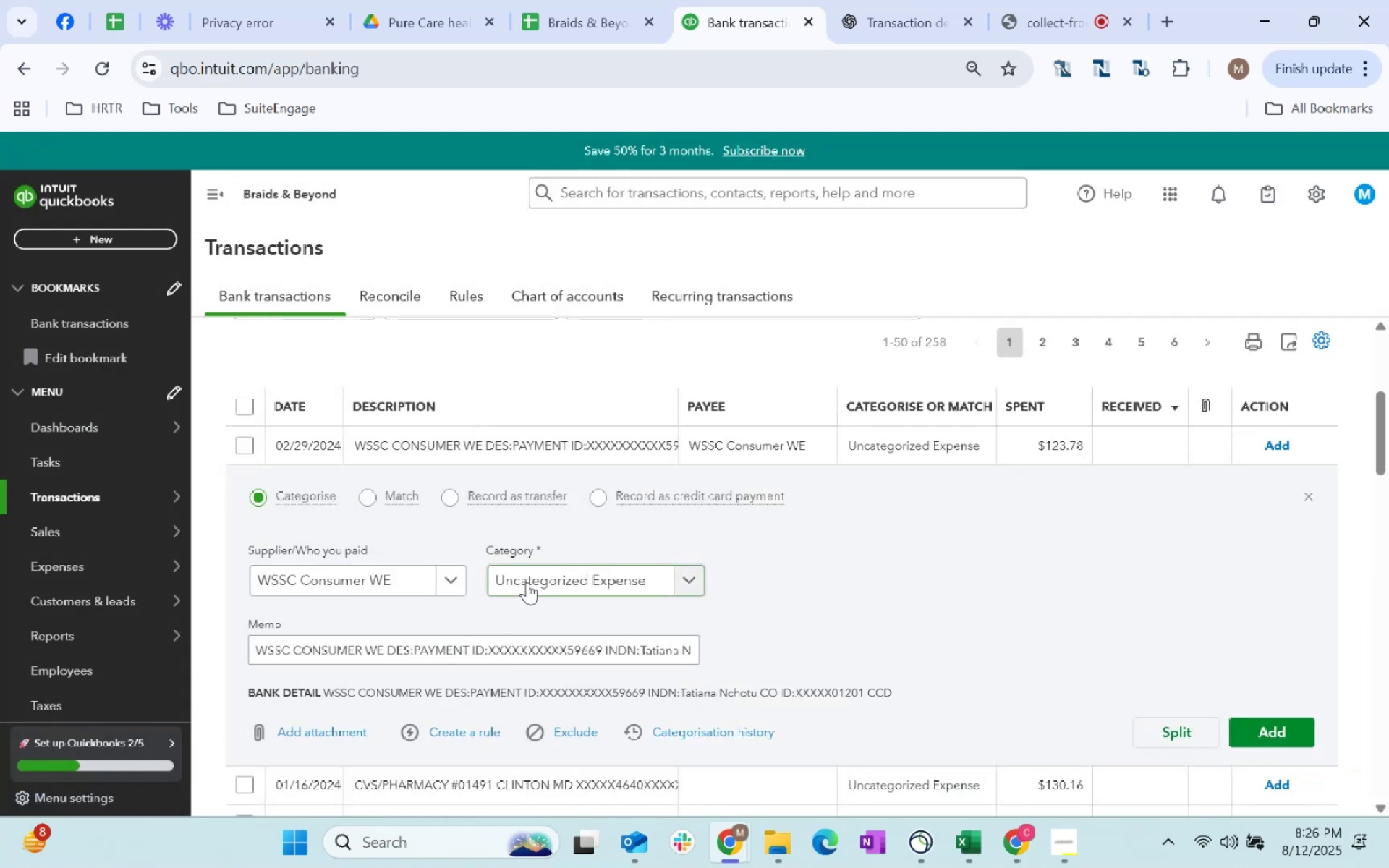 
key(Tab)
type(utilities)
key(Tab)
 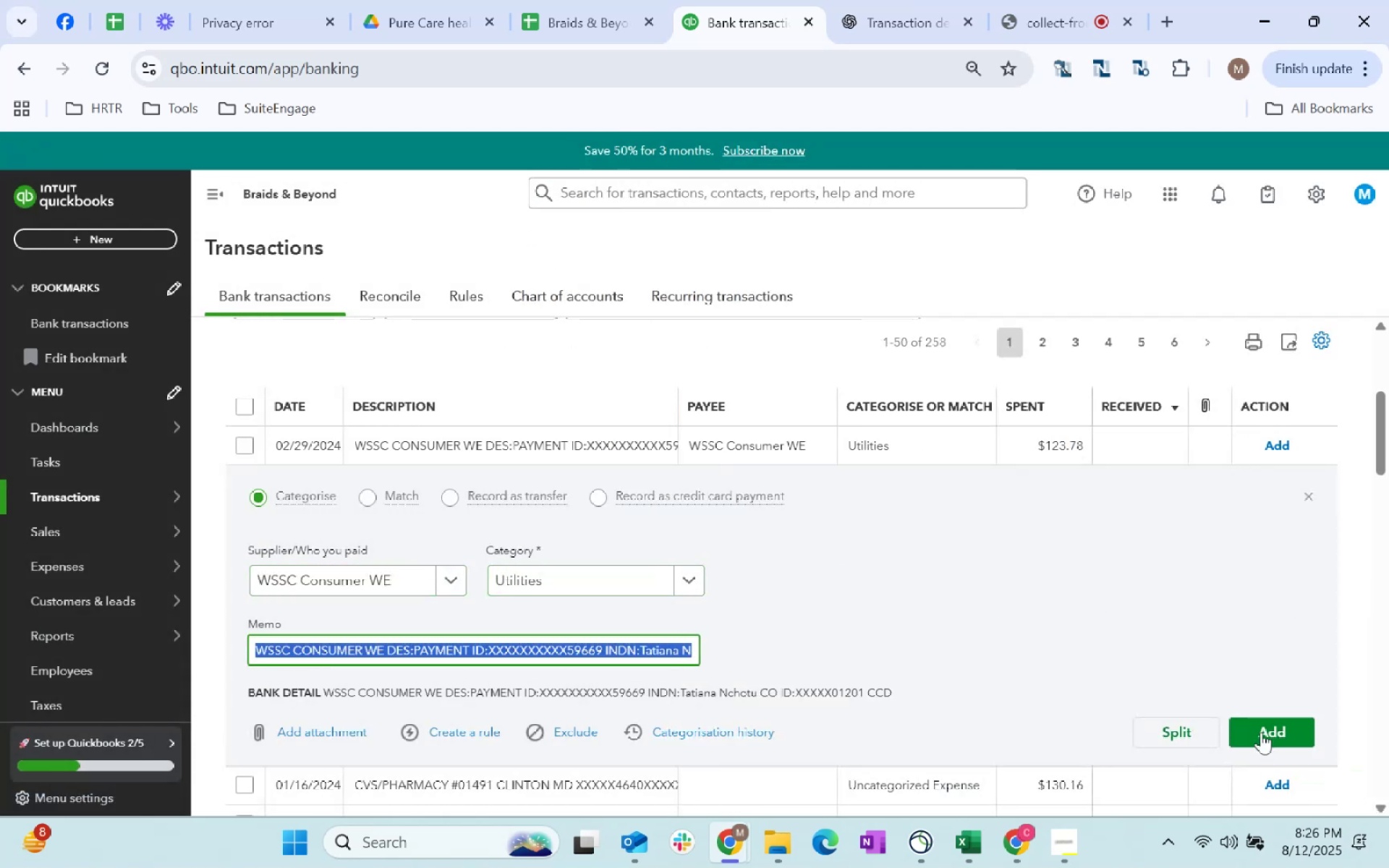 
left_click([1261, 733])
 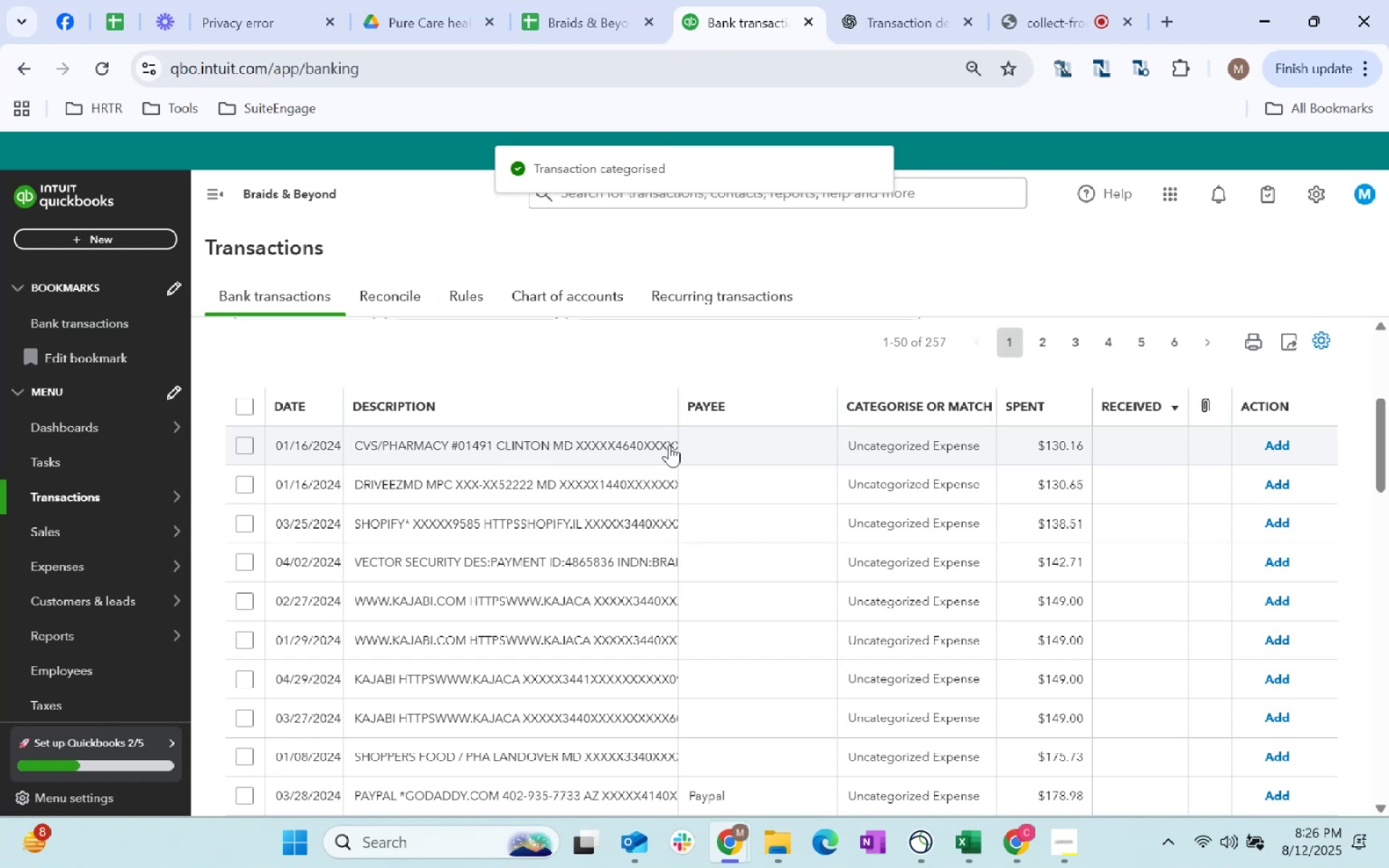 
left_click([744, 449])
 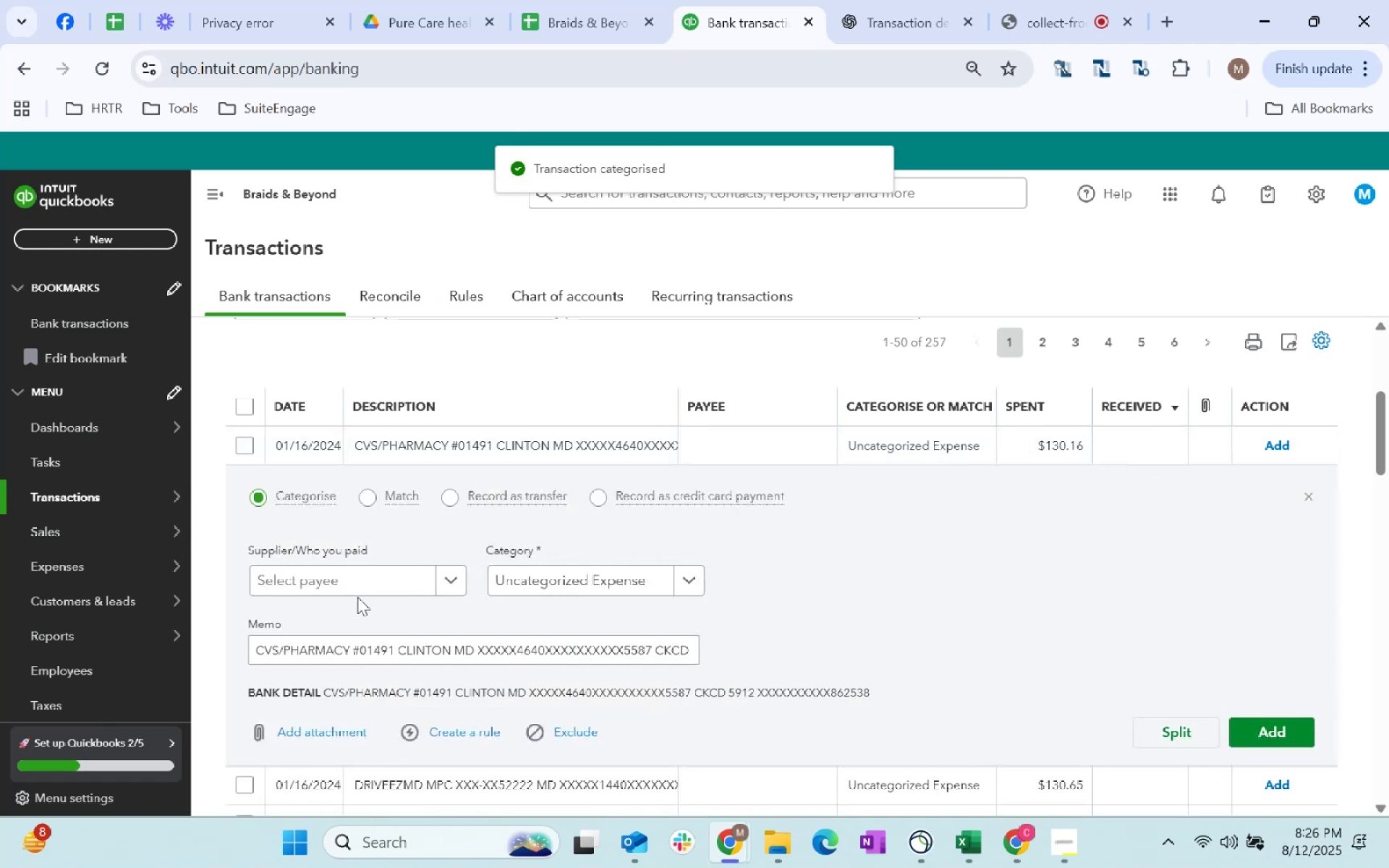 
left_click([370, 574])
 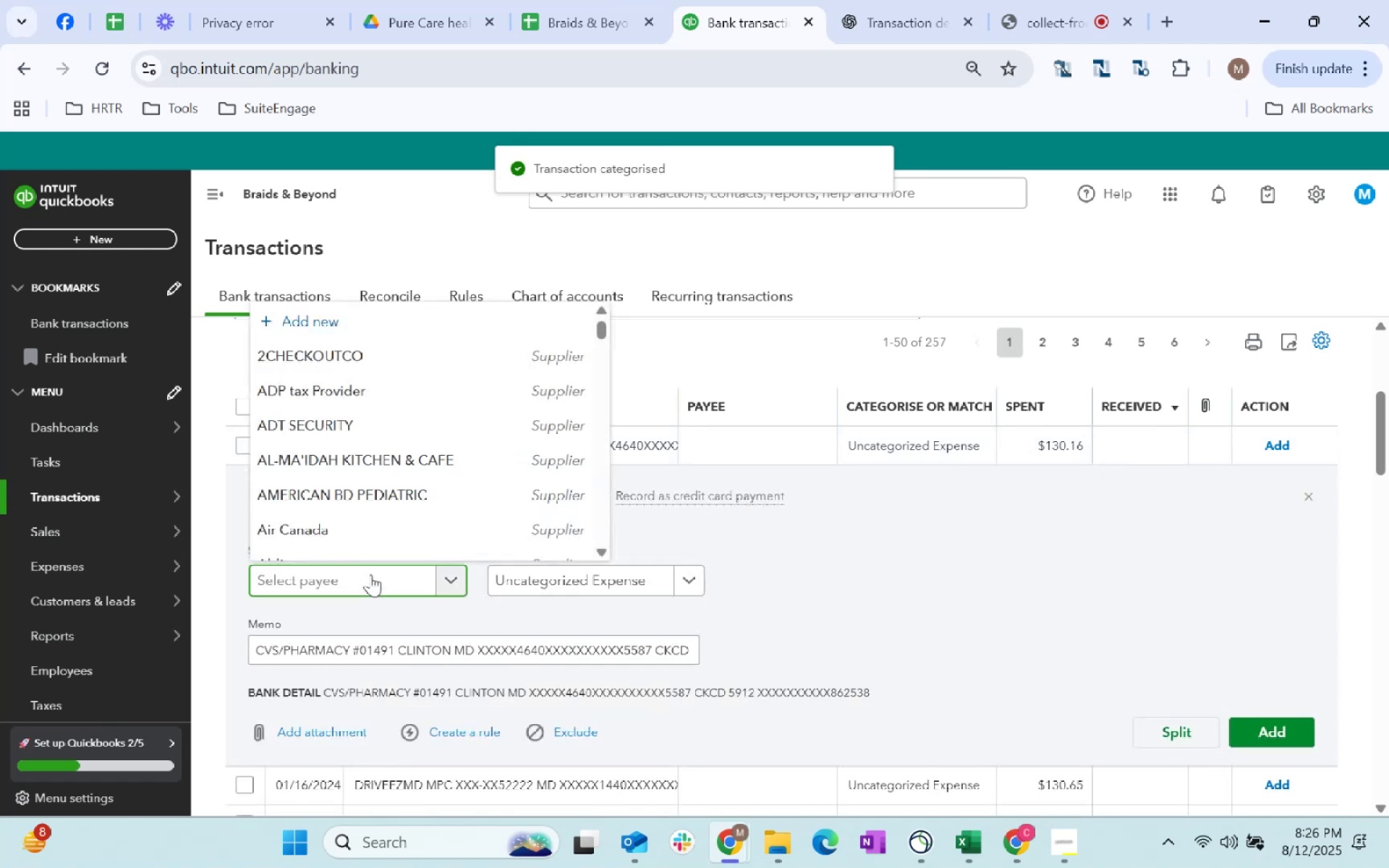 
key(Tab)
type(health)
key(Tab)
 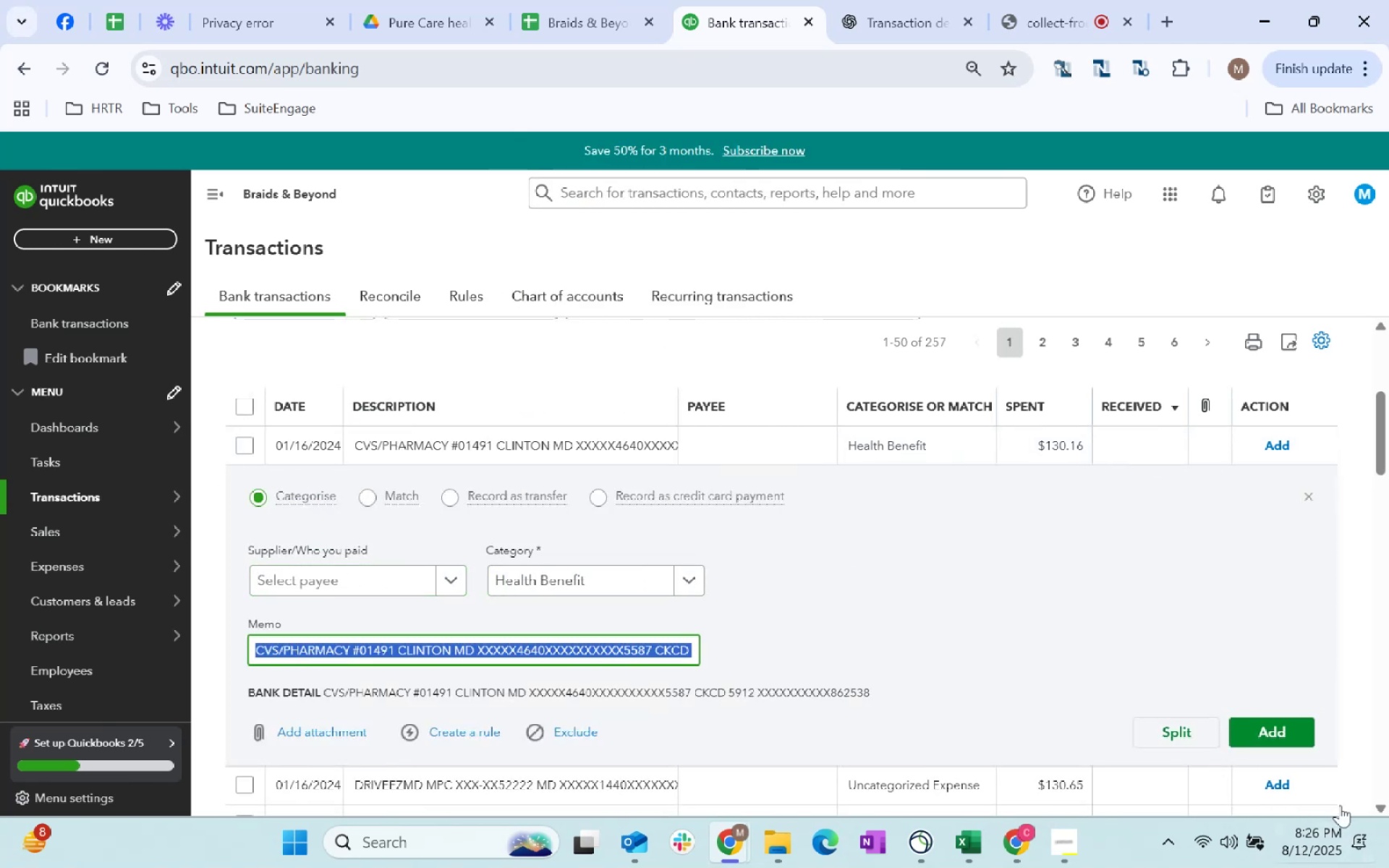 
left_click([1281, 731])
 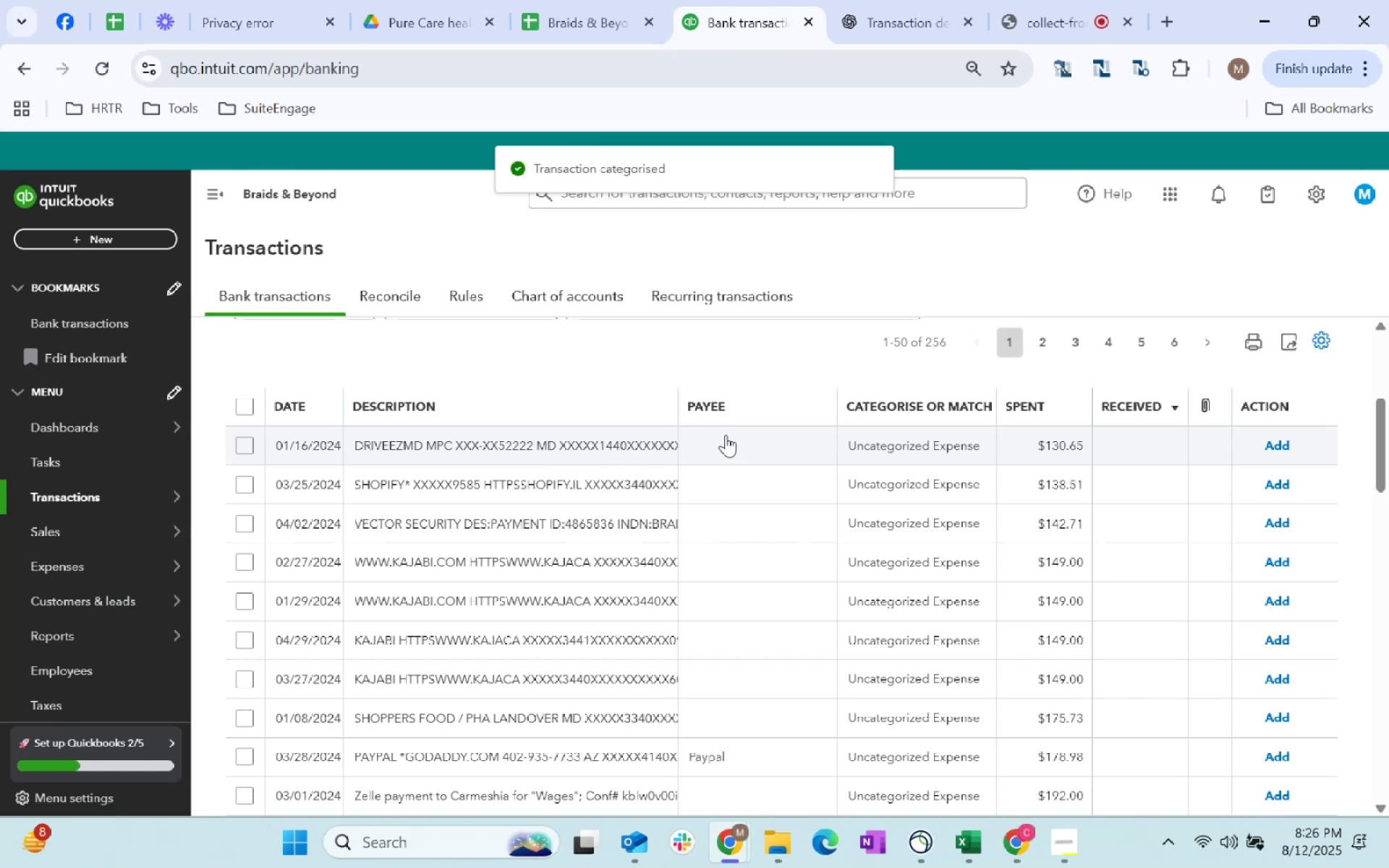 
wait(5.81)
 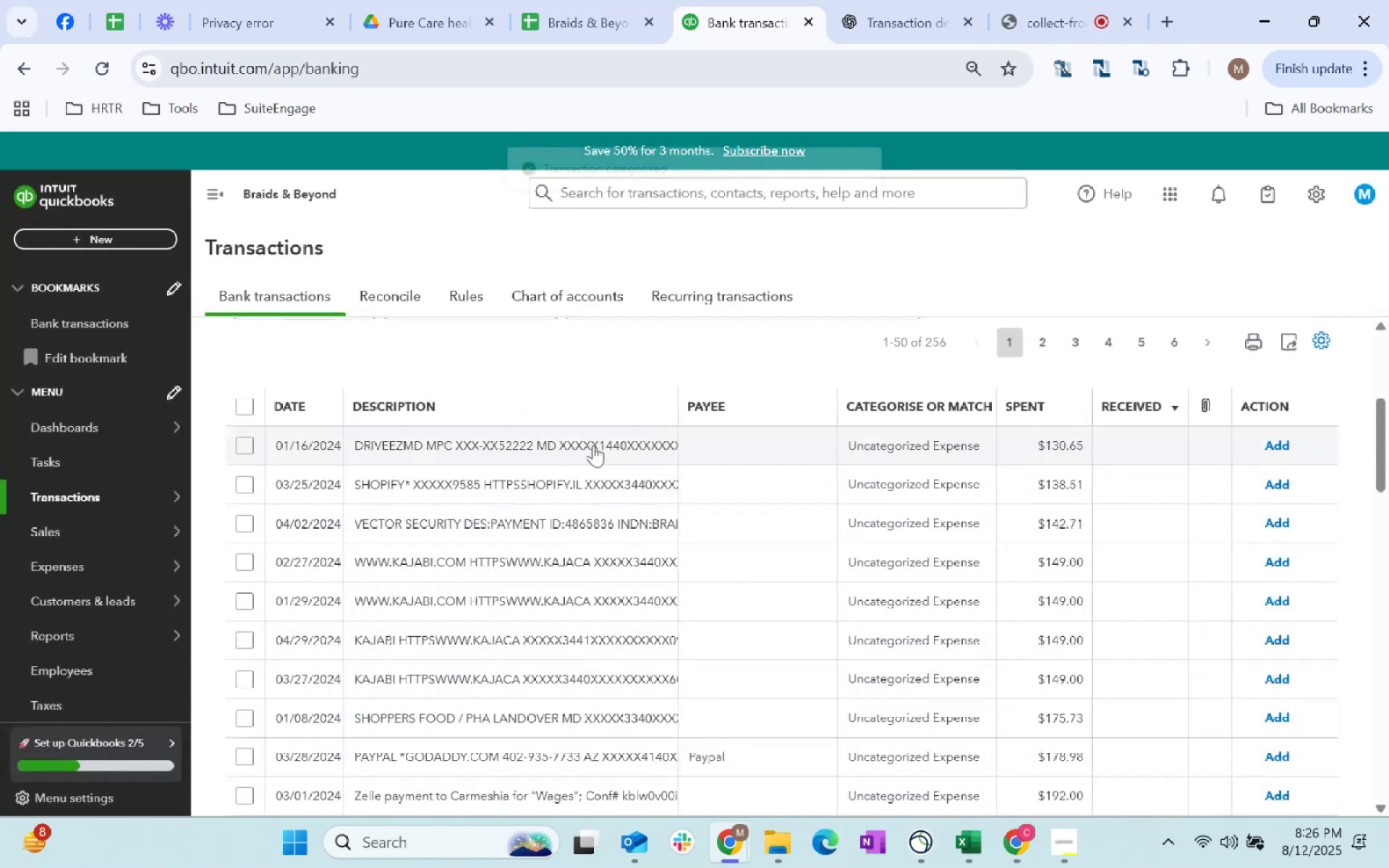 
left_click([567, 571])
 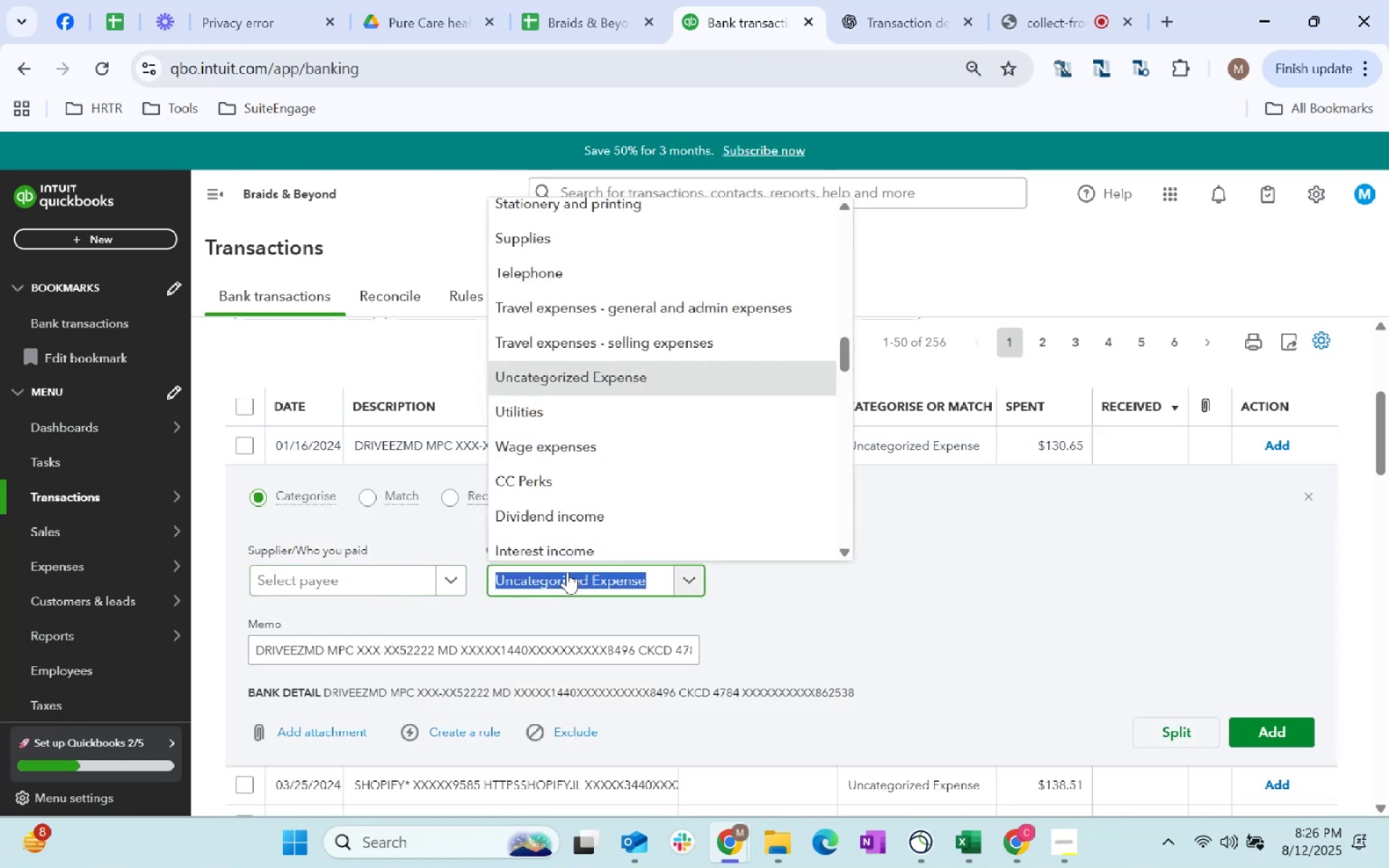 
type(rental)
key(Tab)
 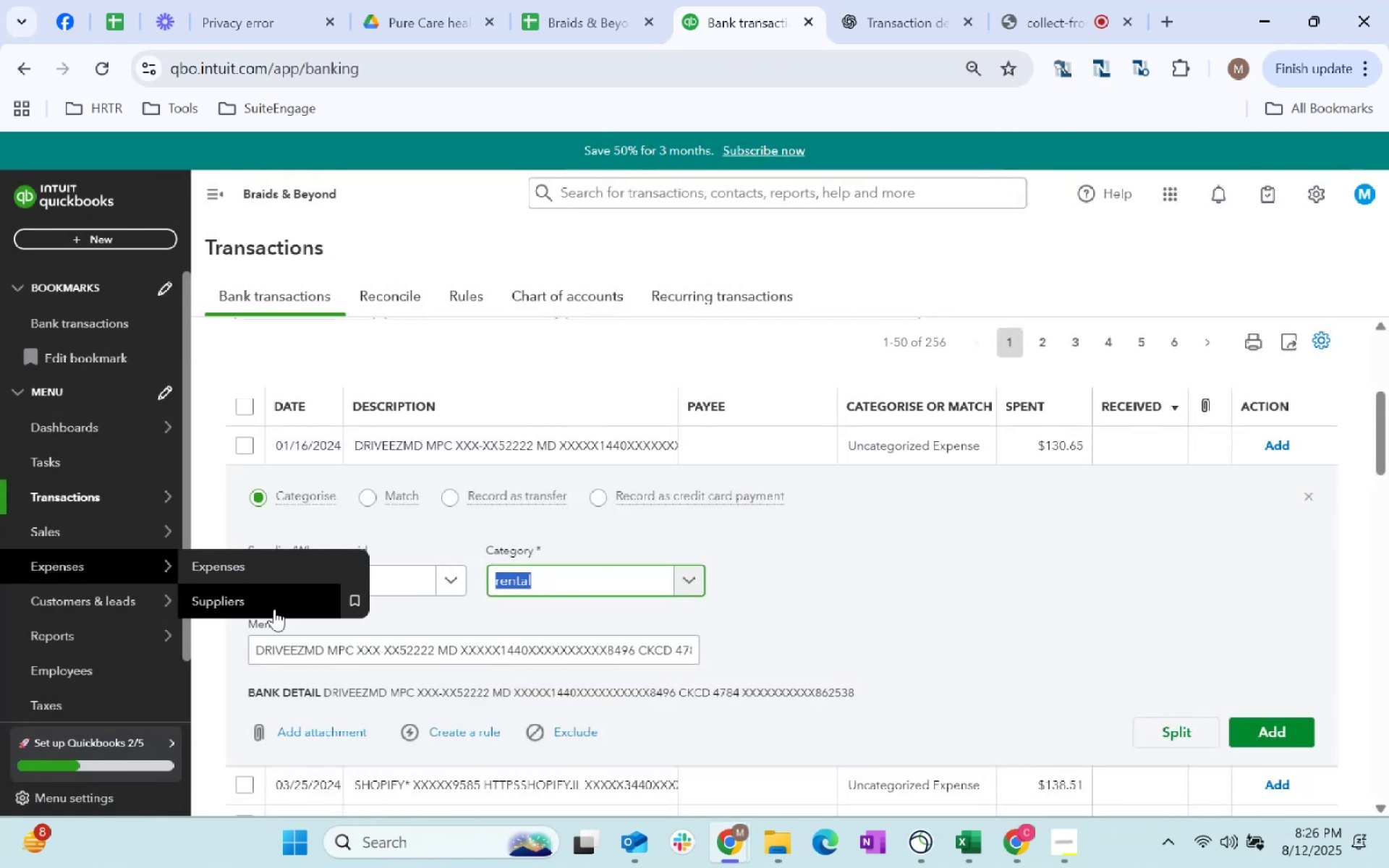 
left_click([544, 585])
 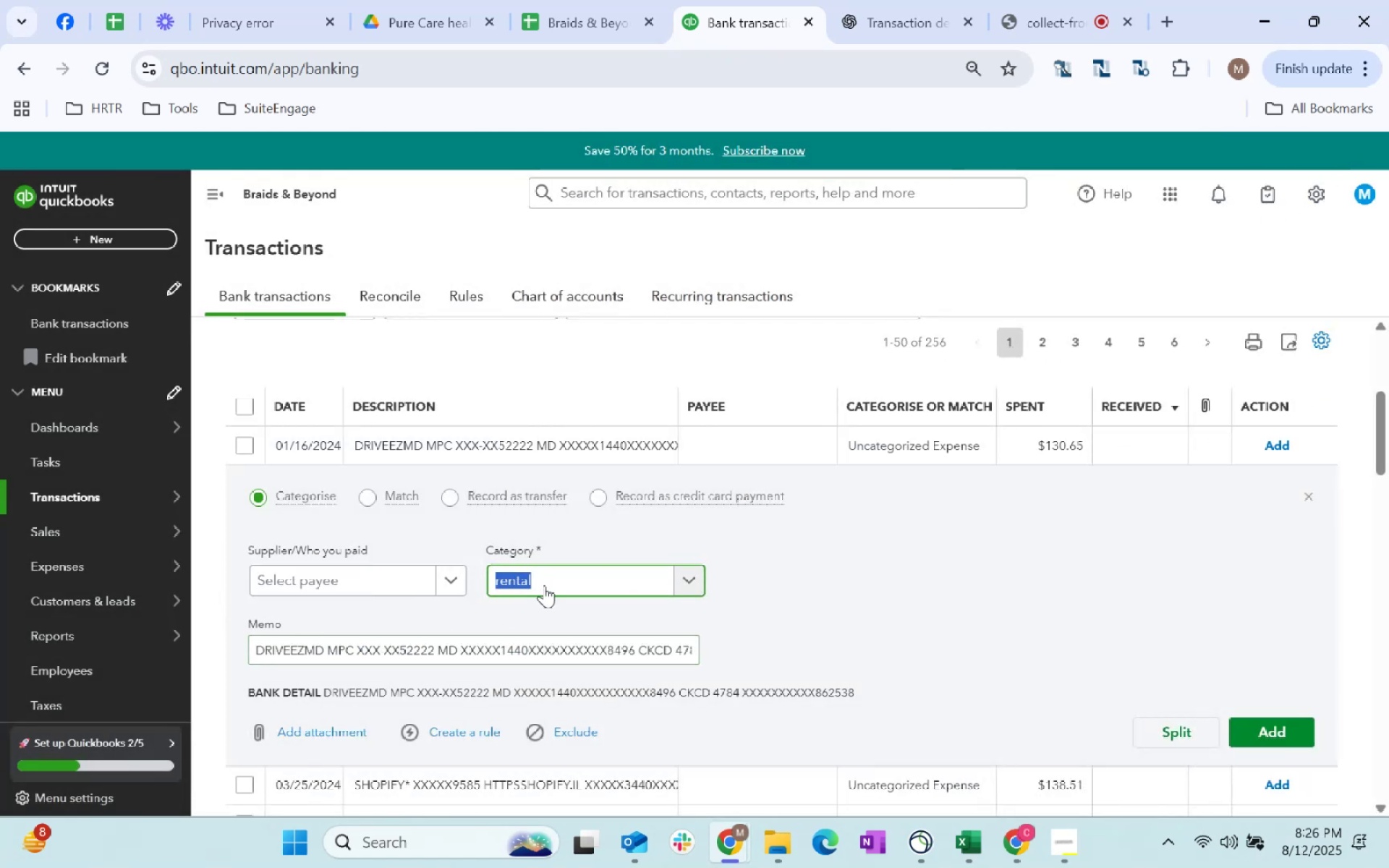 
mouse_move([584, 561])
 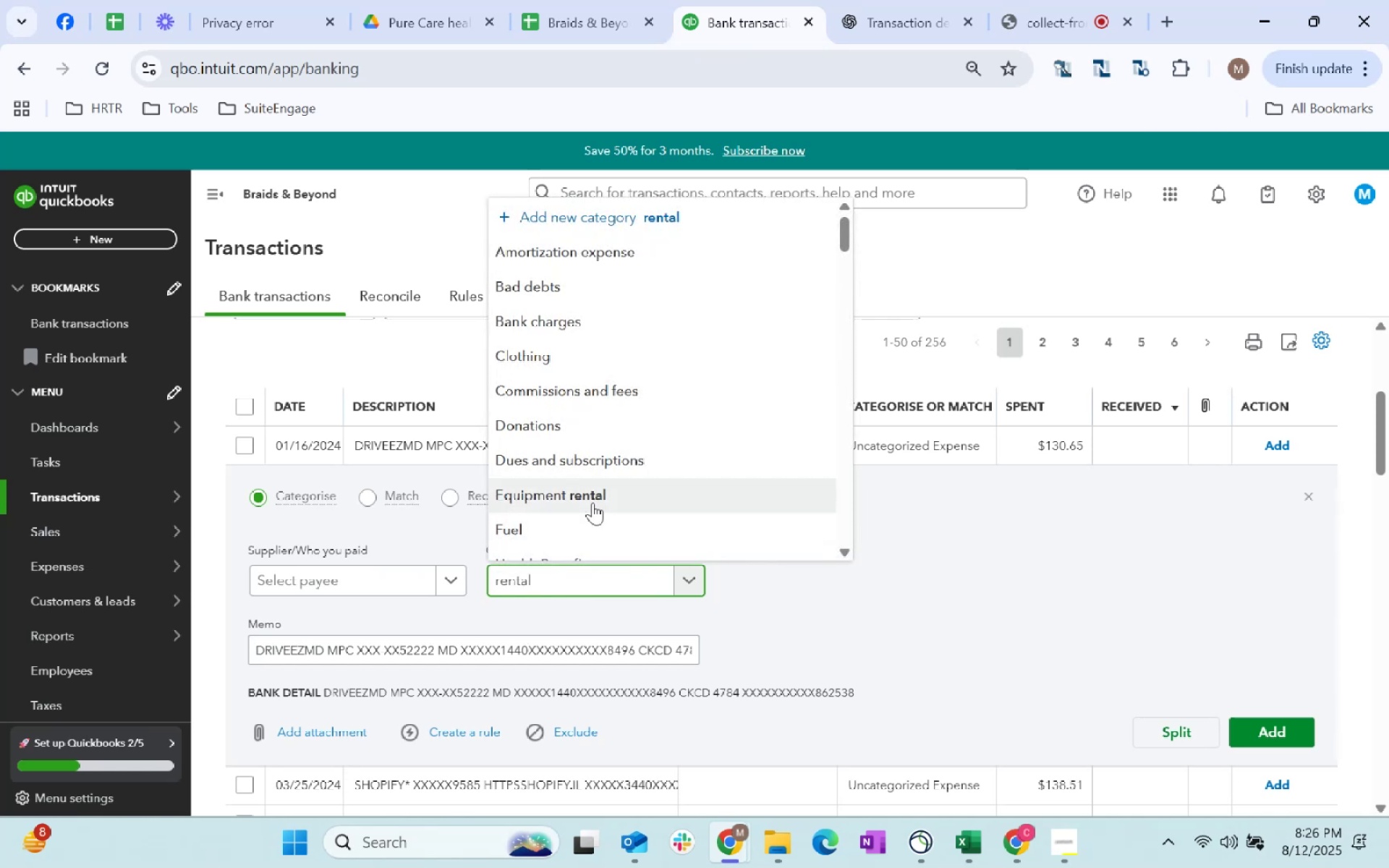 
left_click([592, 499])
 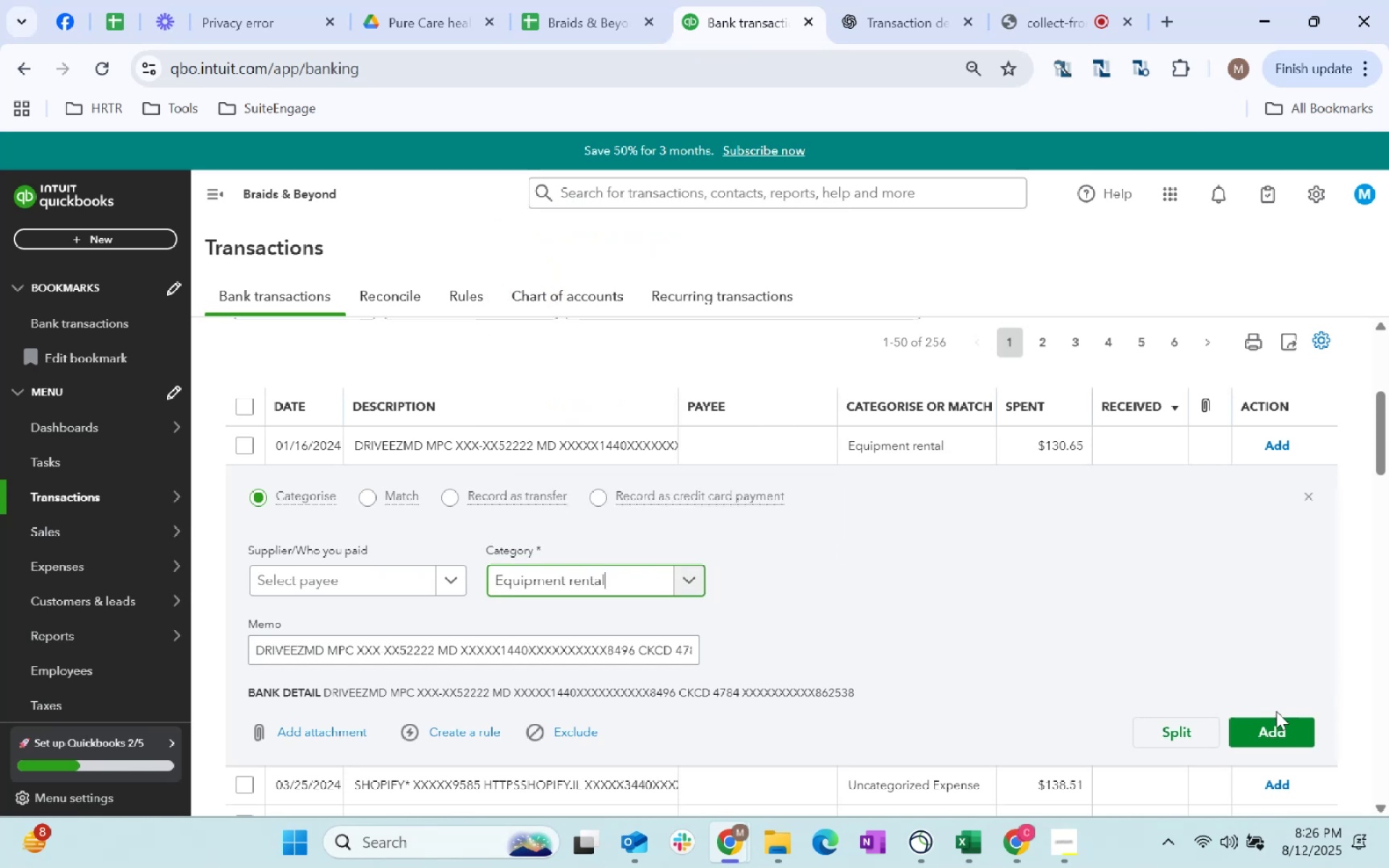 
left_click([1280, 735])
 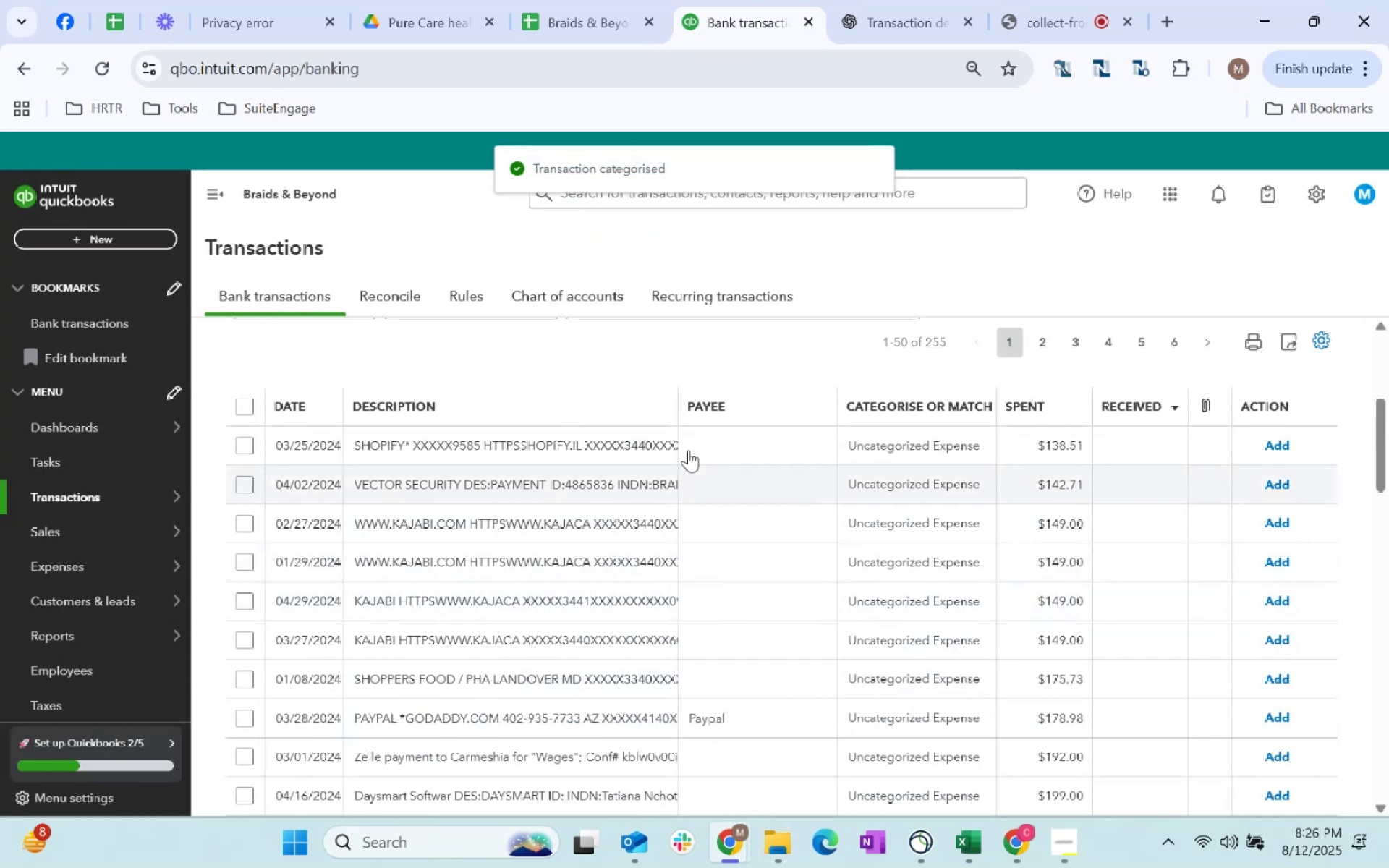 
left_click([715, 451])
 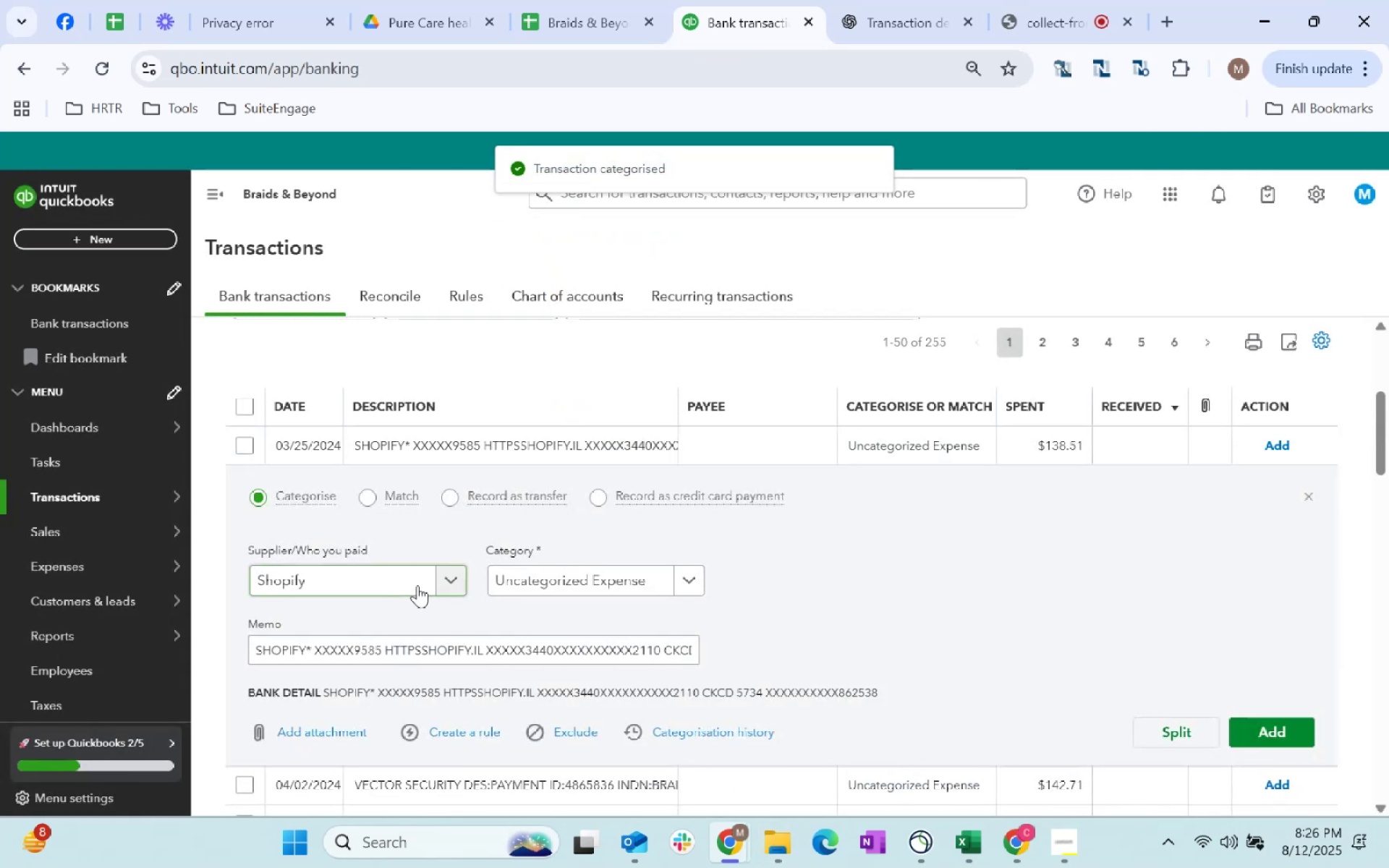 
left_click([562, 570])
 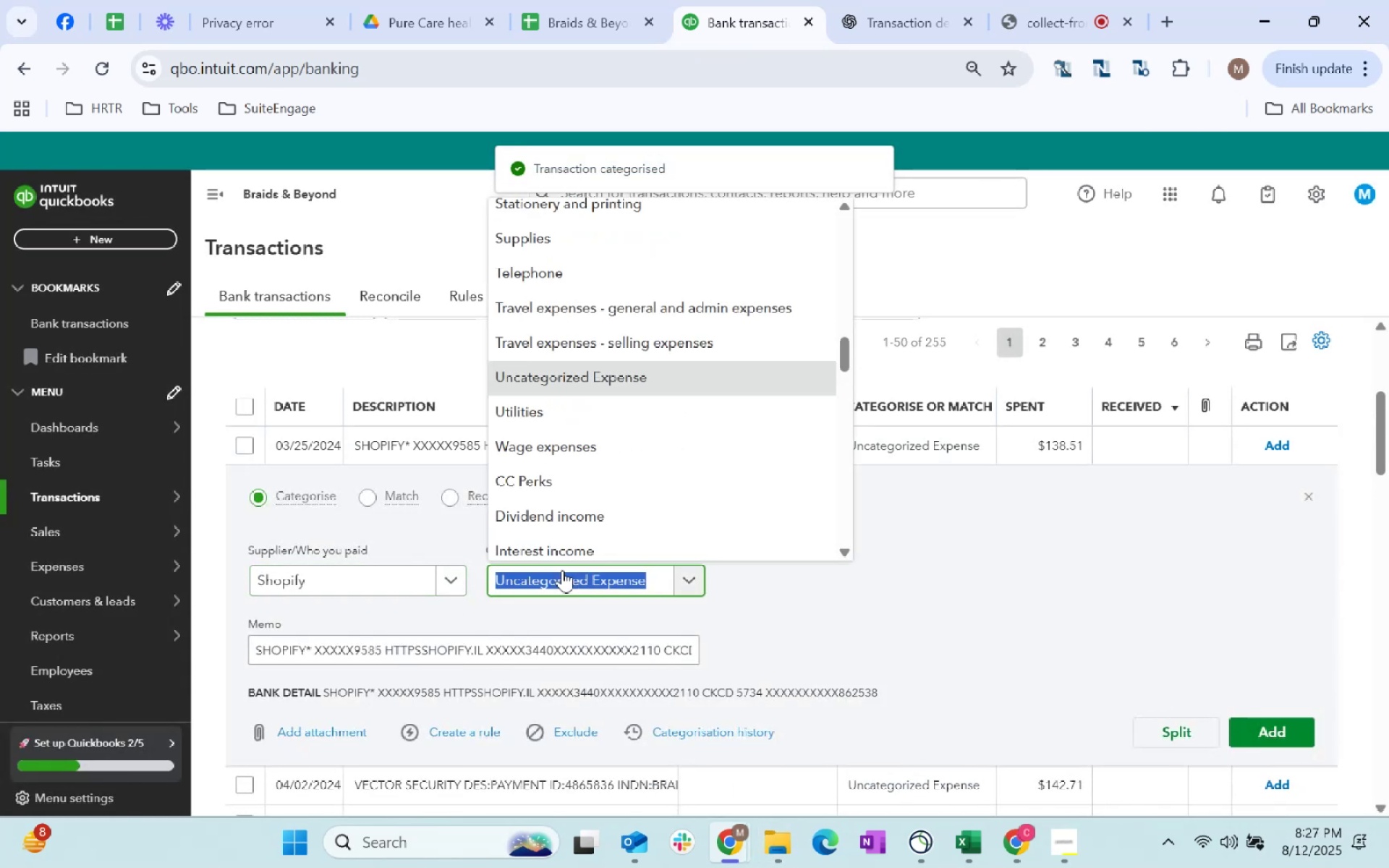 
type(merhcat)
key(Backspace)
key(Backspace)
key(Backspace)
key(Backspace)
type(chat)
key(Backspace)
key(Tab)
 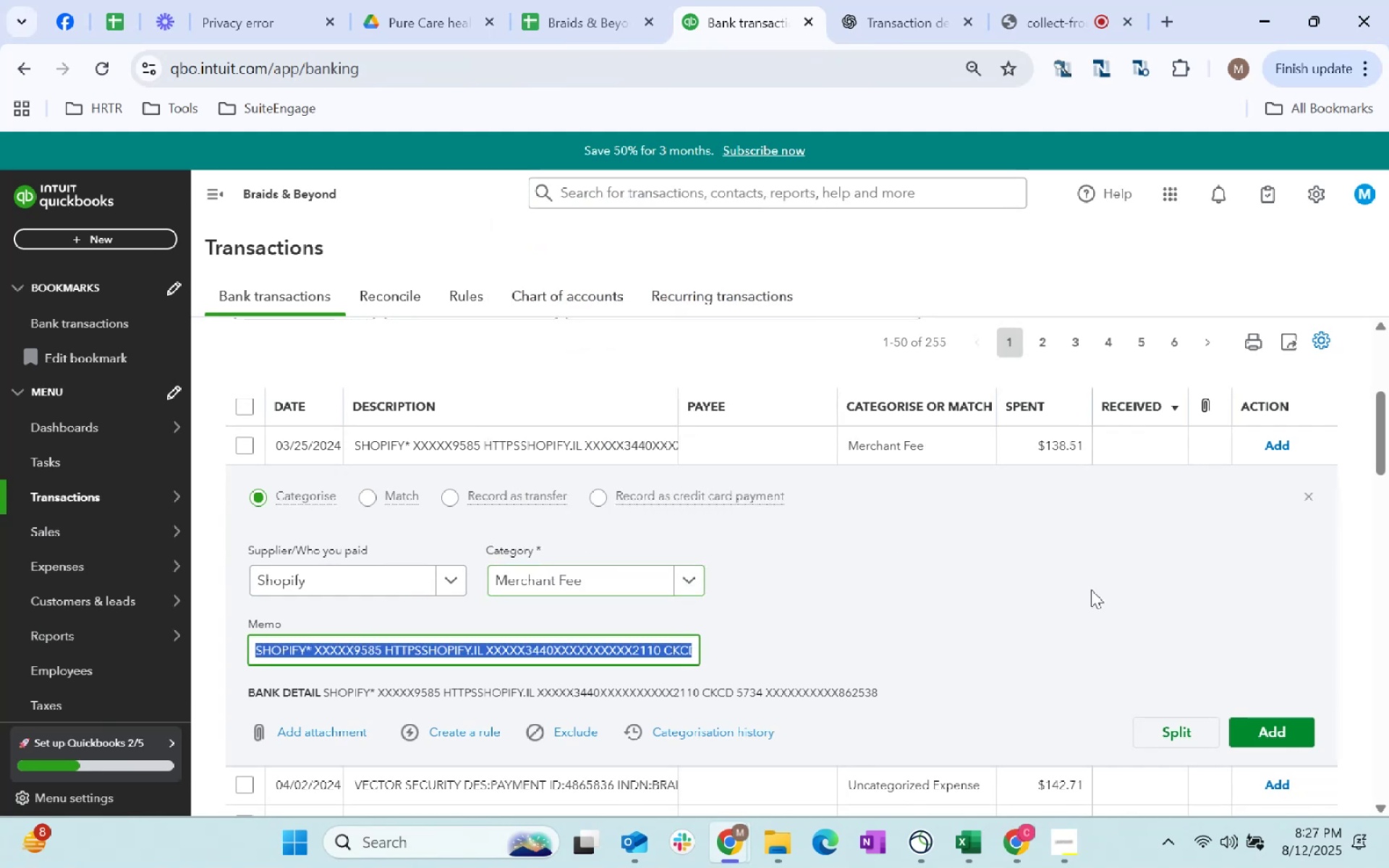 
left_click([1266, 746])
 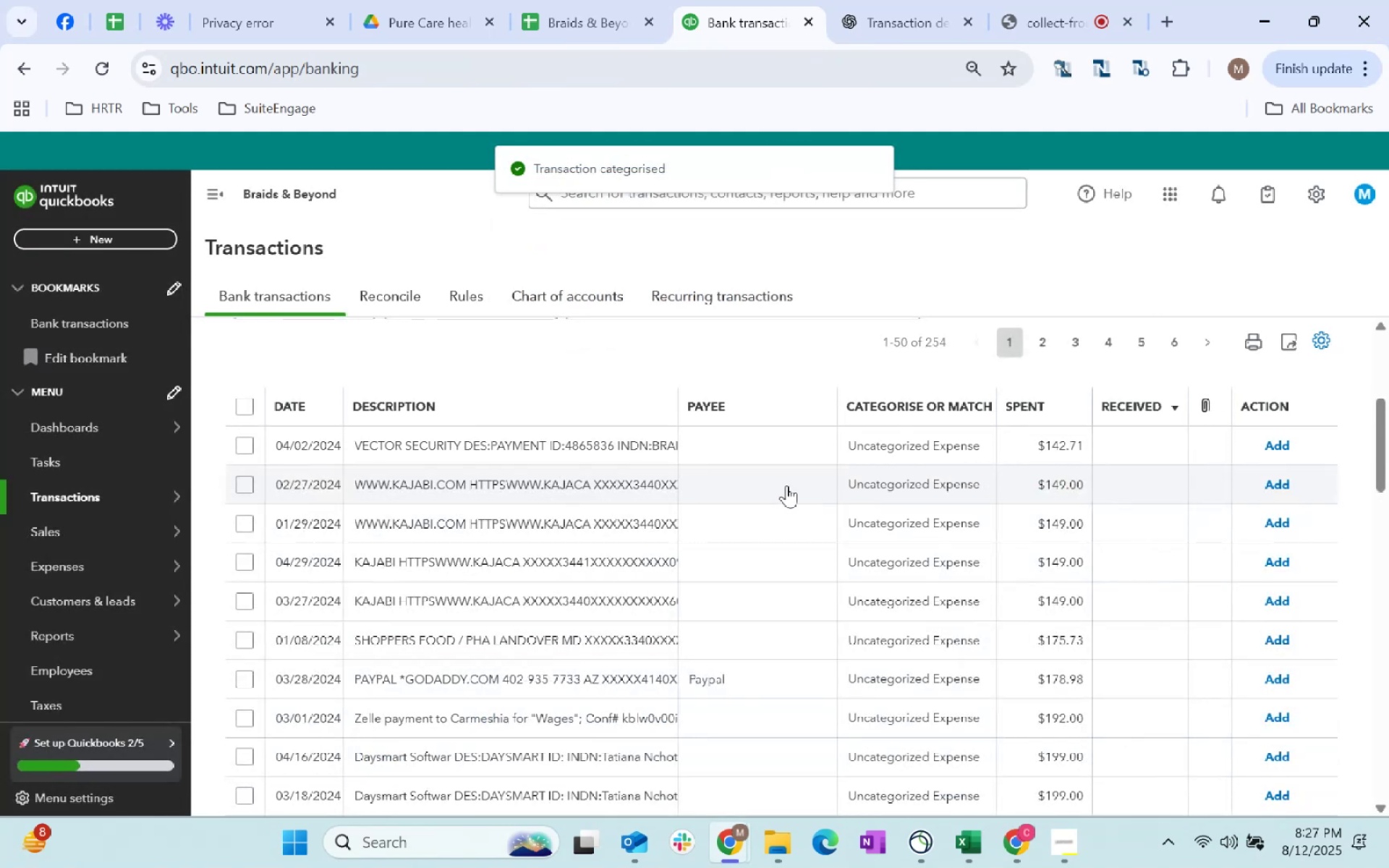 
left_click([751, 452])
 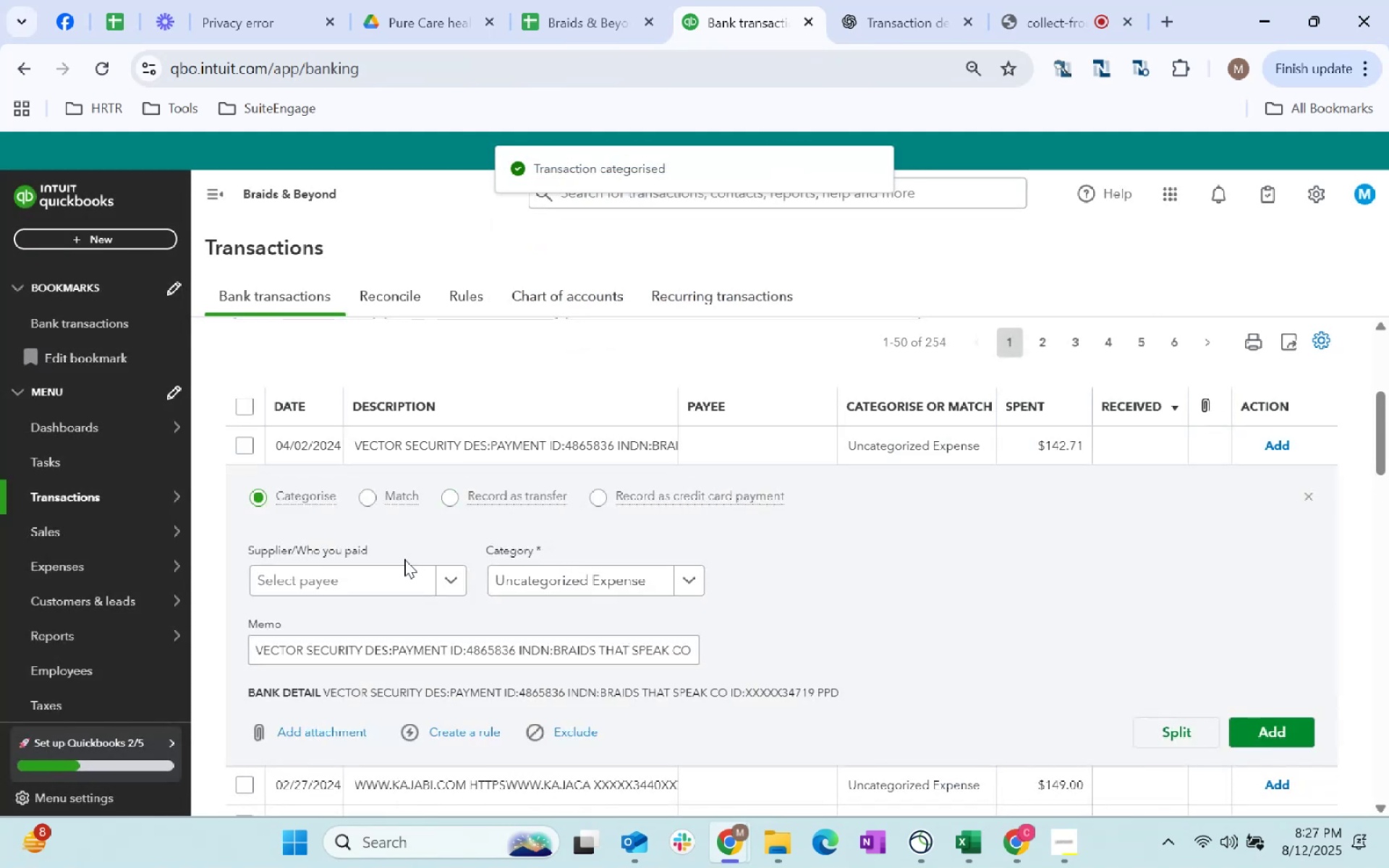 
left_click([383, 579])
 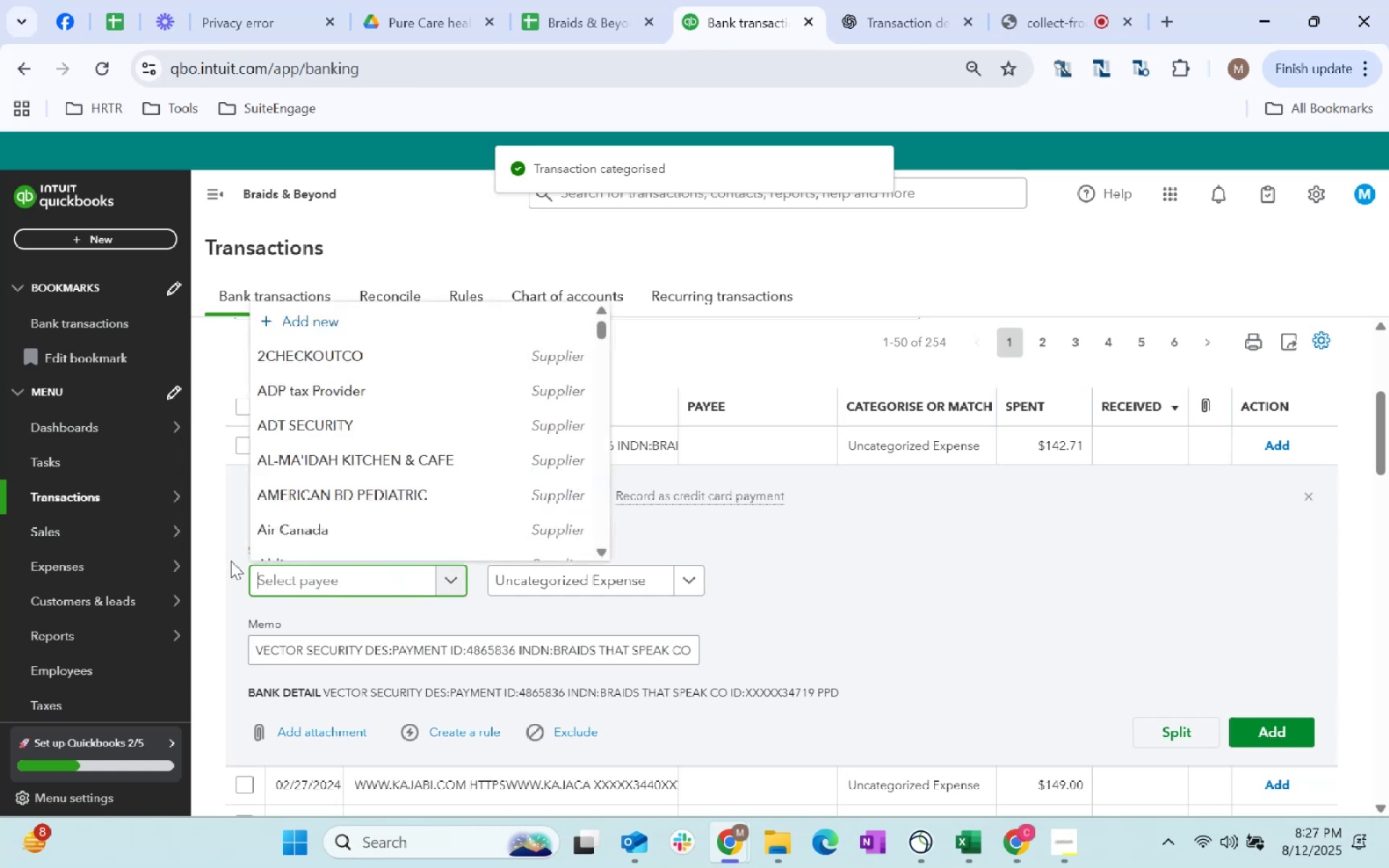 
type(e)
key(Backspace)
type(vector)
key(Tab)
type(security)
key(Tab)
 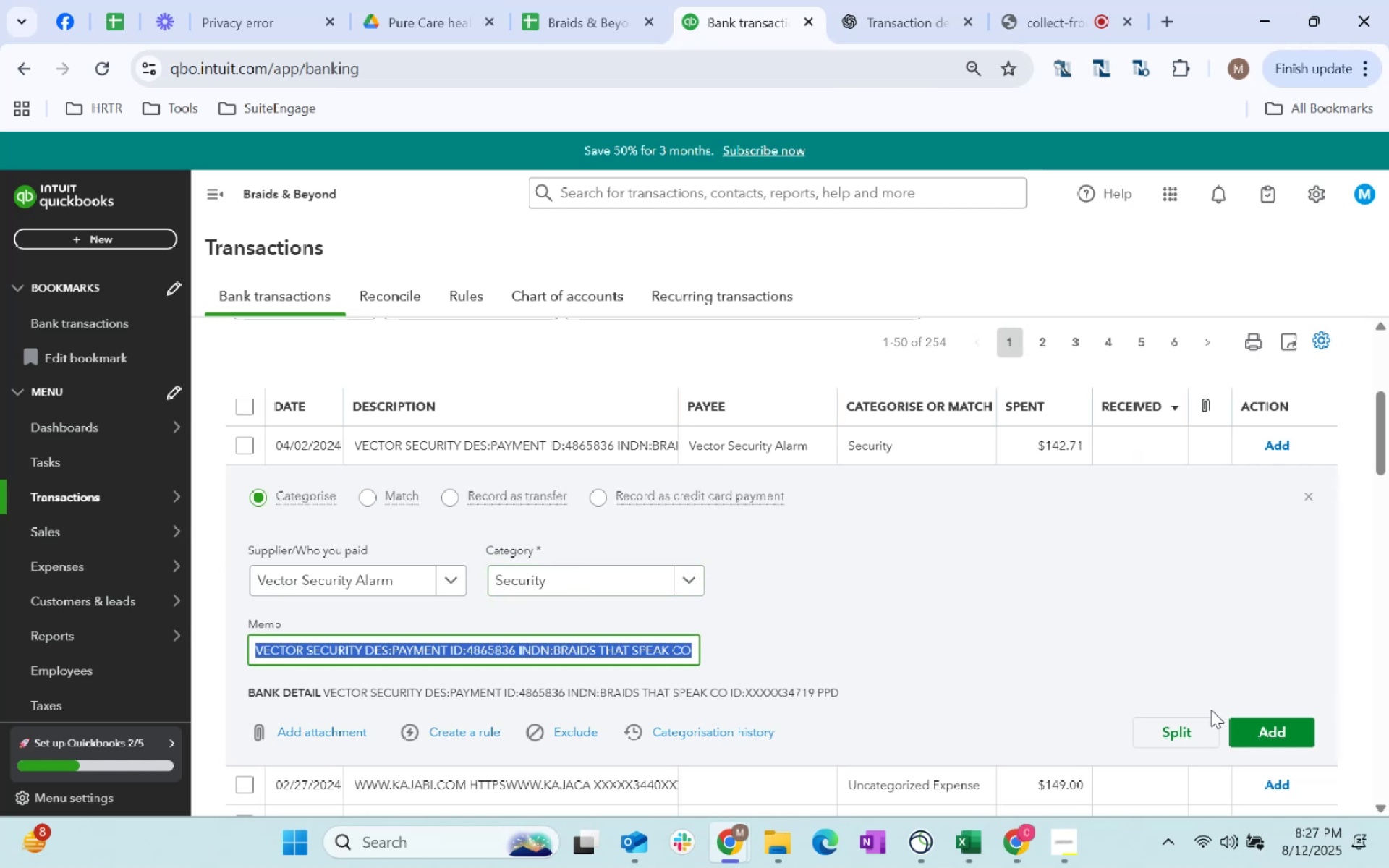 
left_click([1288, 738])
 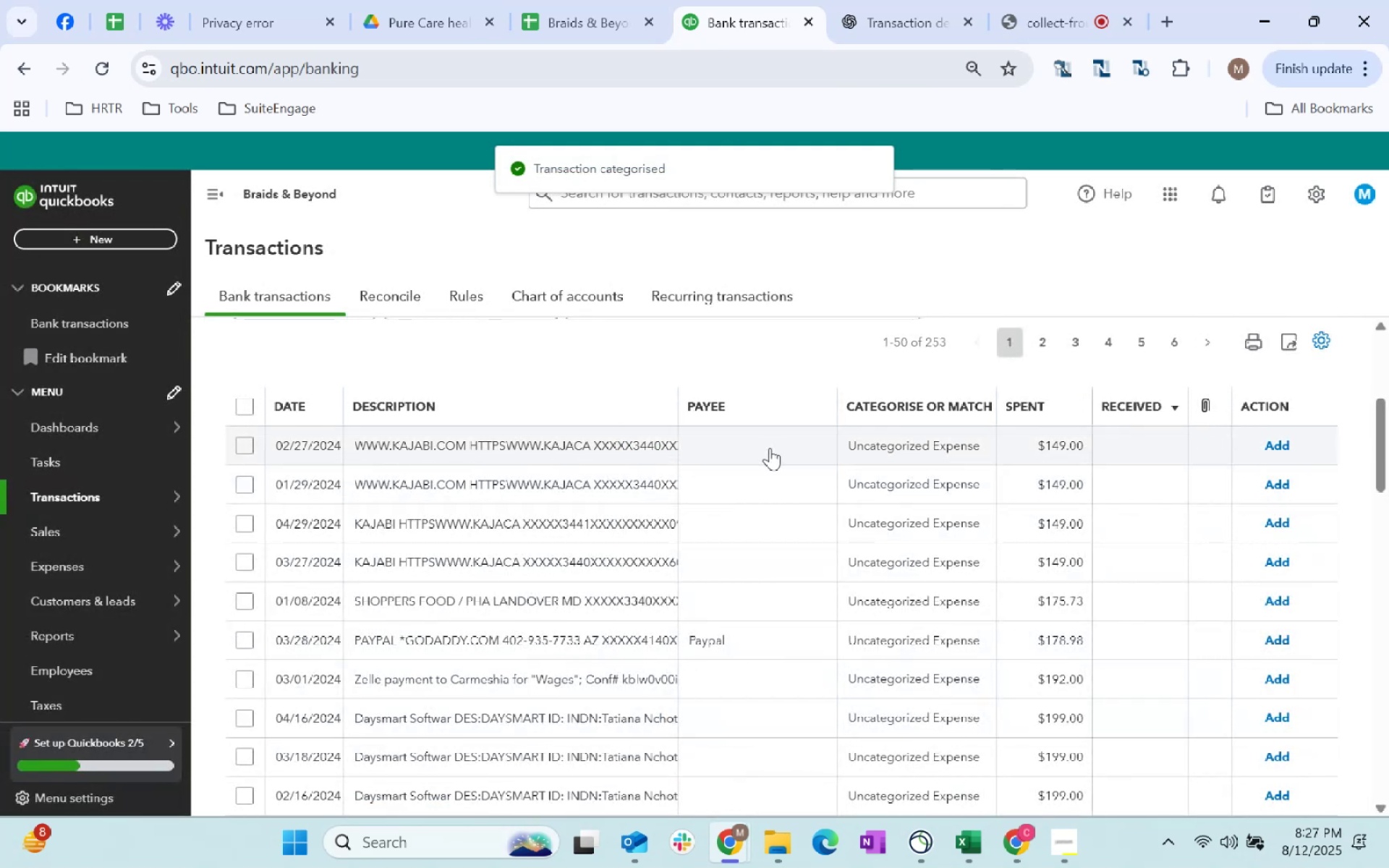 
left_click([770, 448])
 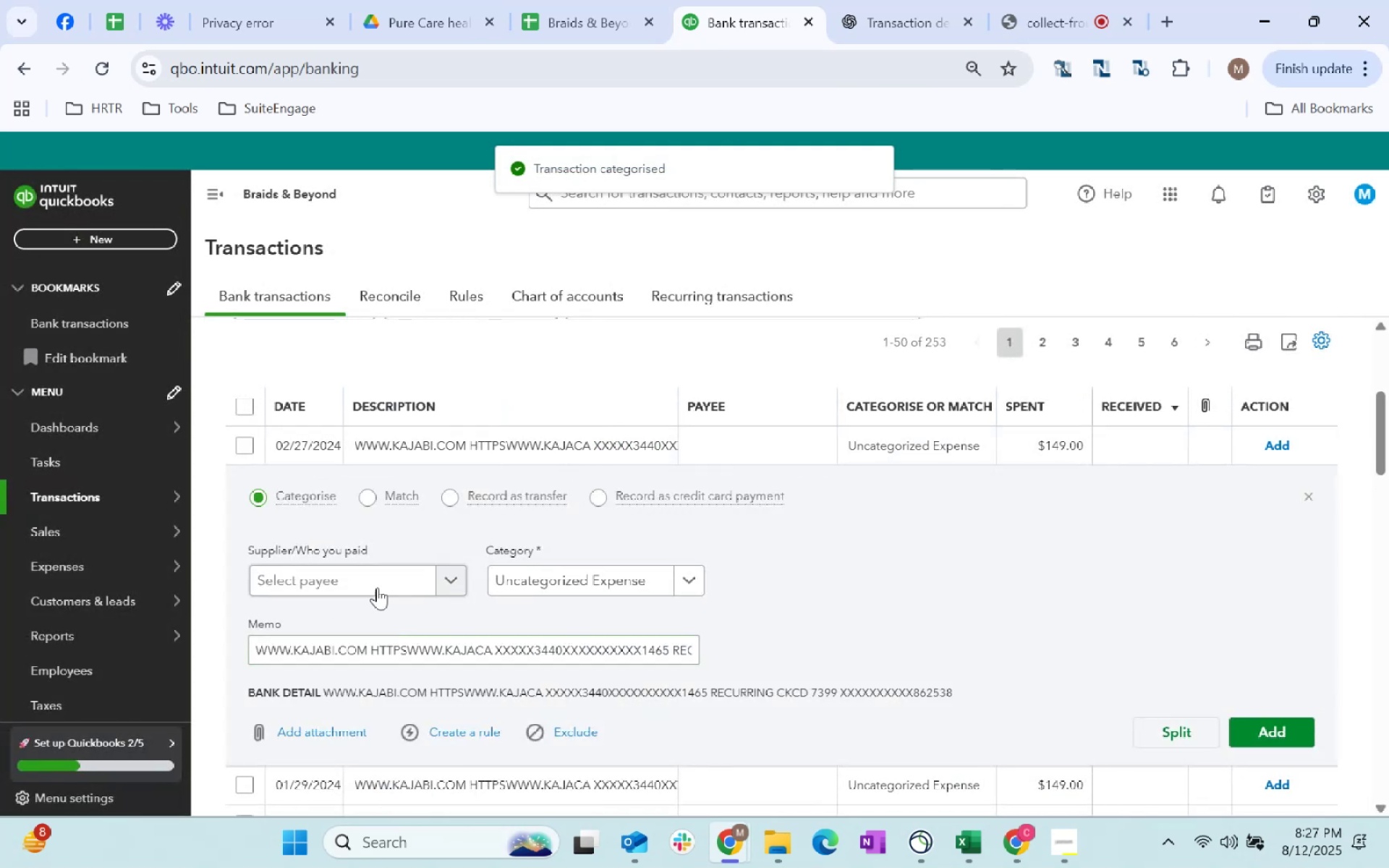 
left_click([367, 584])
 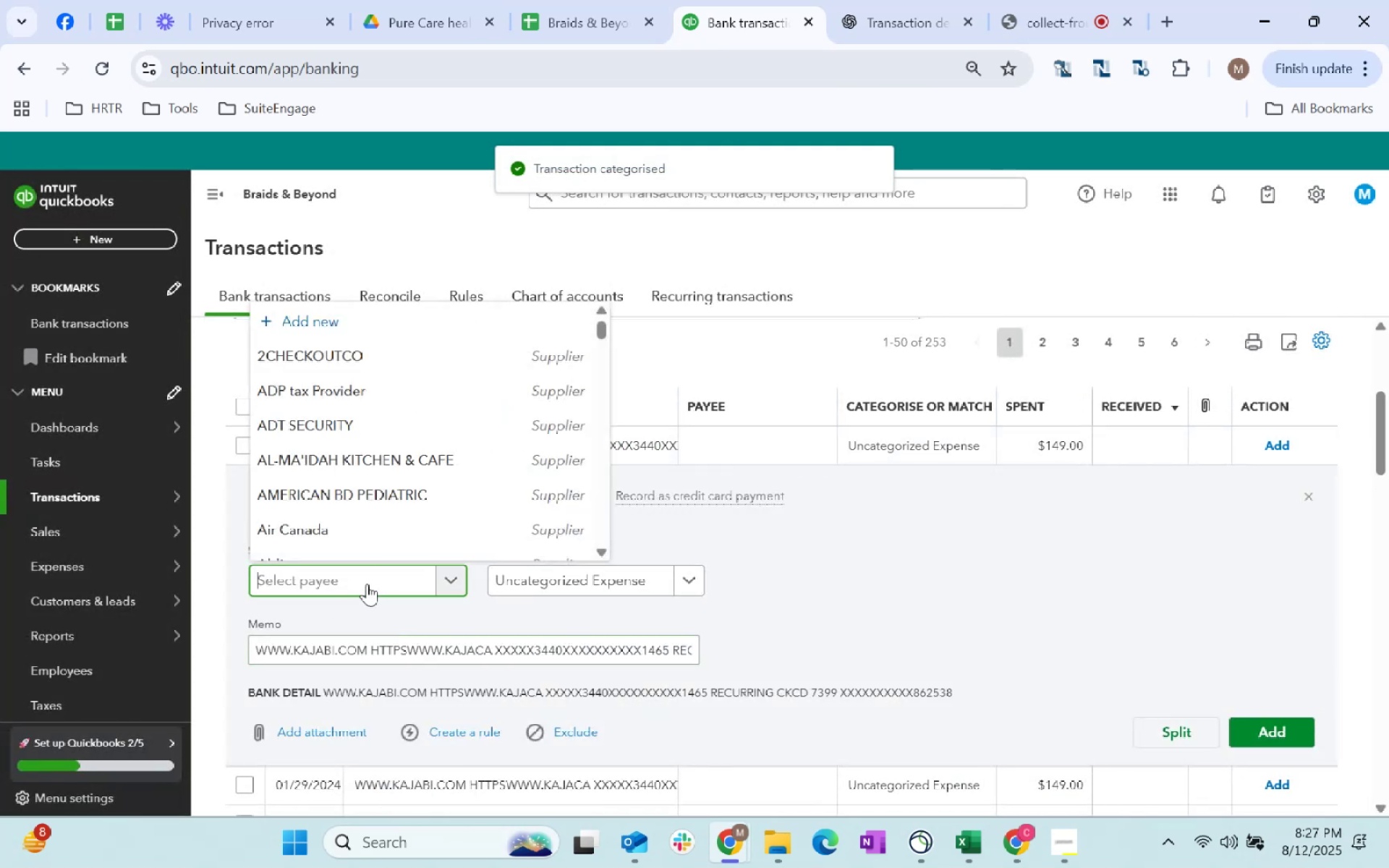 
type(Kajabi)
 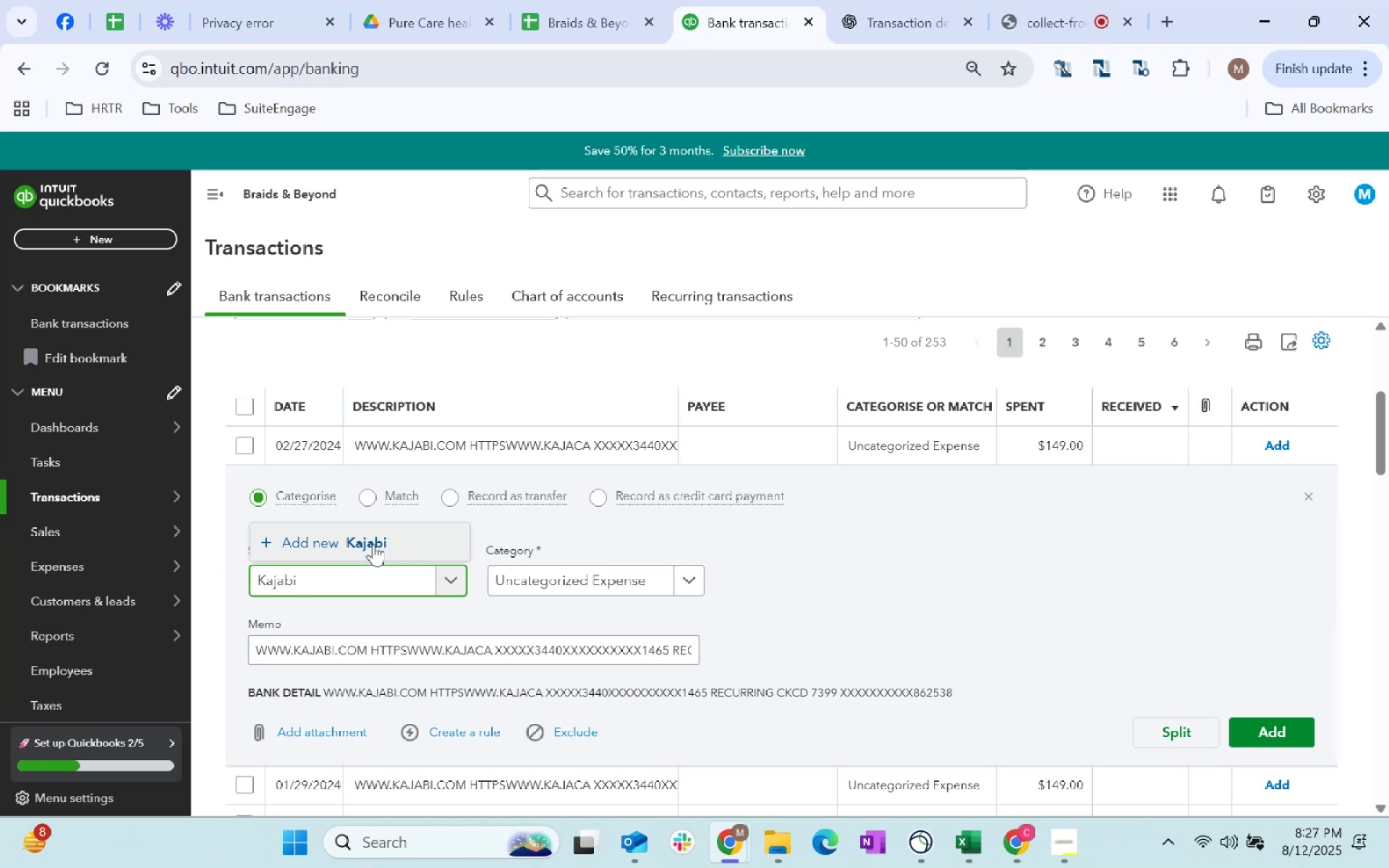 
left_click([373, 544])
 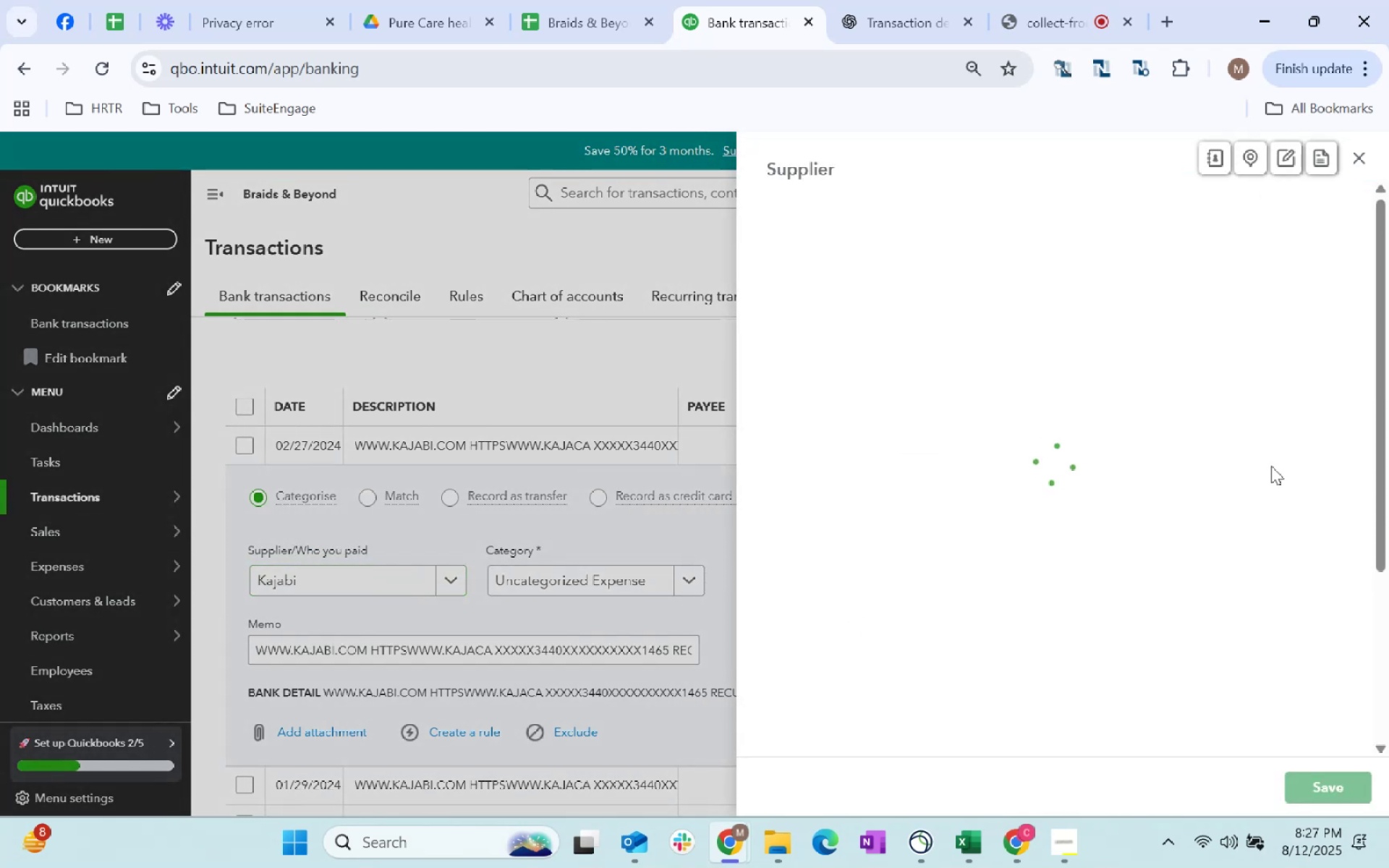 
scroll: coordinate [357, 308], scroll_direction: down, amount: 198.0
 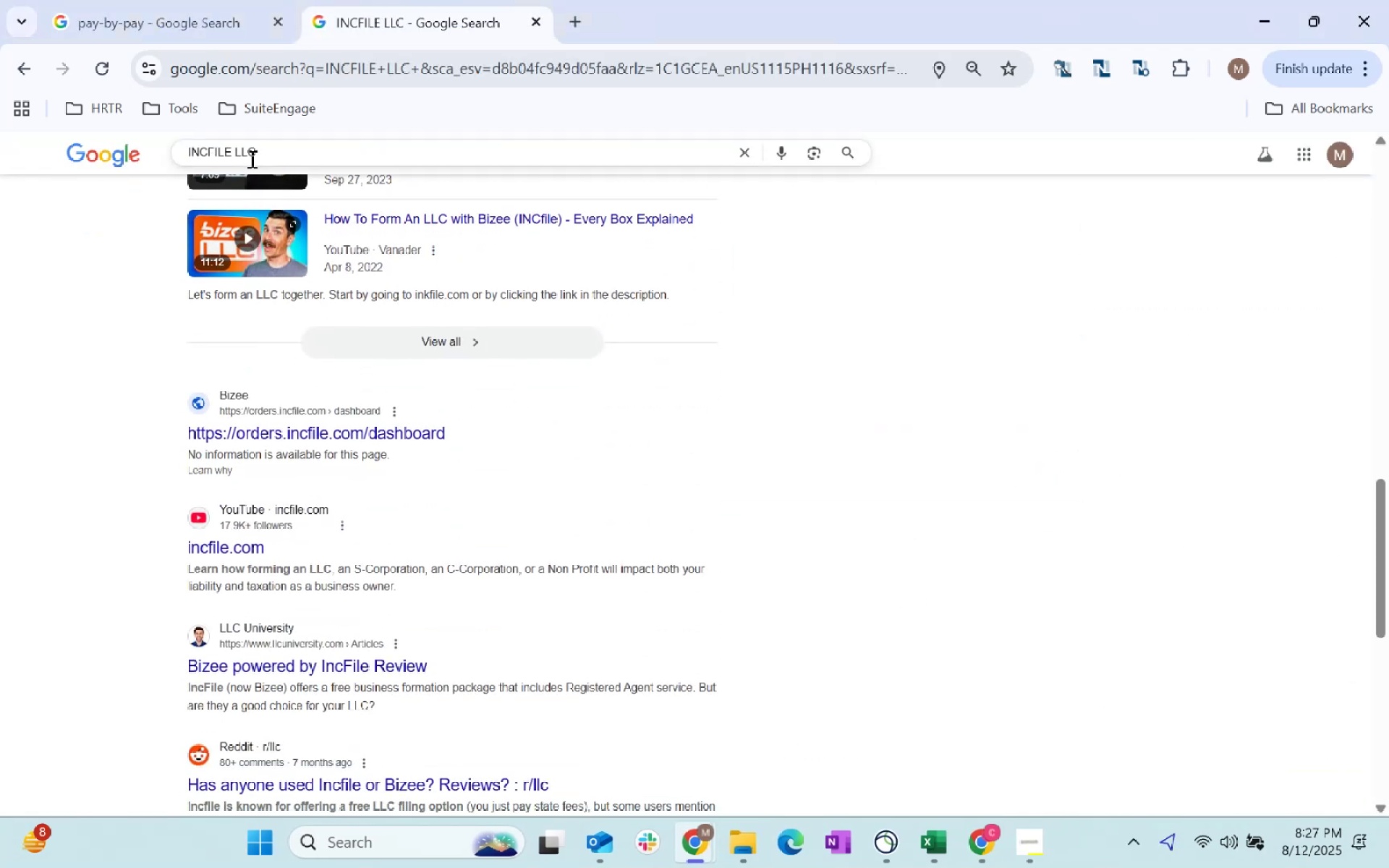 
key(Alt+AltLeft)
 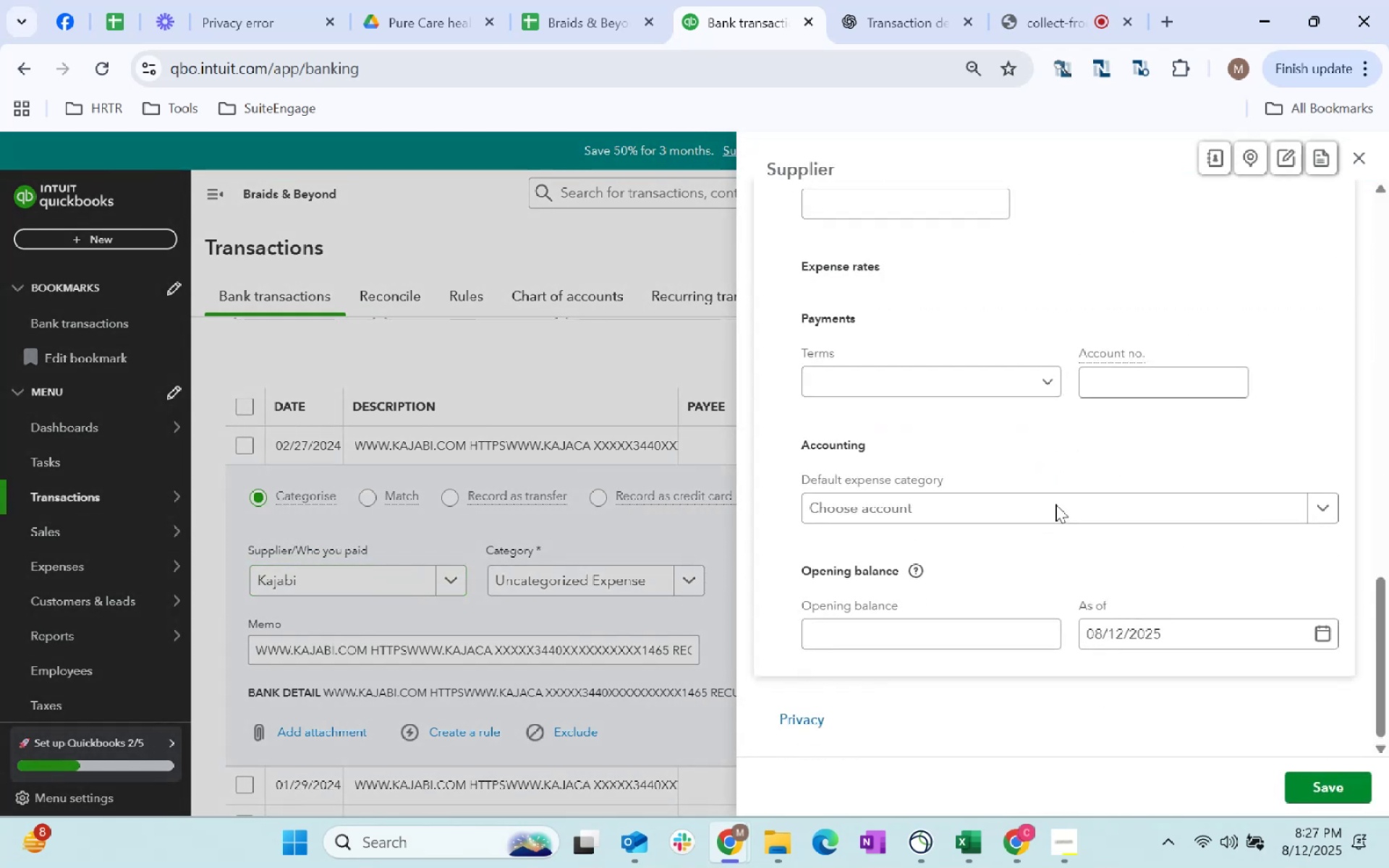 
key(Alt+Tab)
 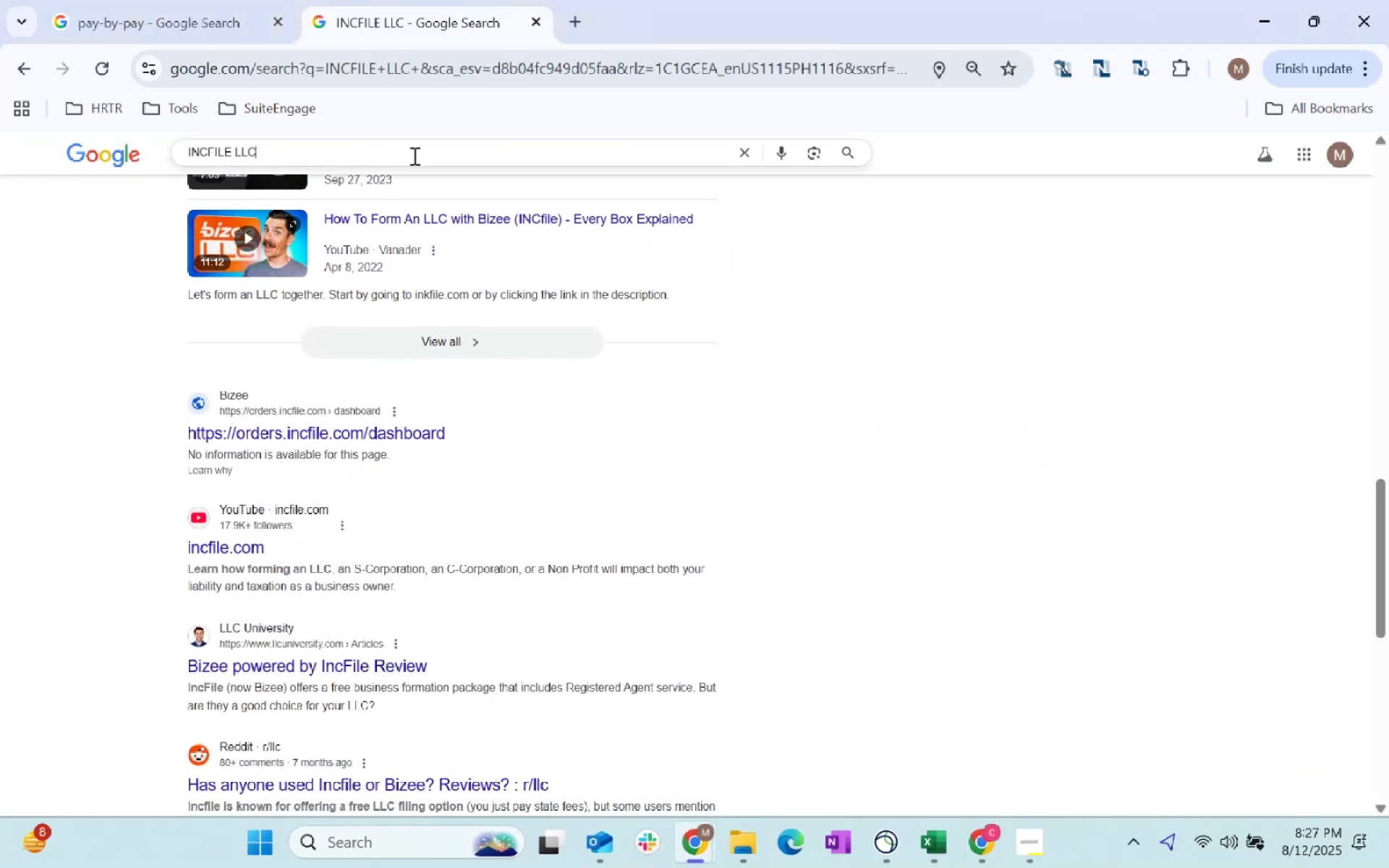 
type(kajabi)
key(Tab)
 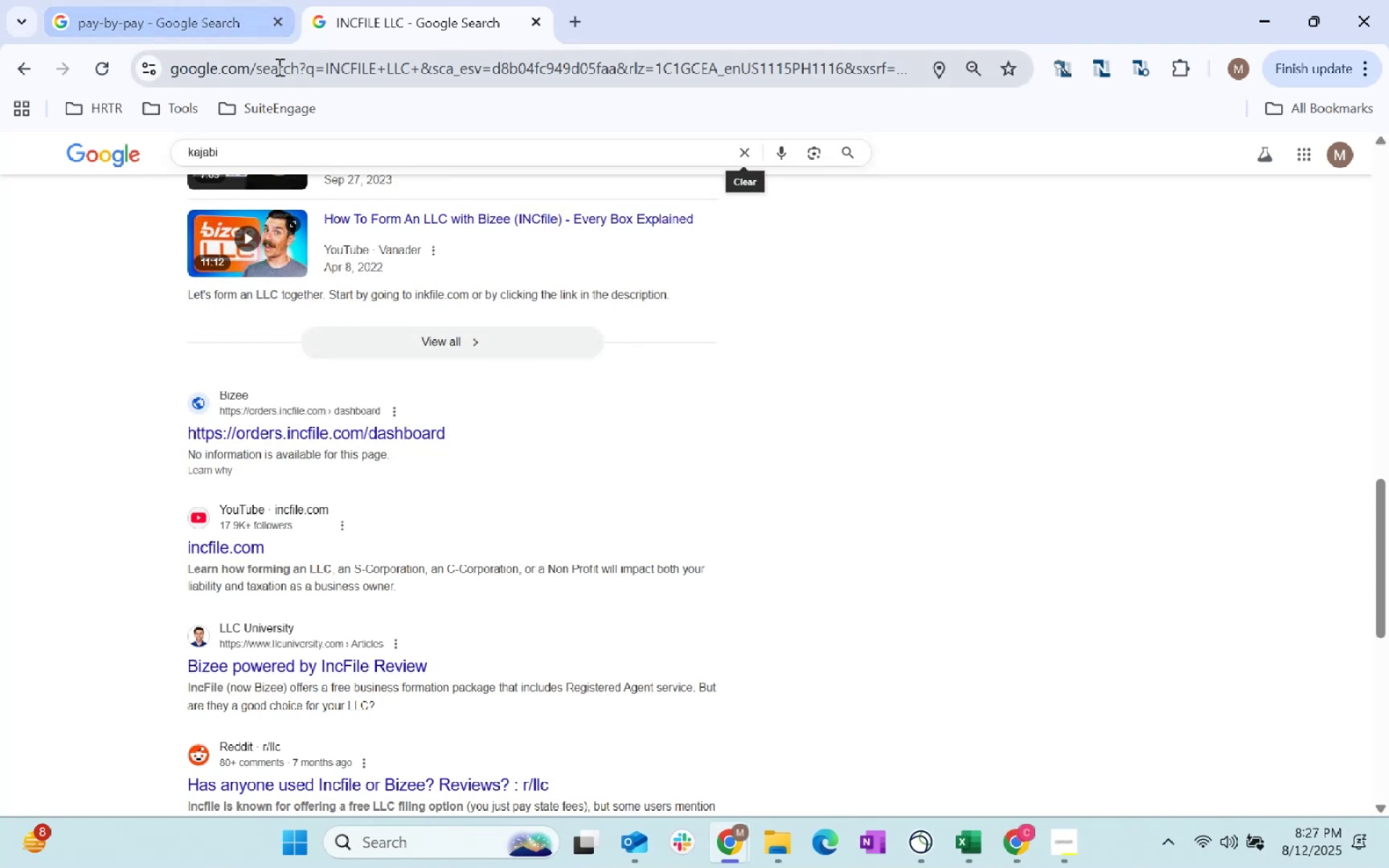 
left_click([289, 157])
 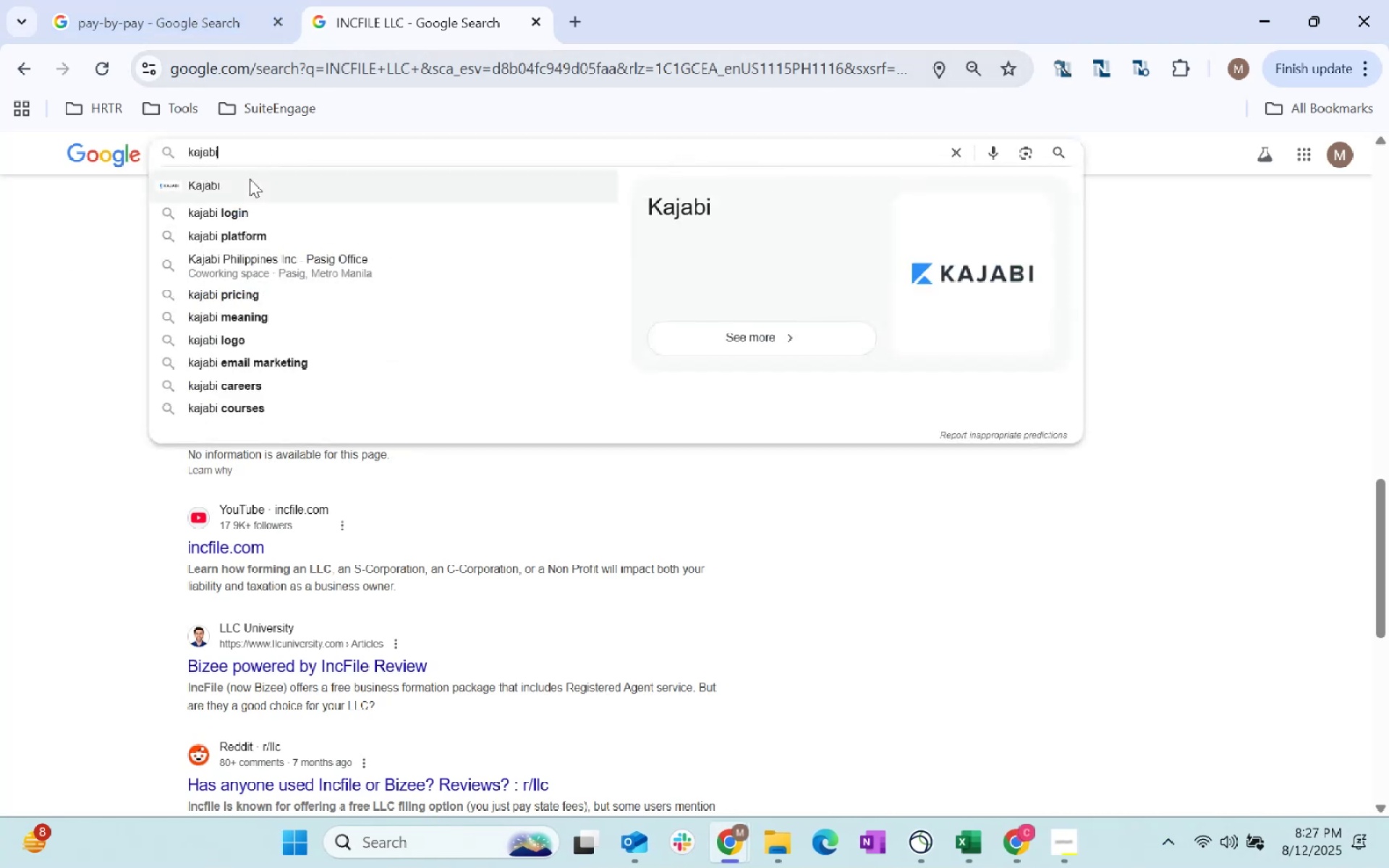 
key(Enter)
 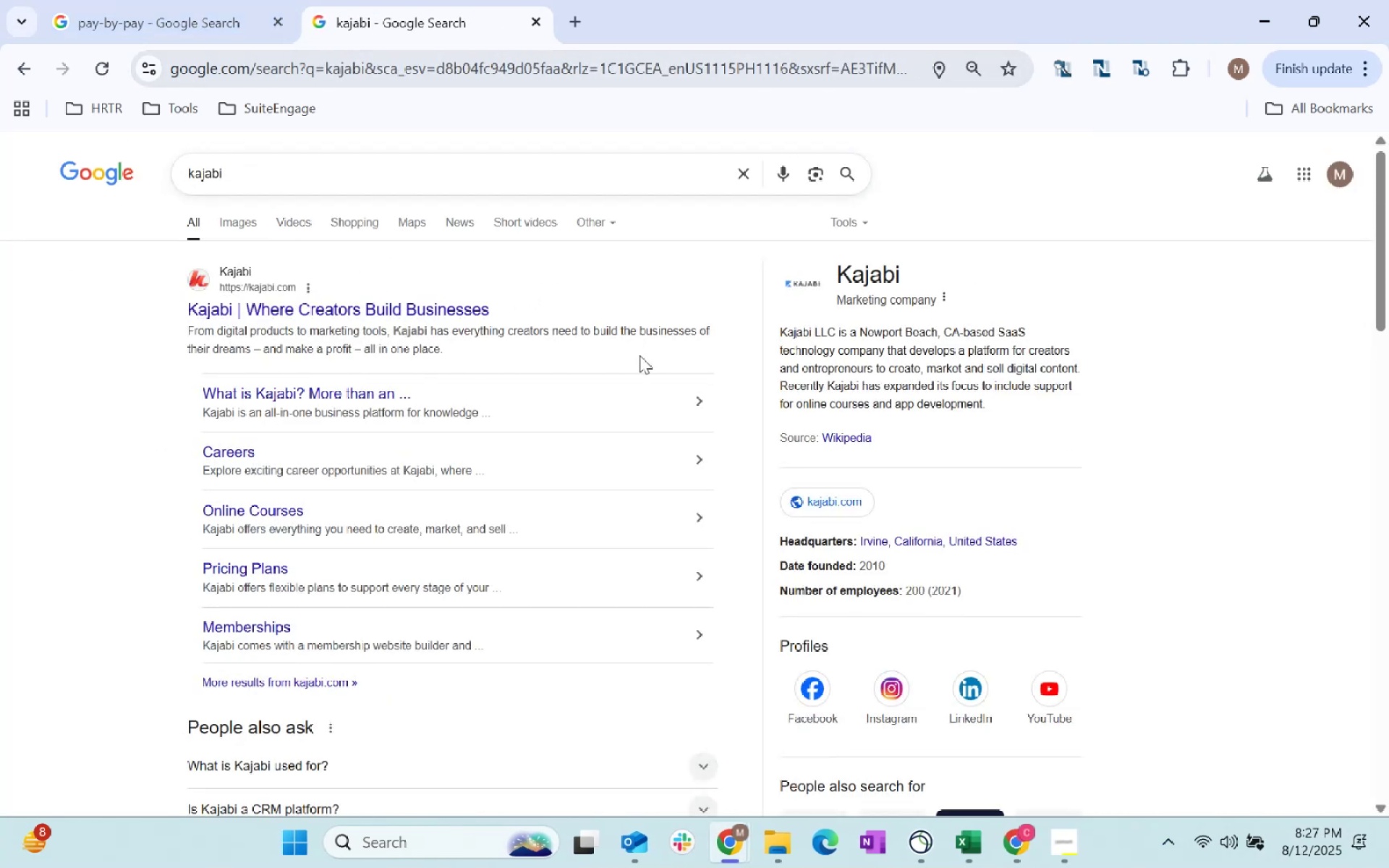 
wait(5.26)
 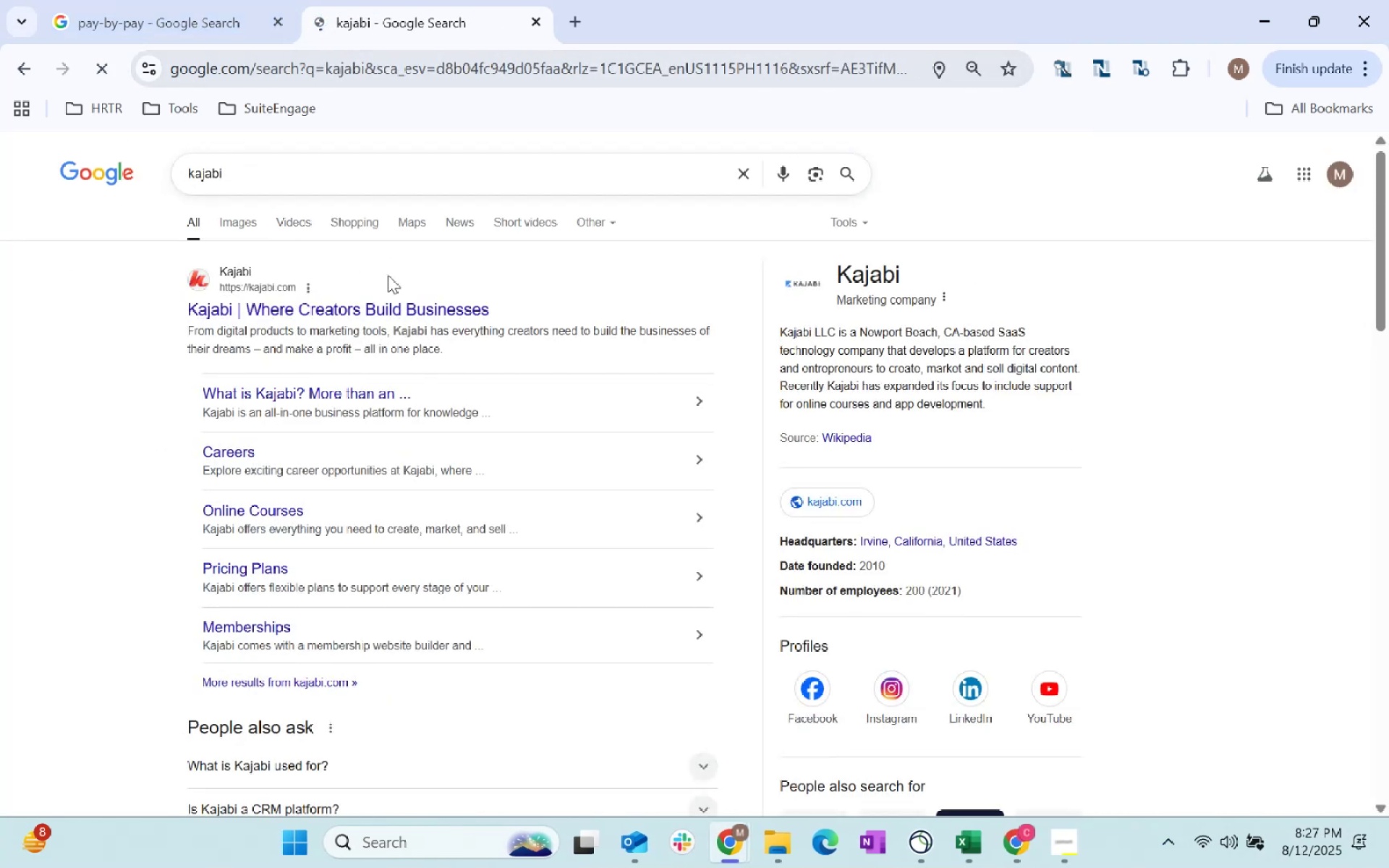 
key(Alt+AltLeft)
 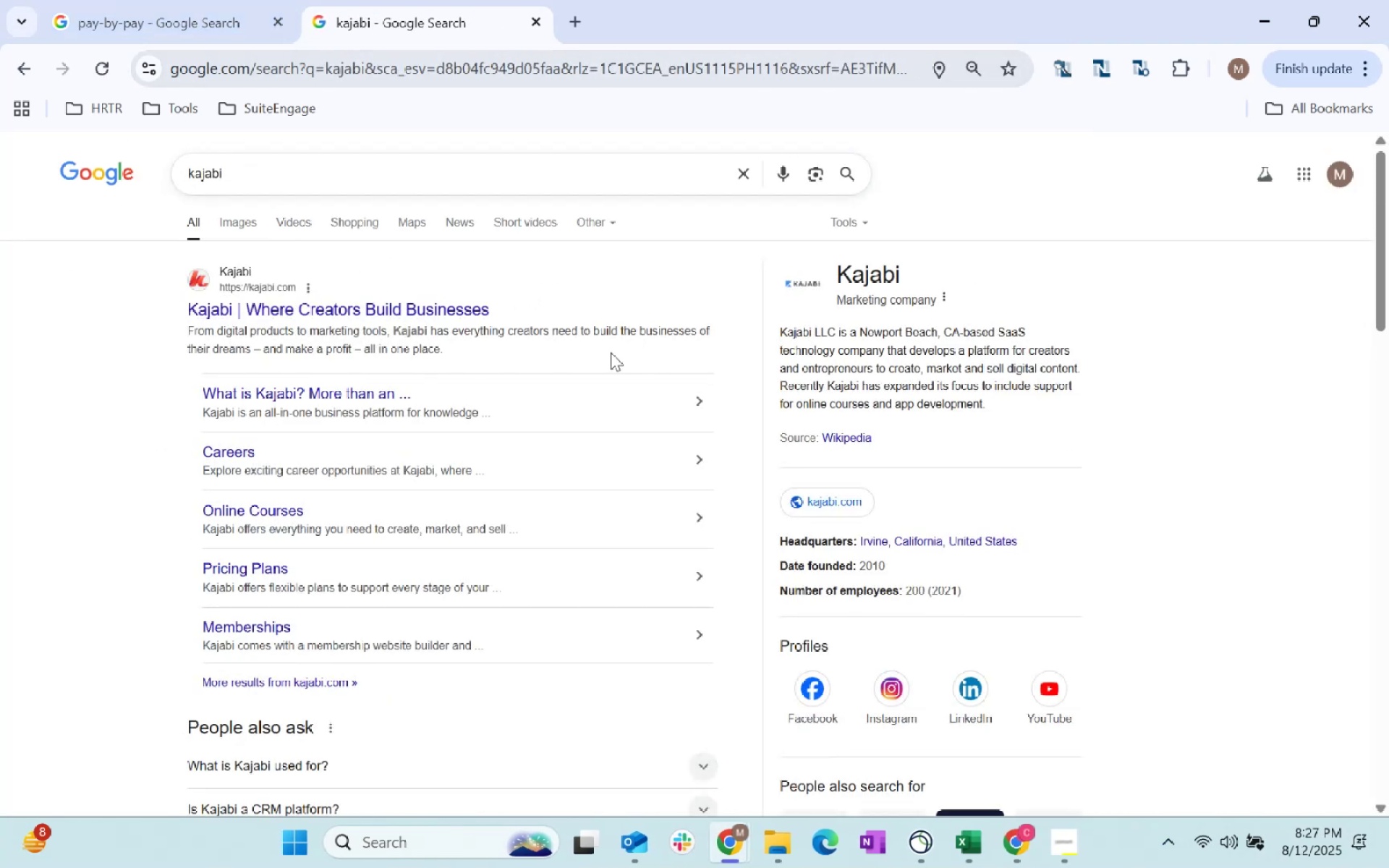 
key(Alt+Tab)
 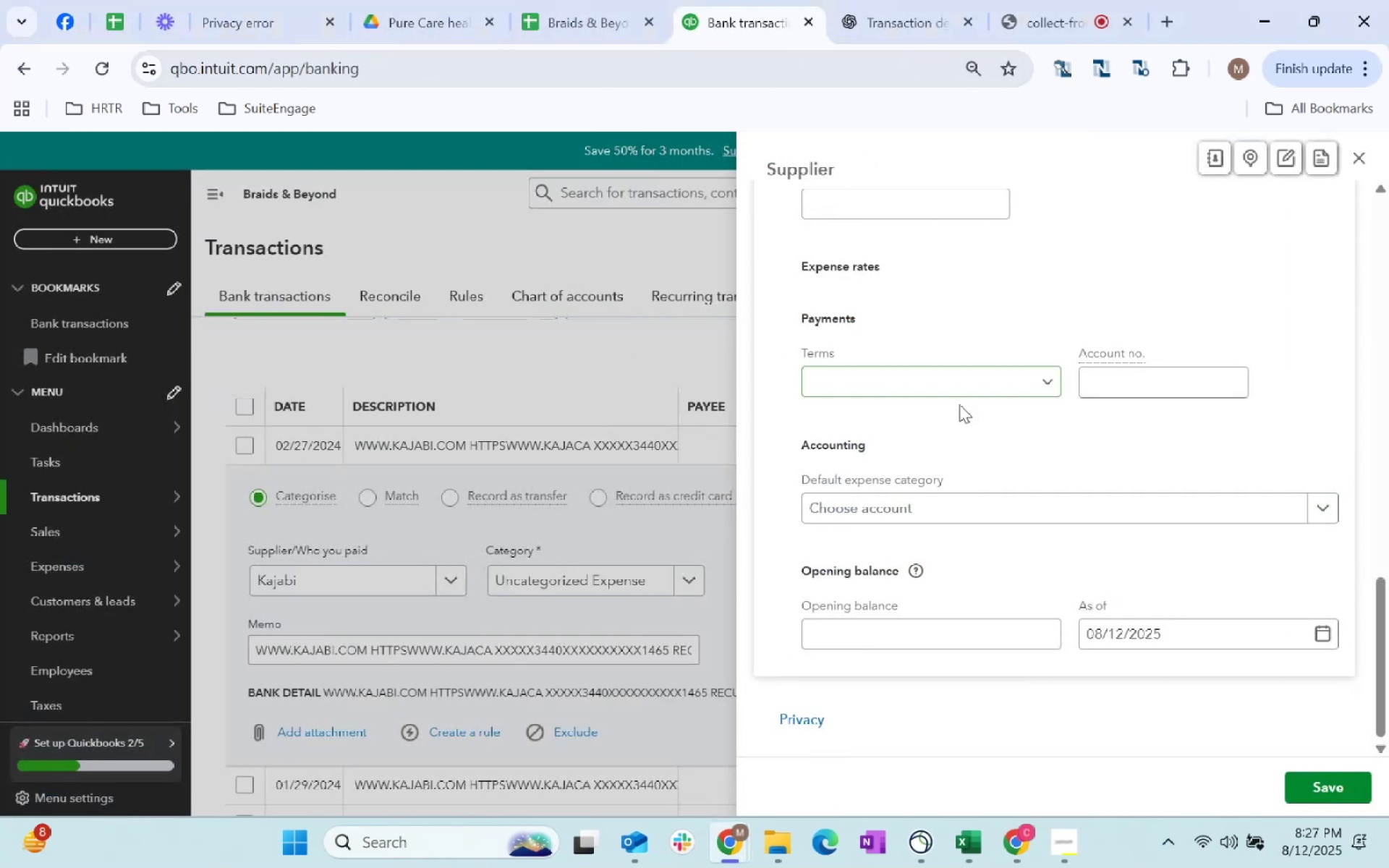 
scroll: coordinate [1021, 512], scroll_direction: down, amount: 34.0
 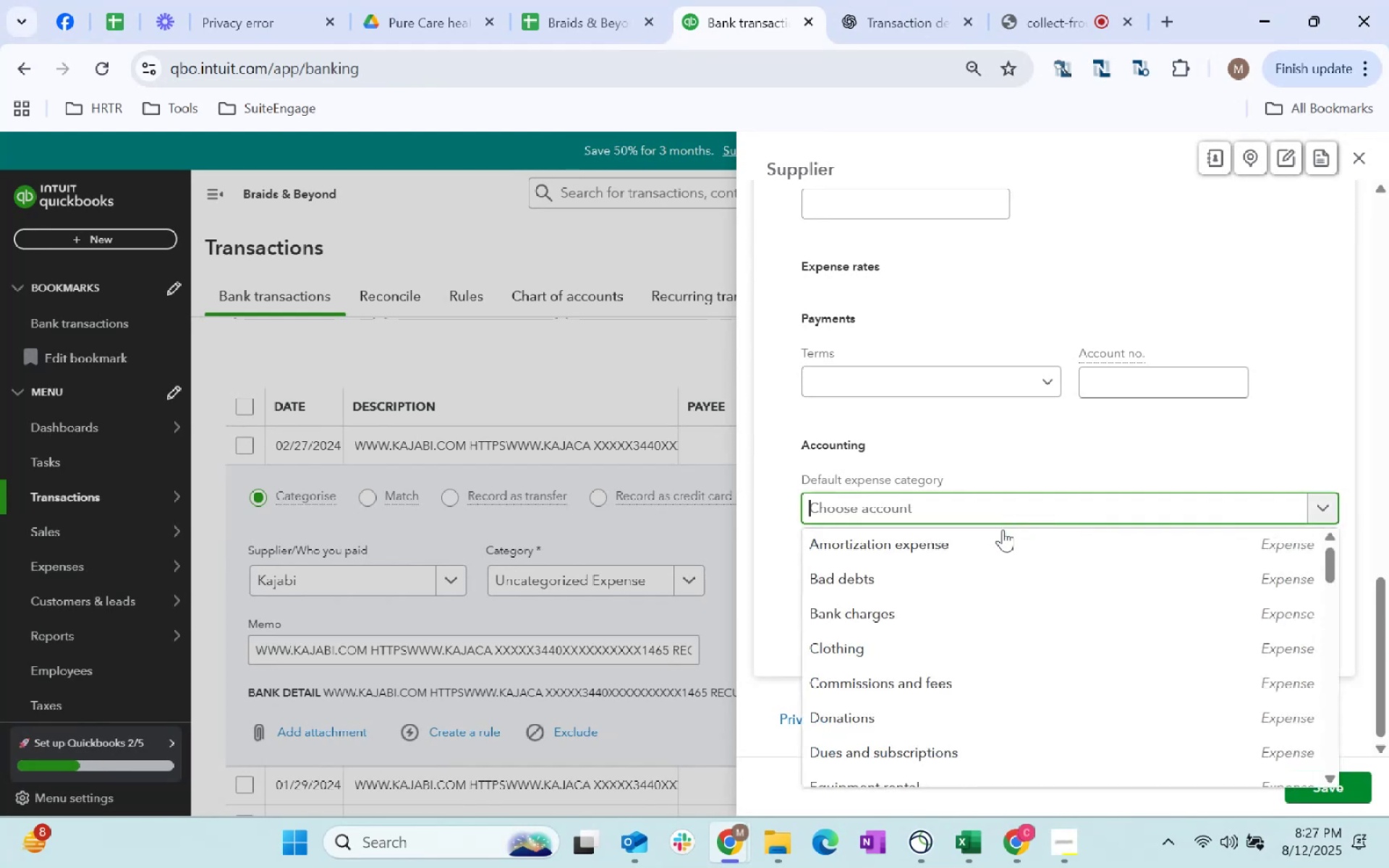 
left_click([1021, 512])
 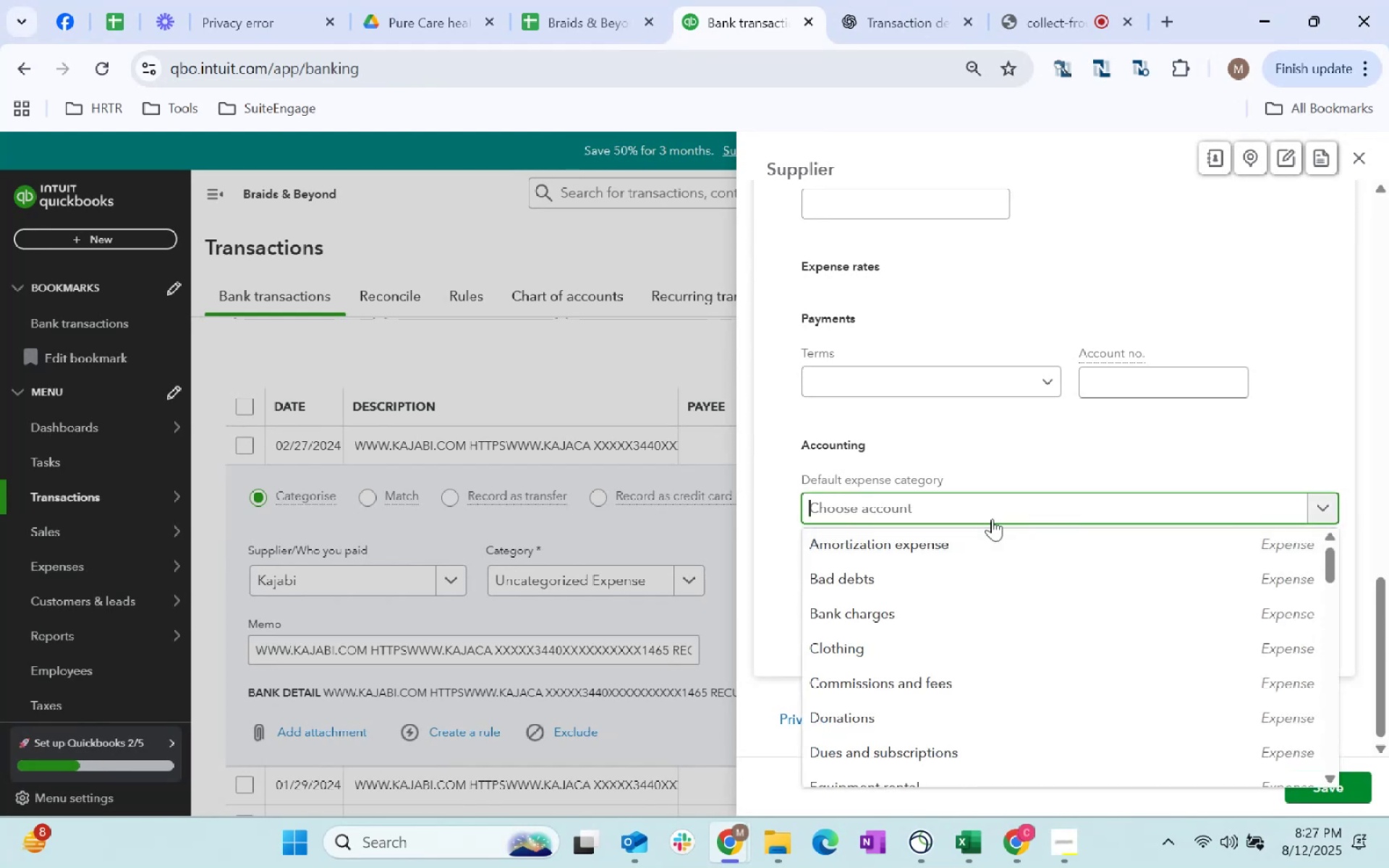 
type(other se)
key(Tab)
 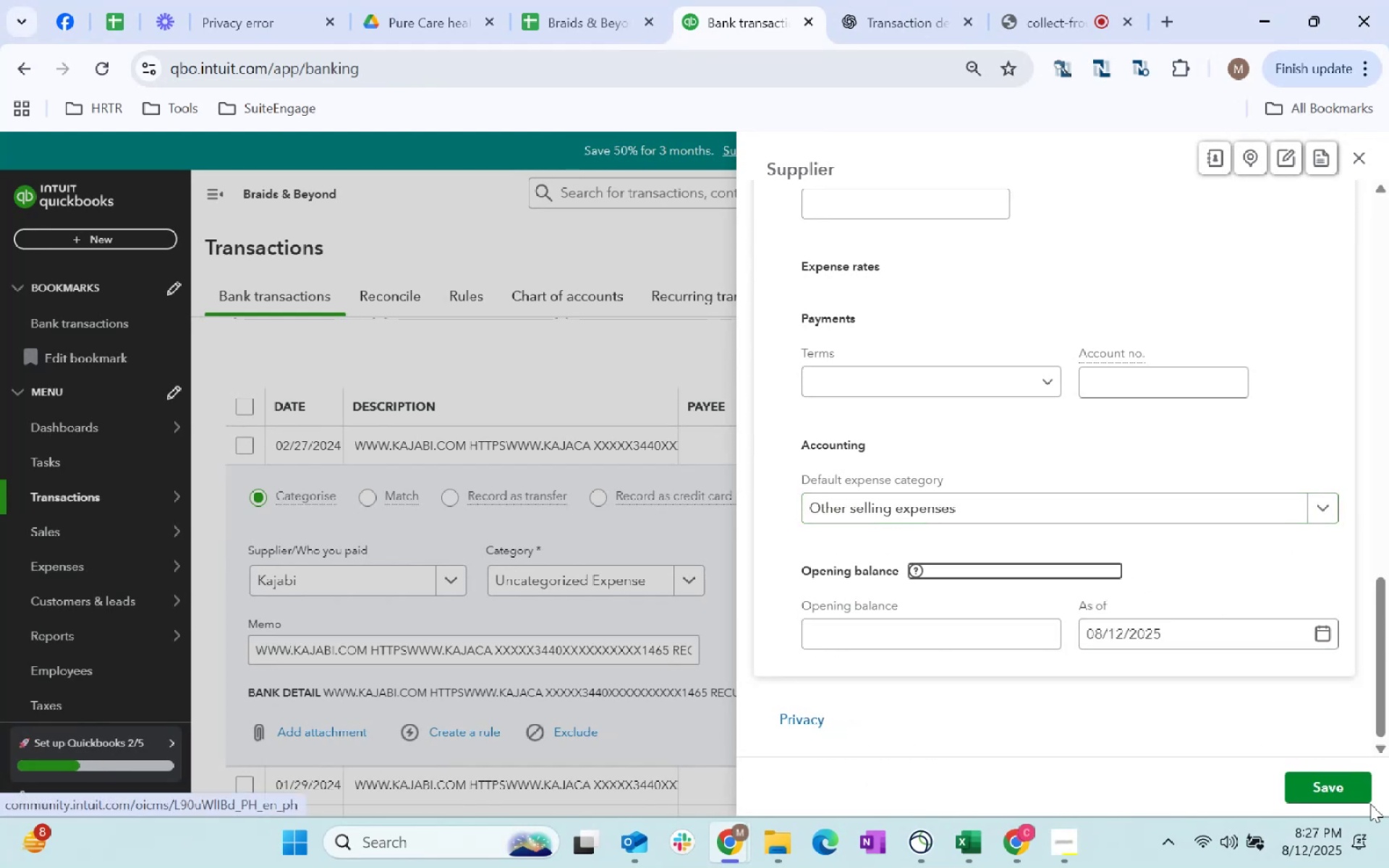 
left_click([1333, 792])
 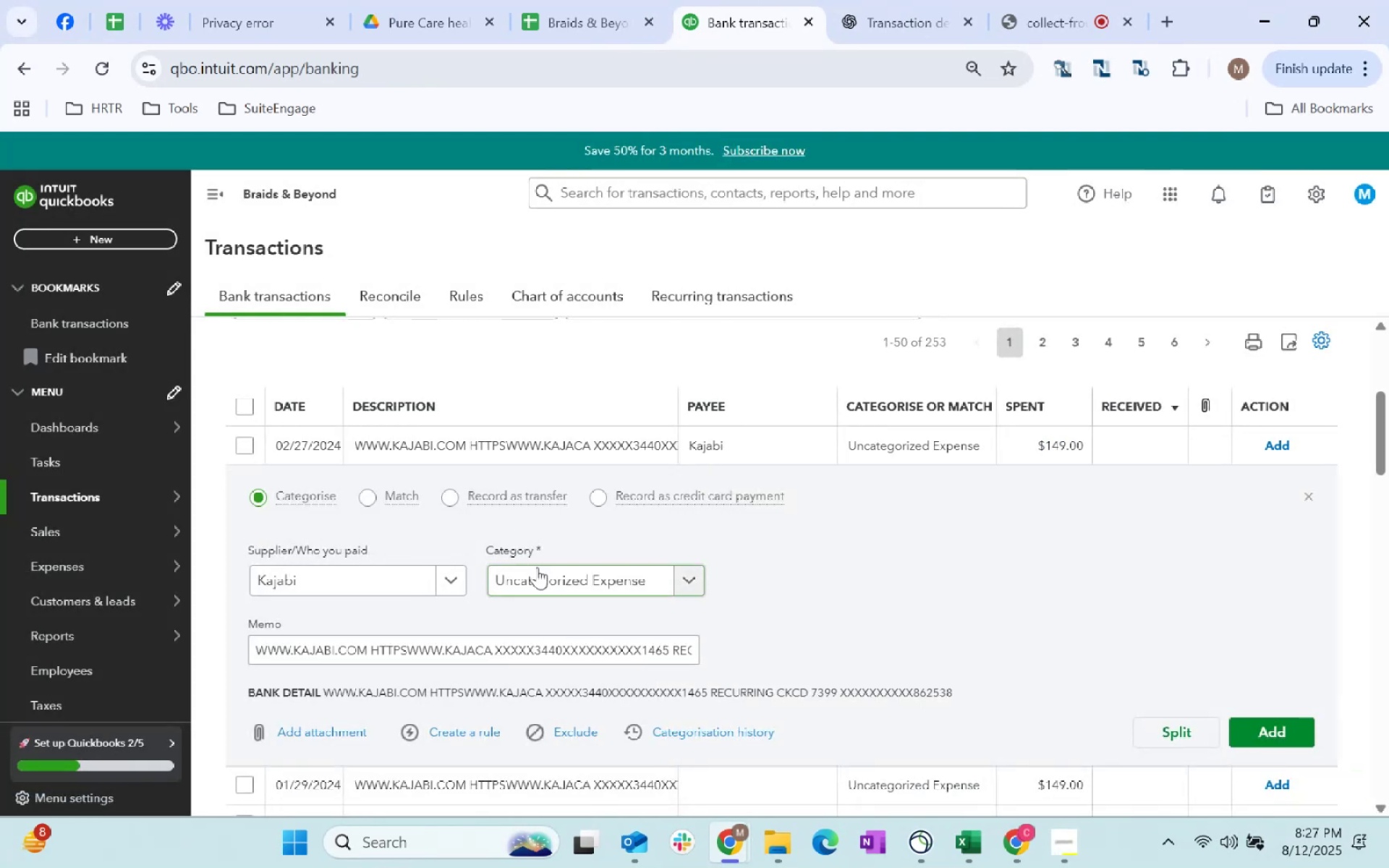 
key(Tab)
type(other sell)
key(Tab)
 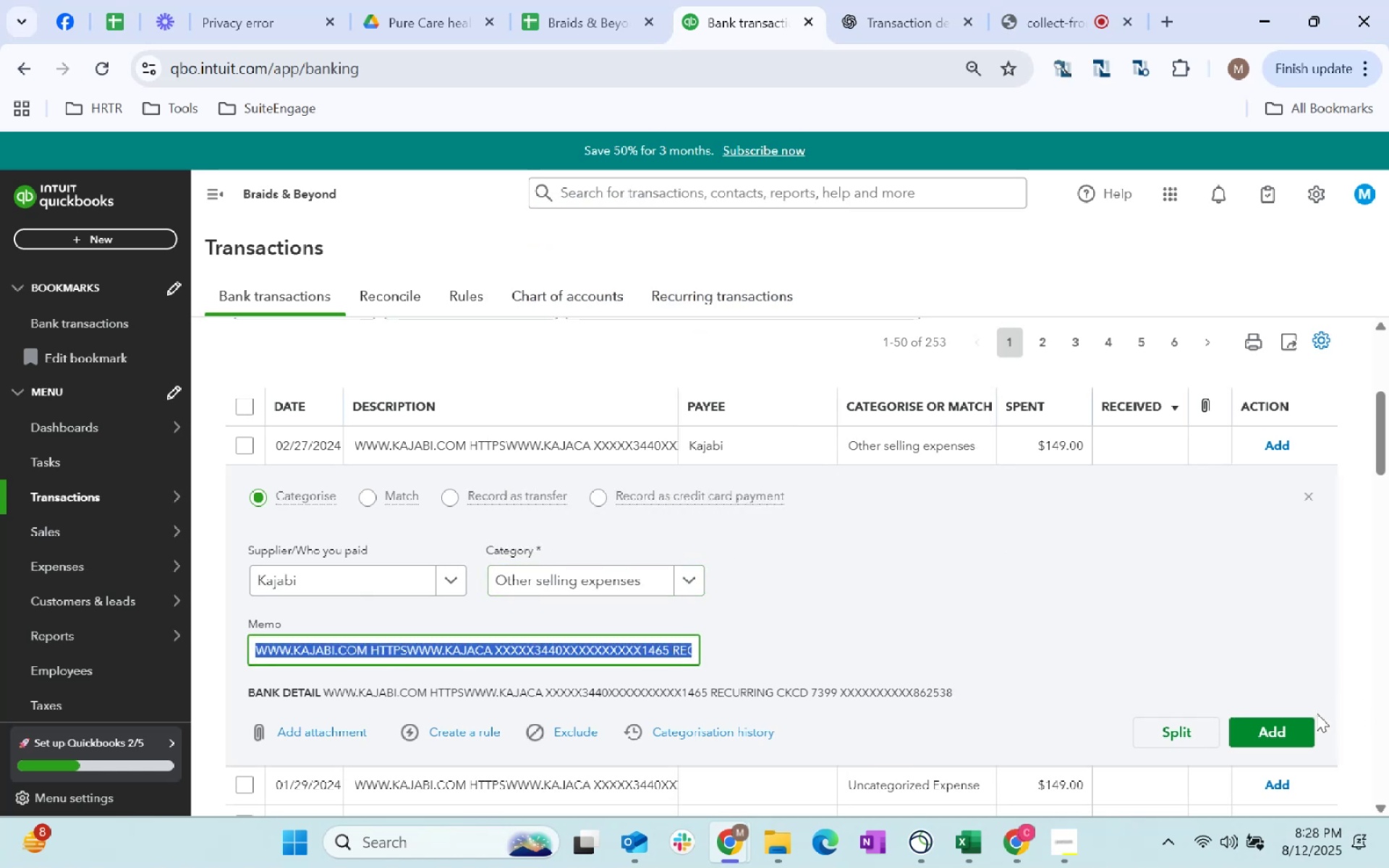 
left_click([1283, 744])
 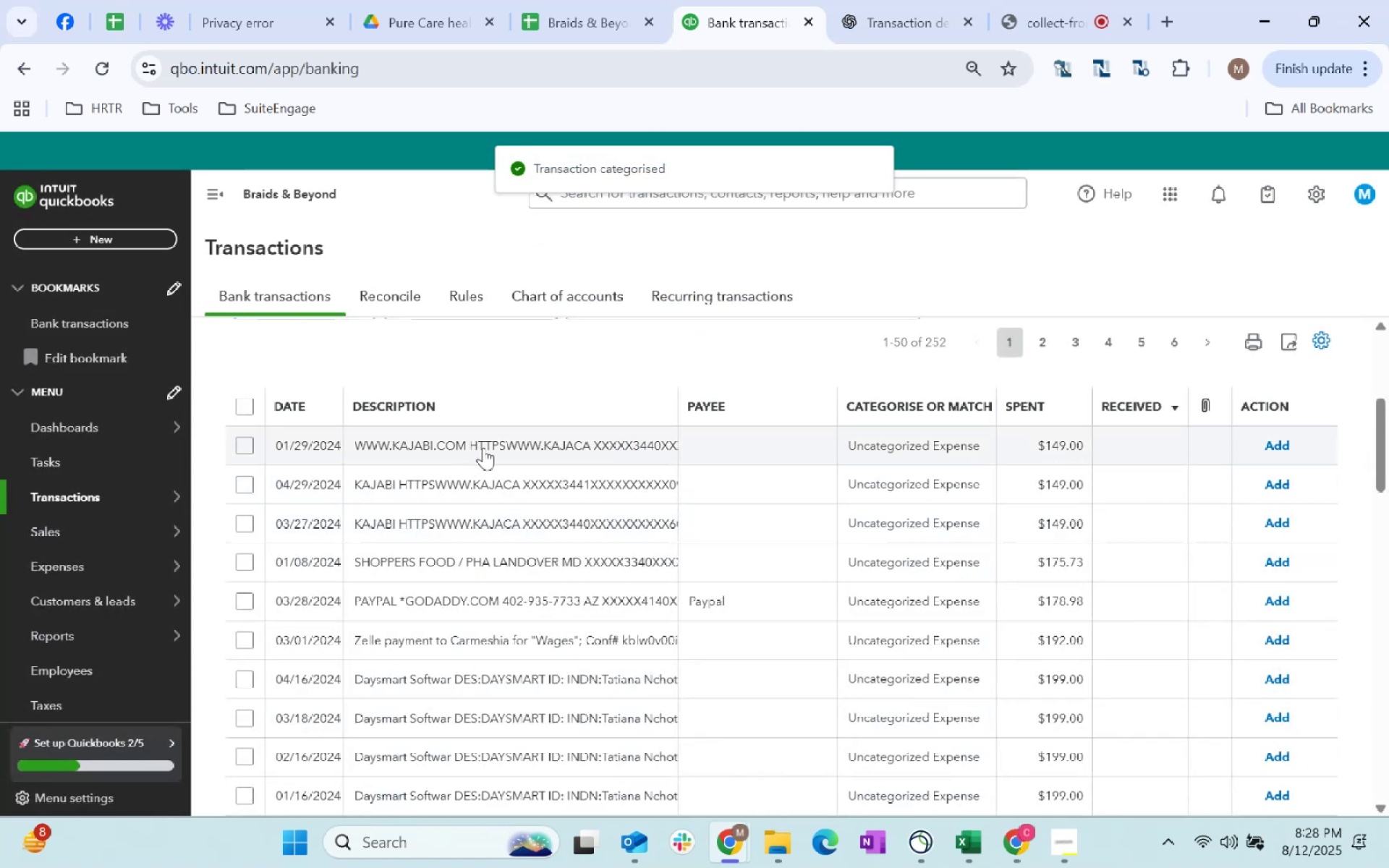 
left_click([737, 456])
 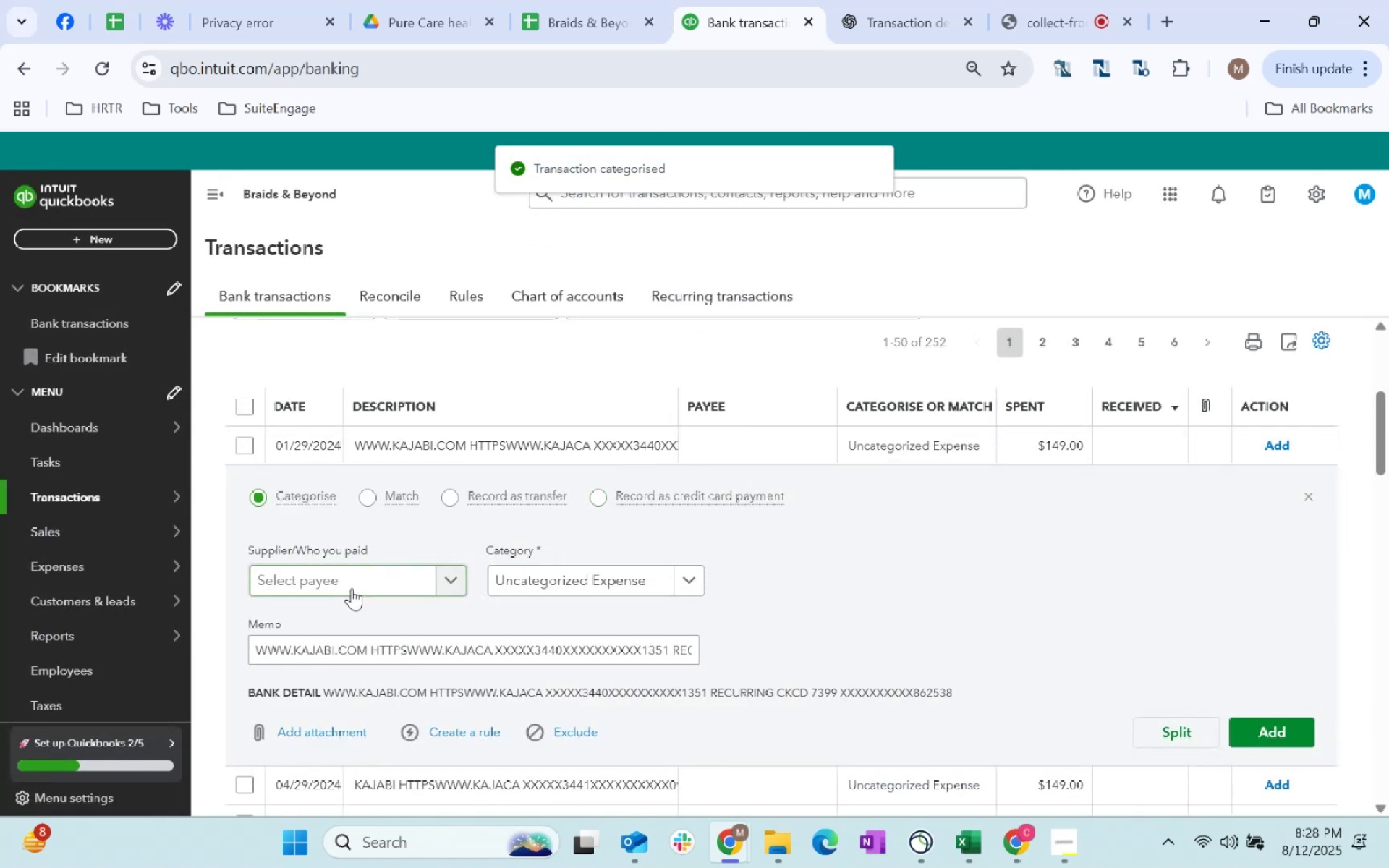 
left_click([352, 588])
 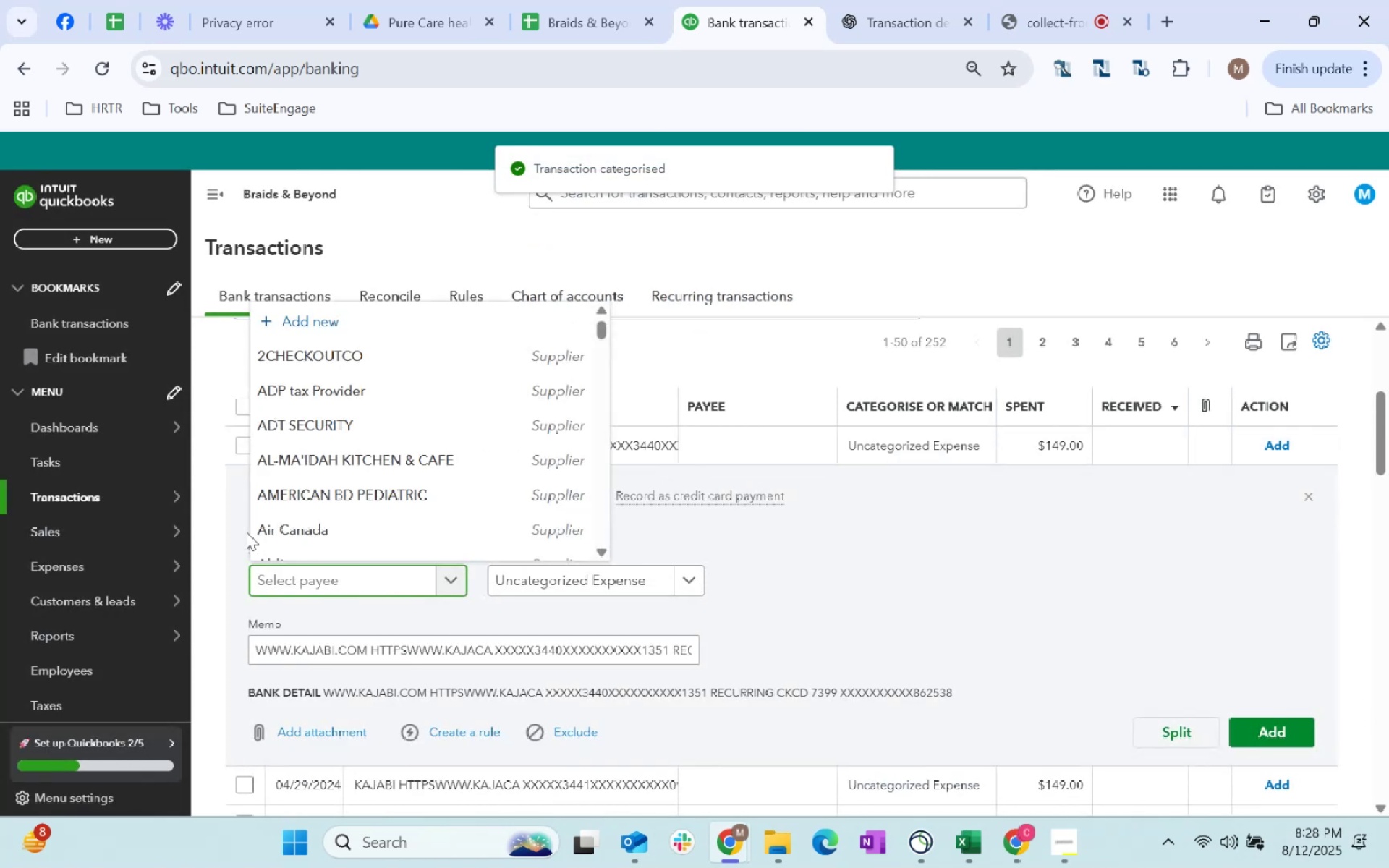 
type(kajabi)
key(Tab)
type(other sell)
key(Tab)
 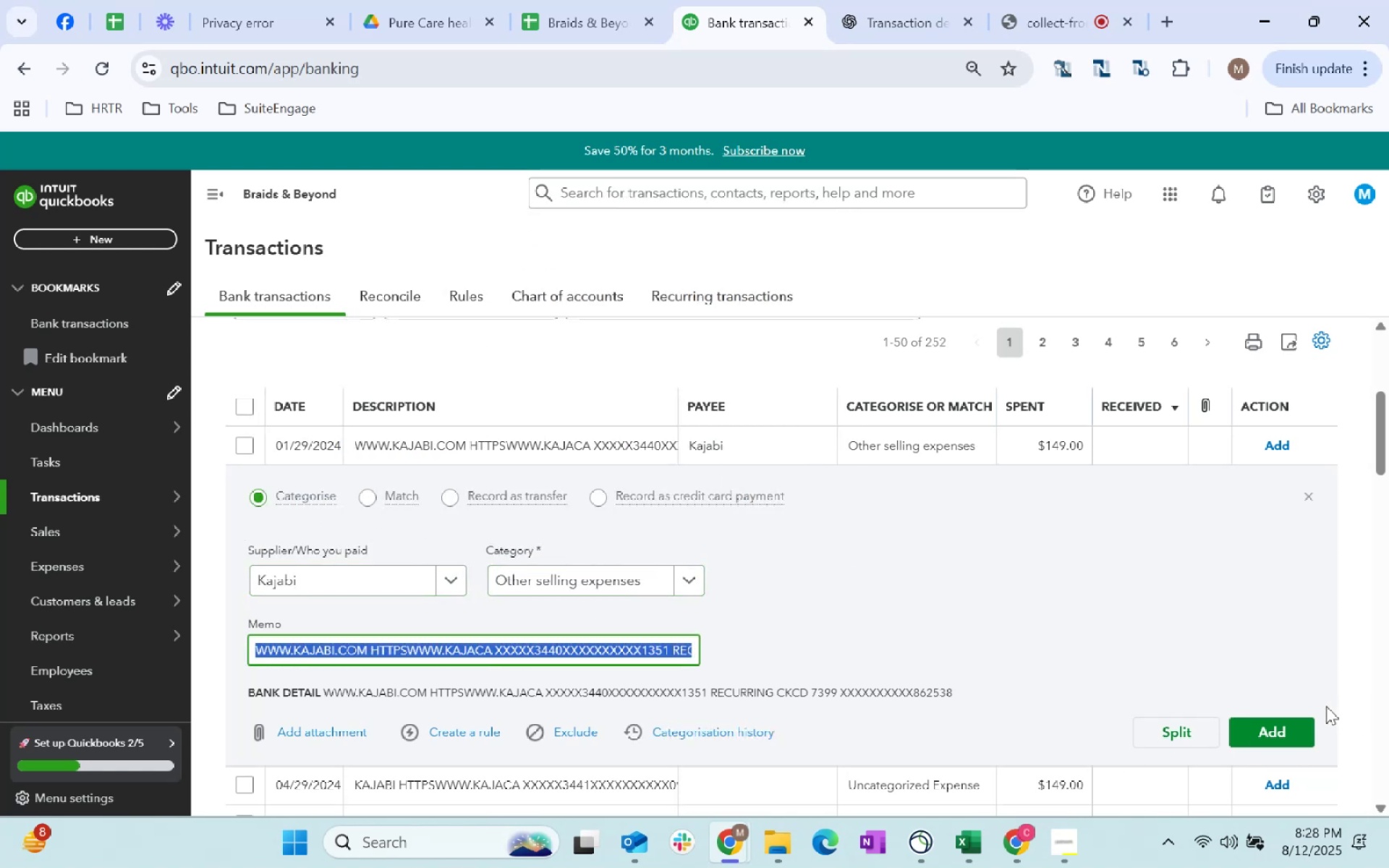 
left_click([1301, 718])
 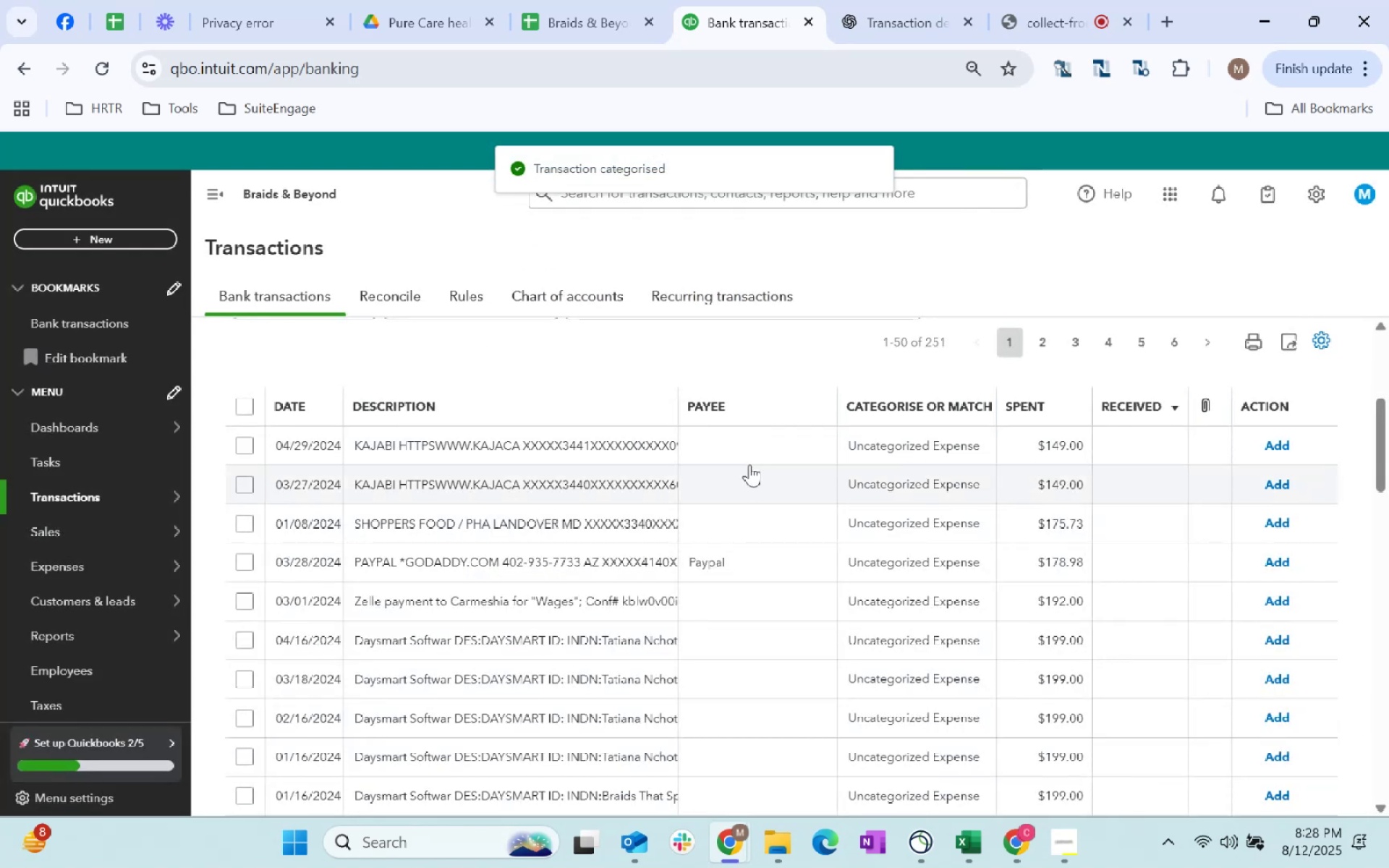 
left_click([574, 447])
 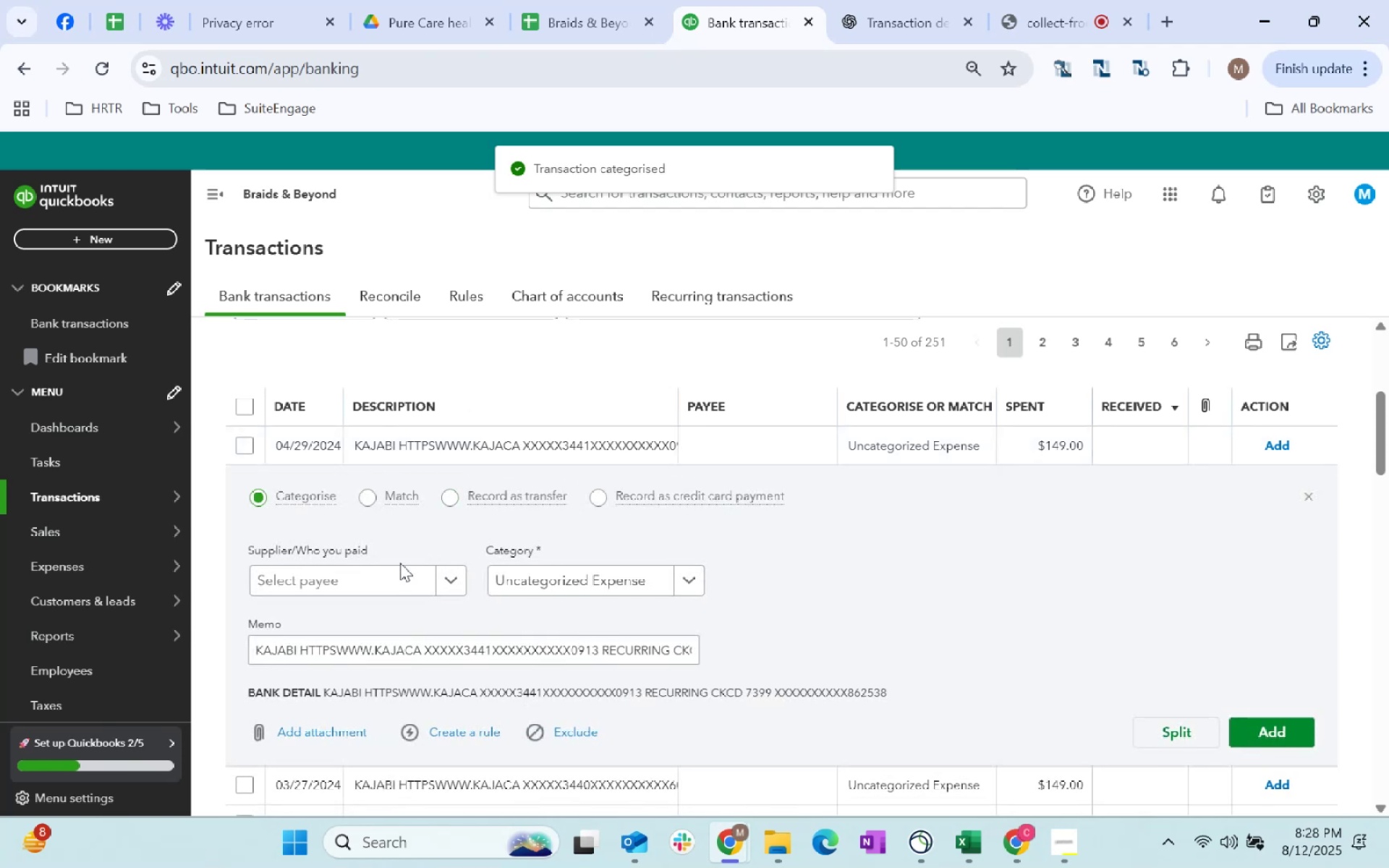 
left_click([383, 580])
 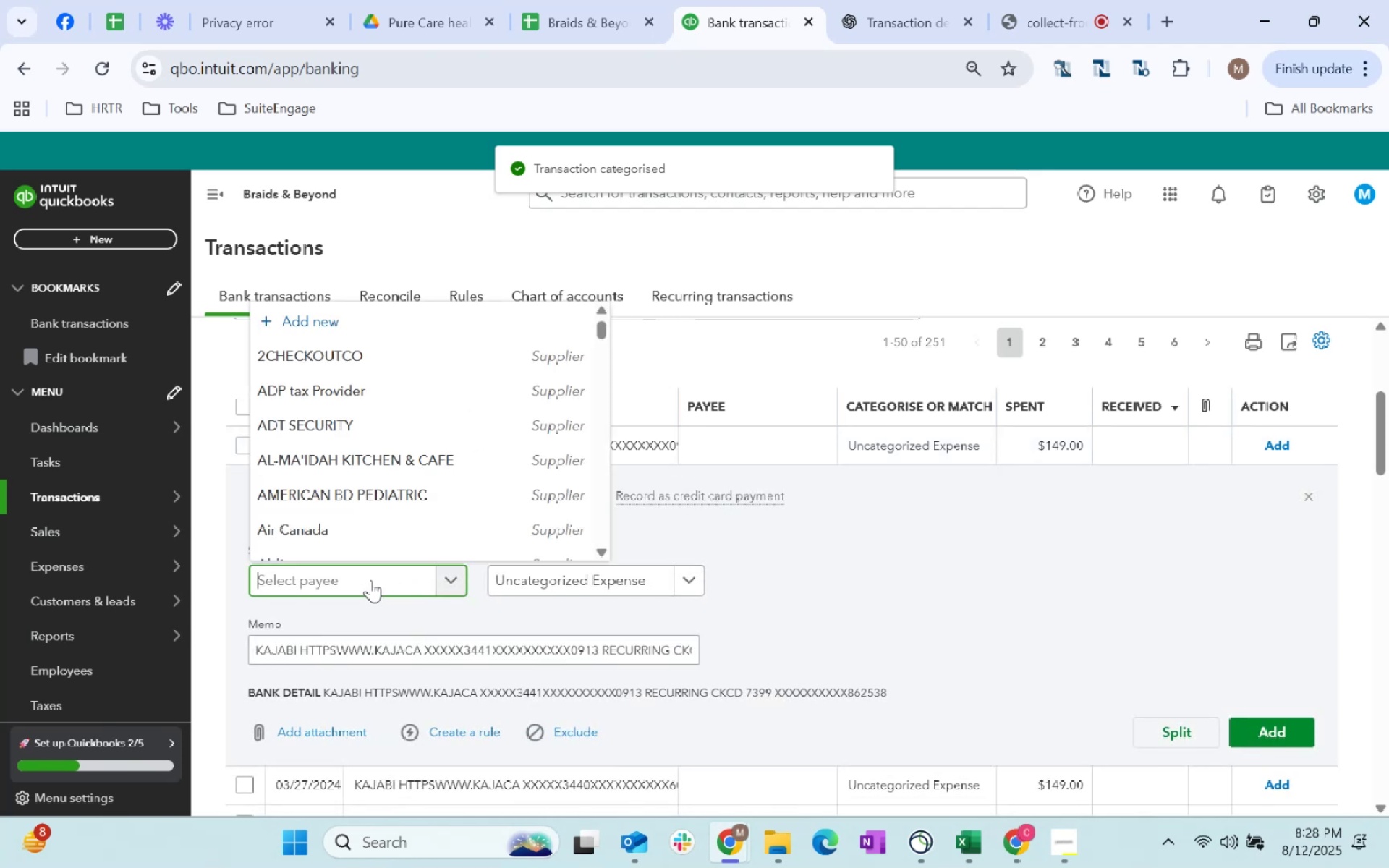 
type(kajabi)
key(Tab)
type(other sell)
key(Tab)
 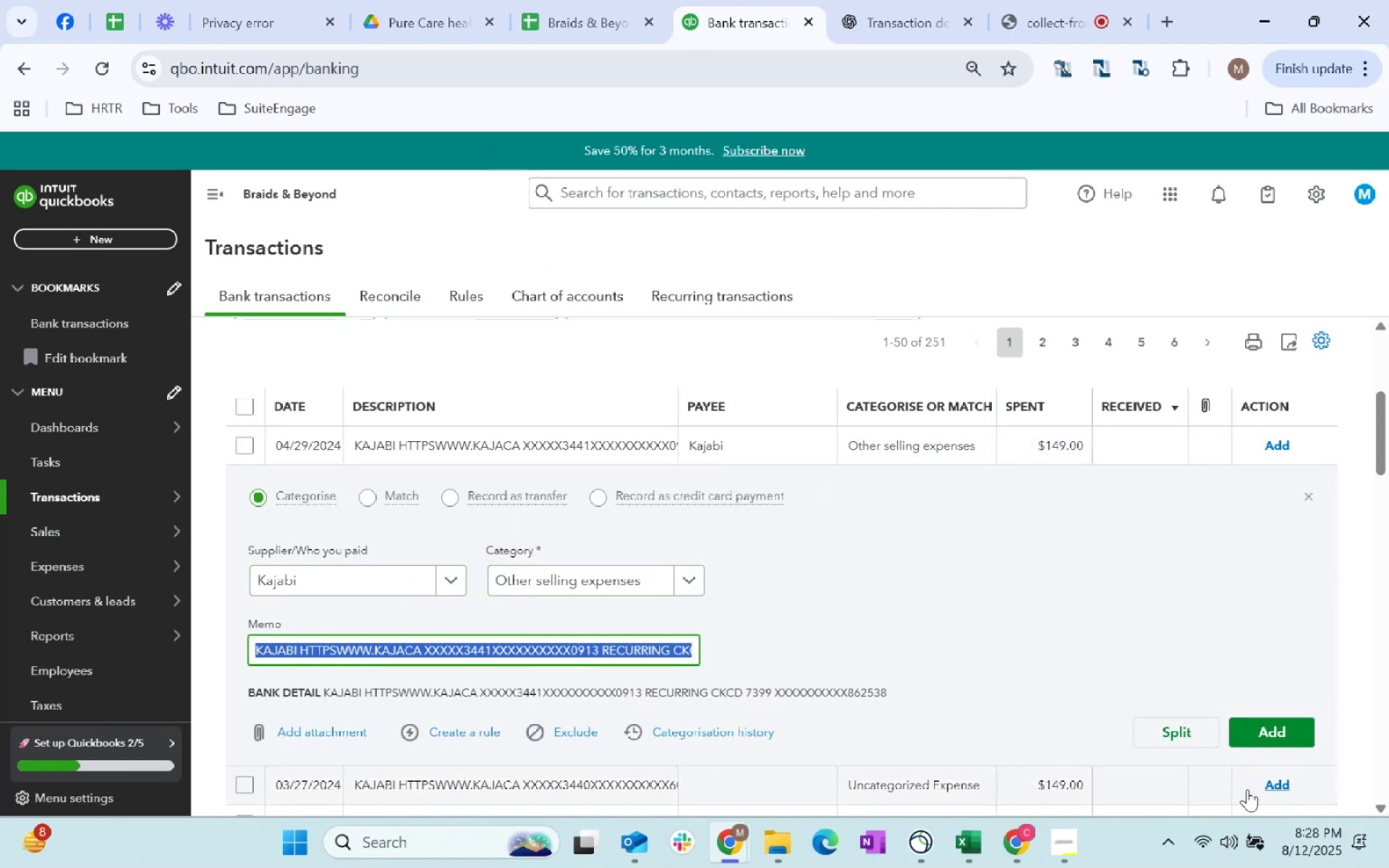 
left_click([1287, 728])
 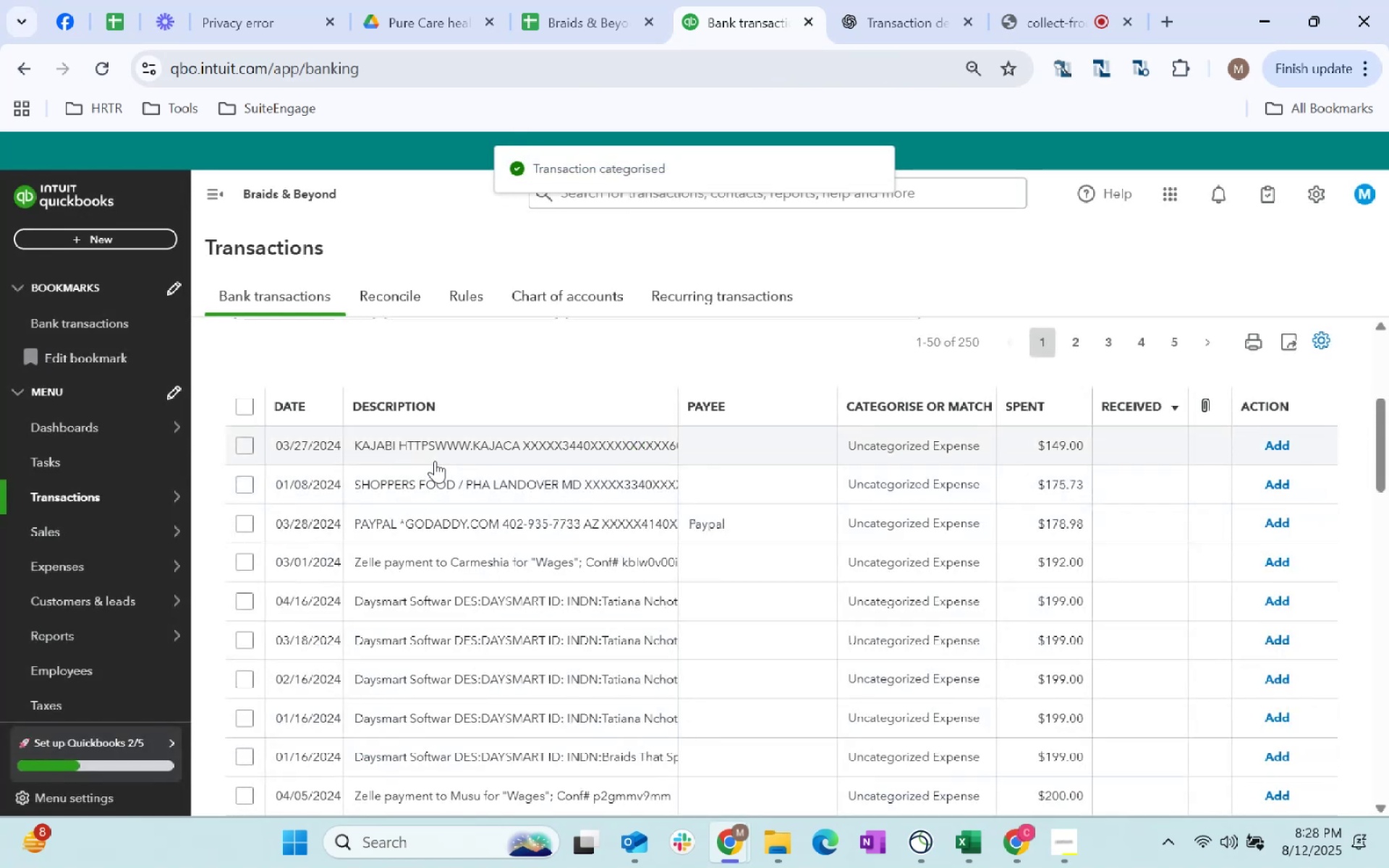 
left_click([768, 444])
 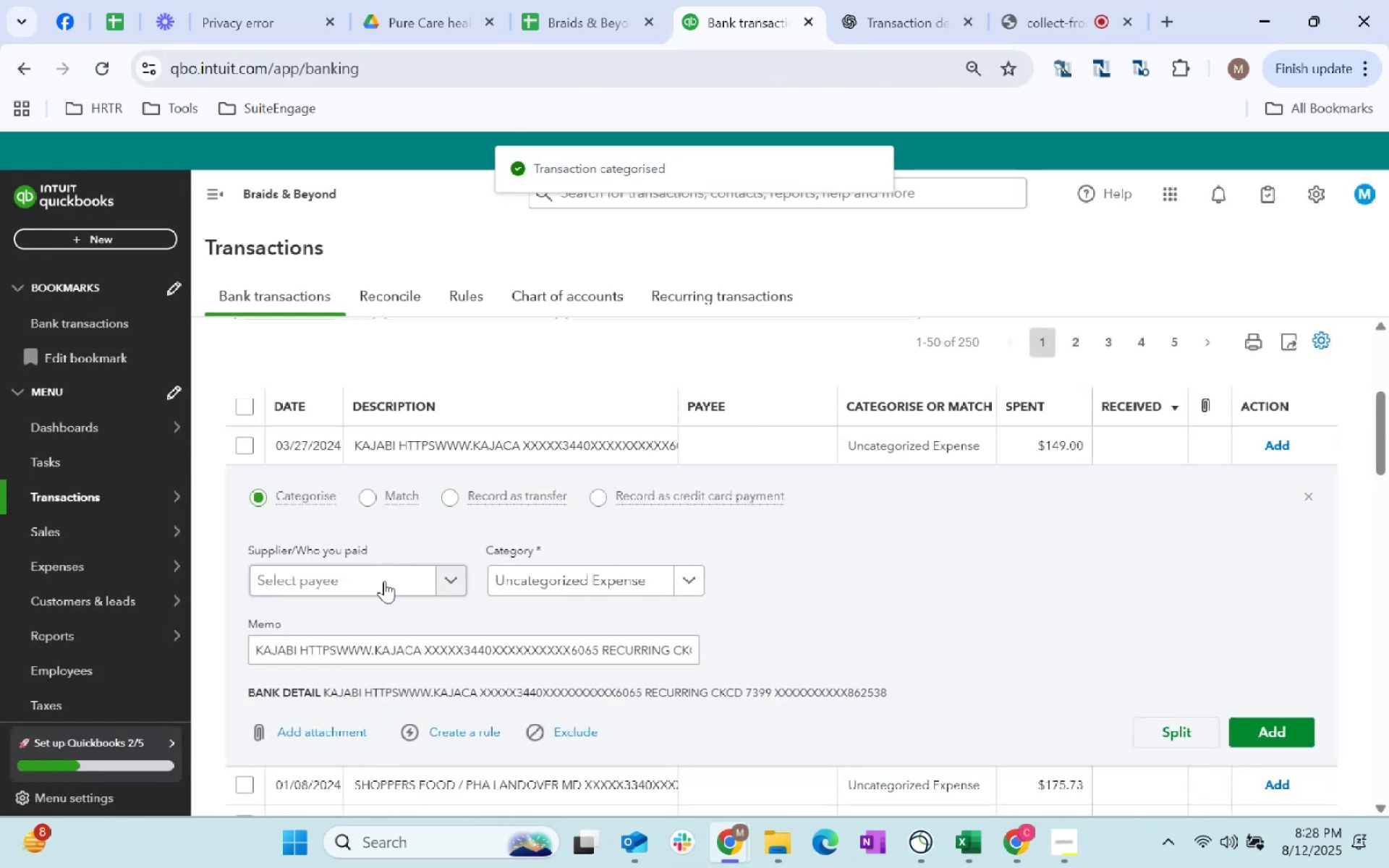 
left_click([380, 586])
 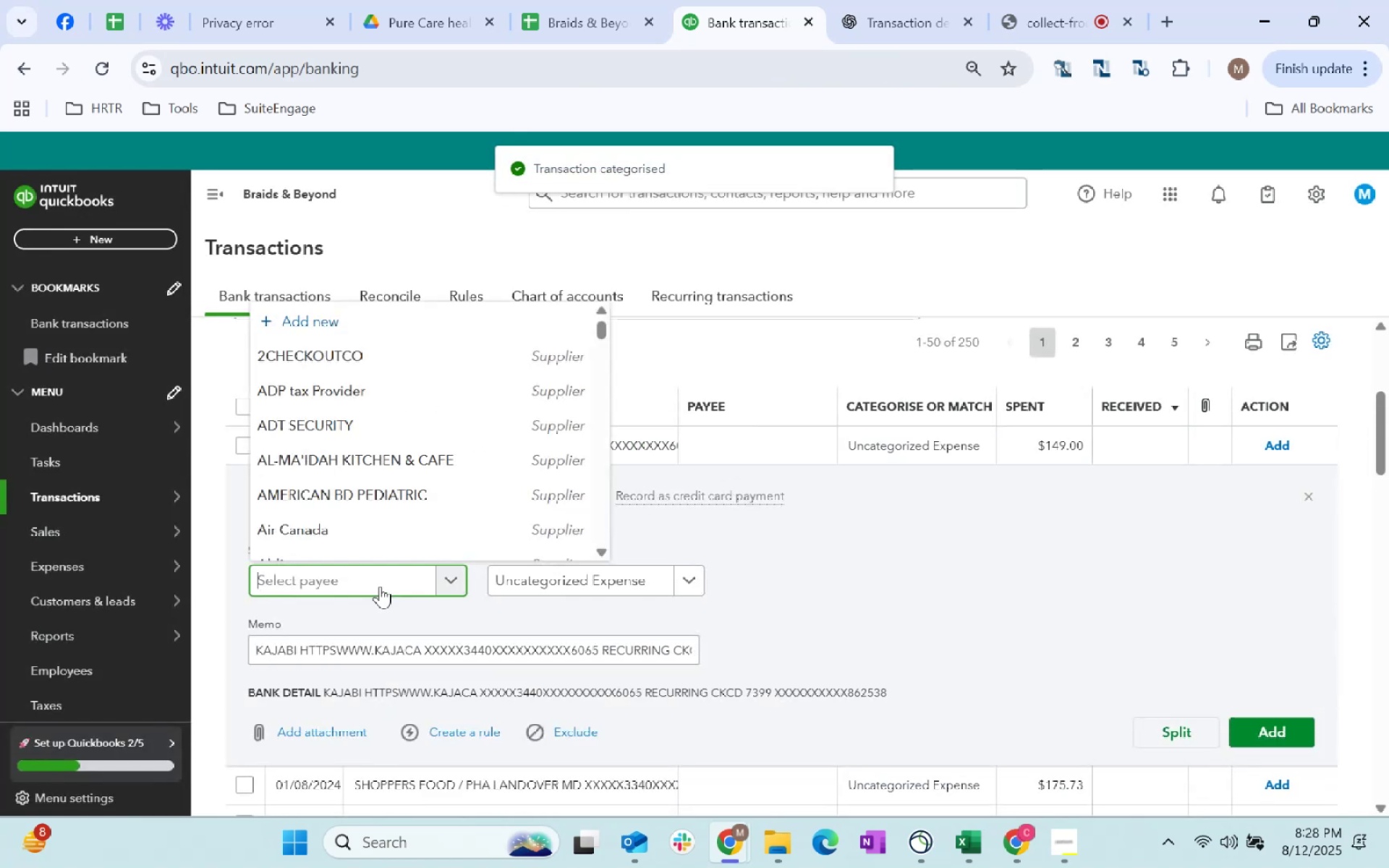 
type(kajabi)
key(Tab)
type(other sellin)
key(Tab)
 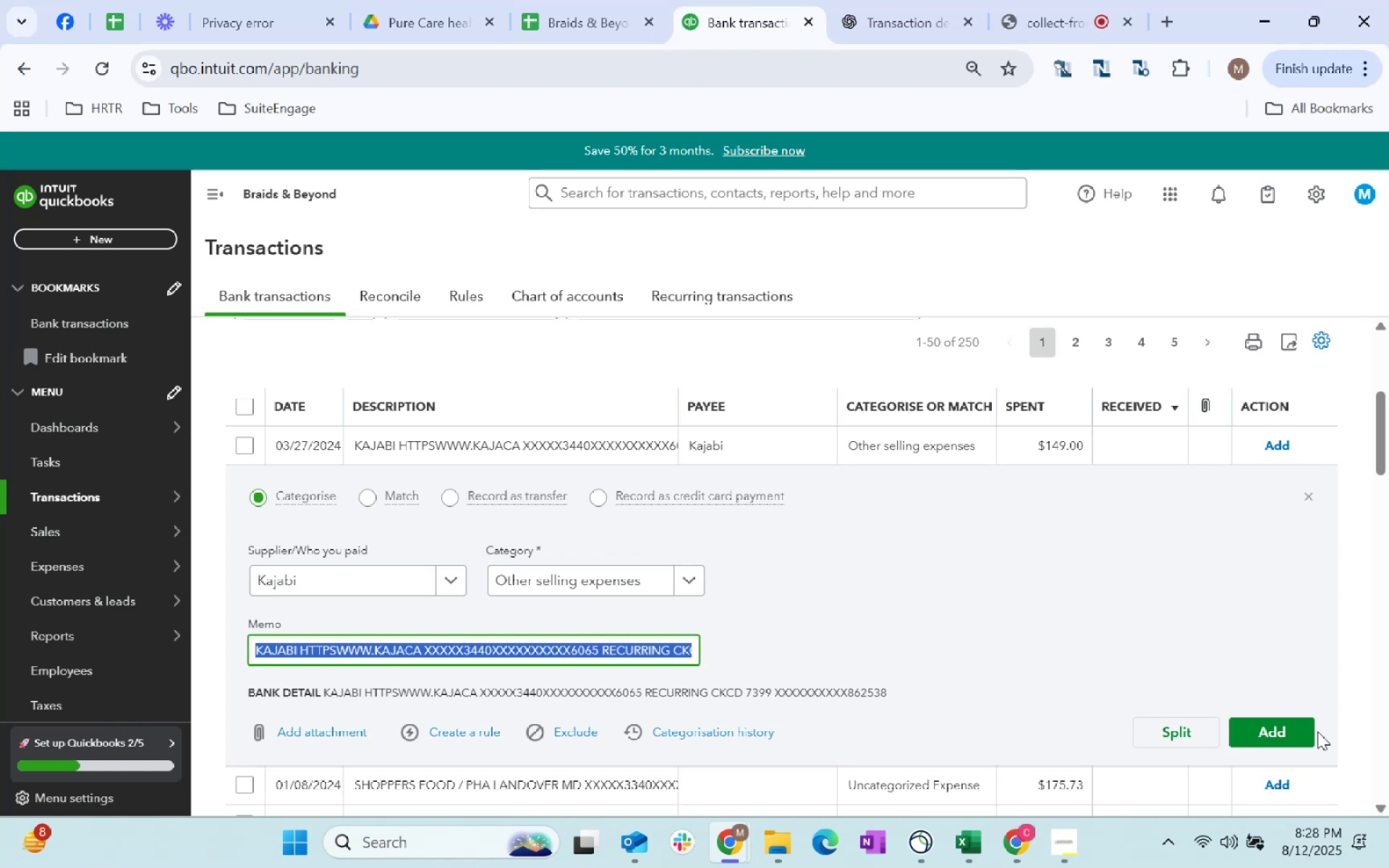 
left_click([1280, 718])
 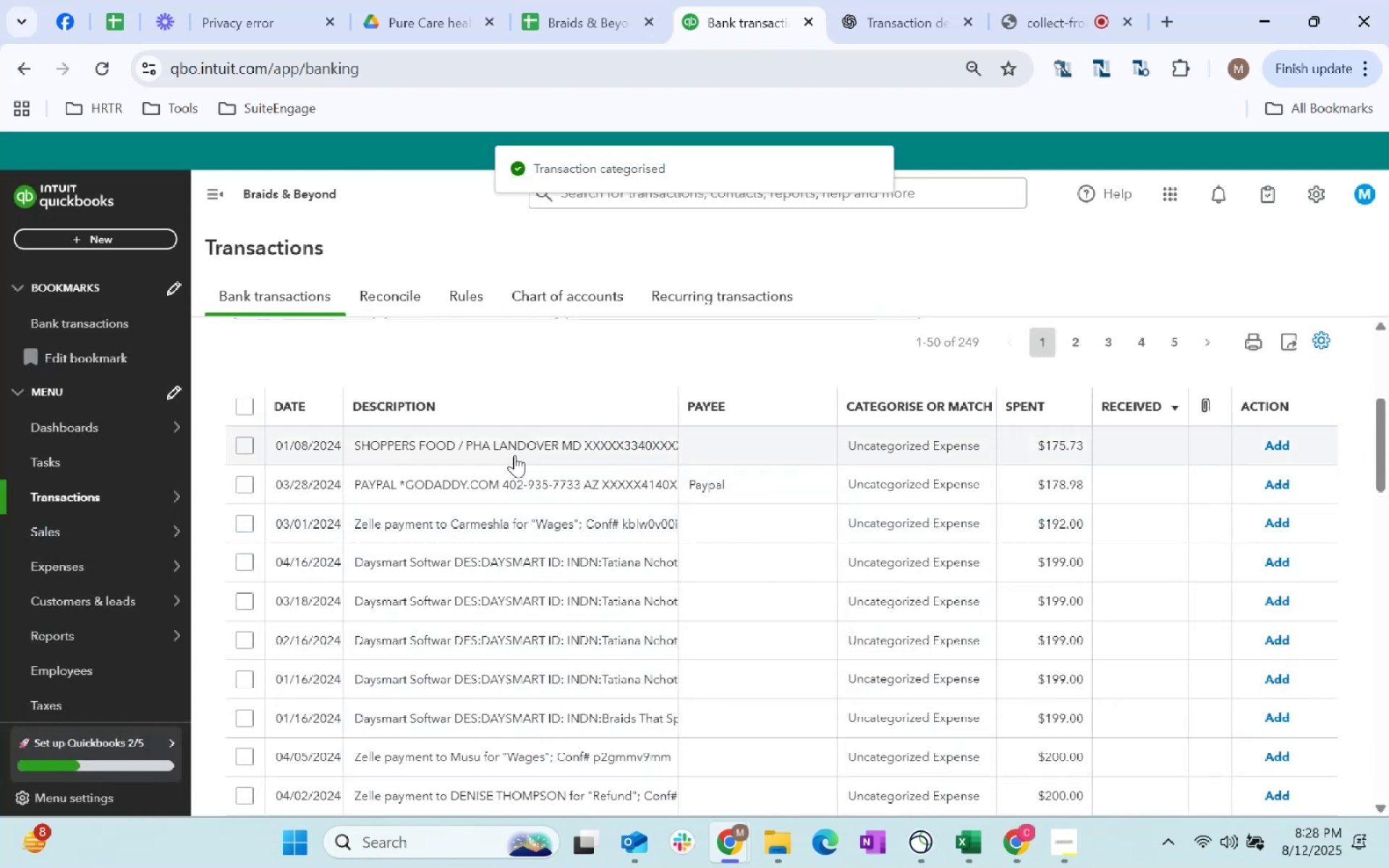 
left_click([743, 450])
 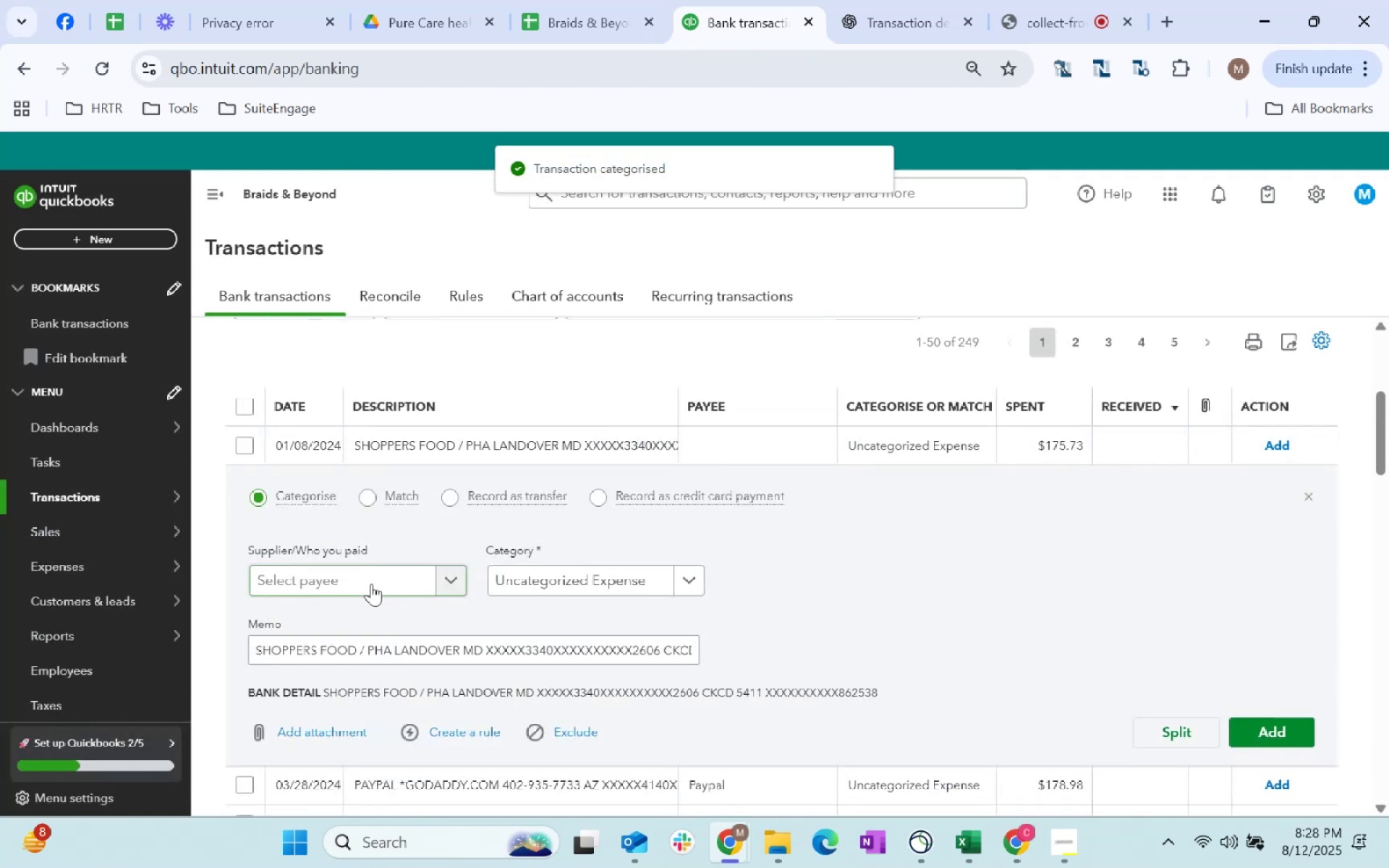 
left_click([371, 584])
 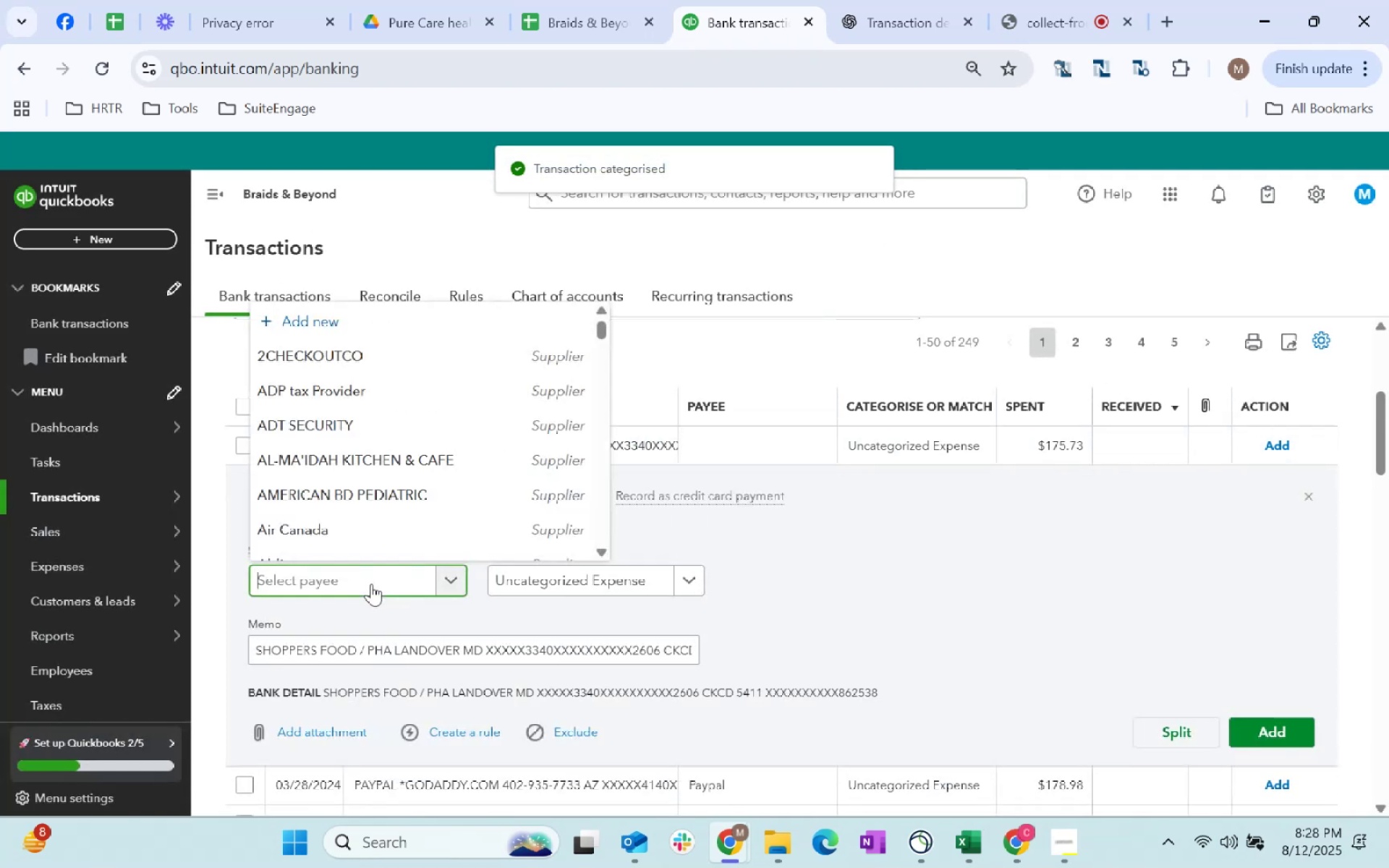 
type(Shoppers Food)
key(Tab)
 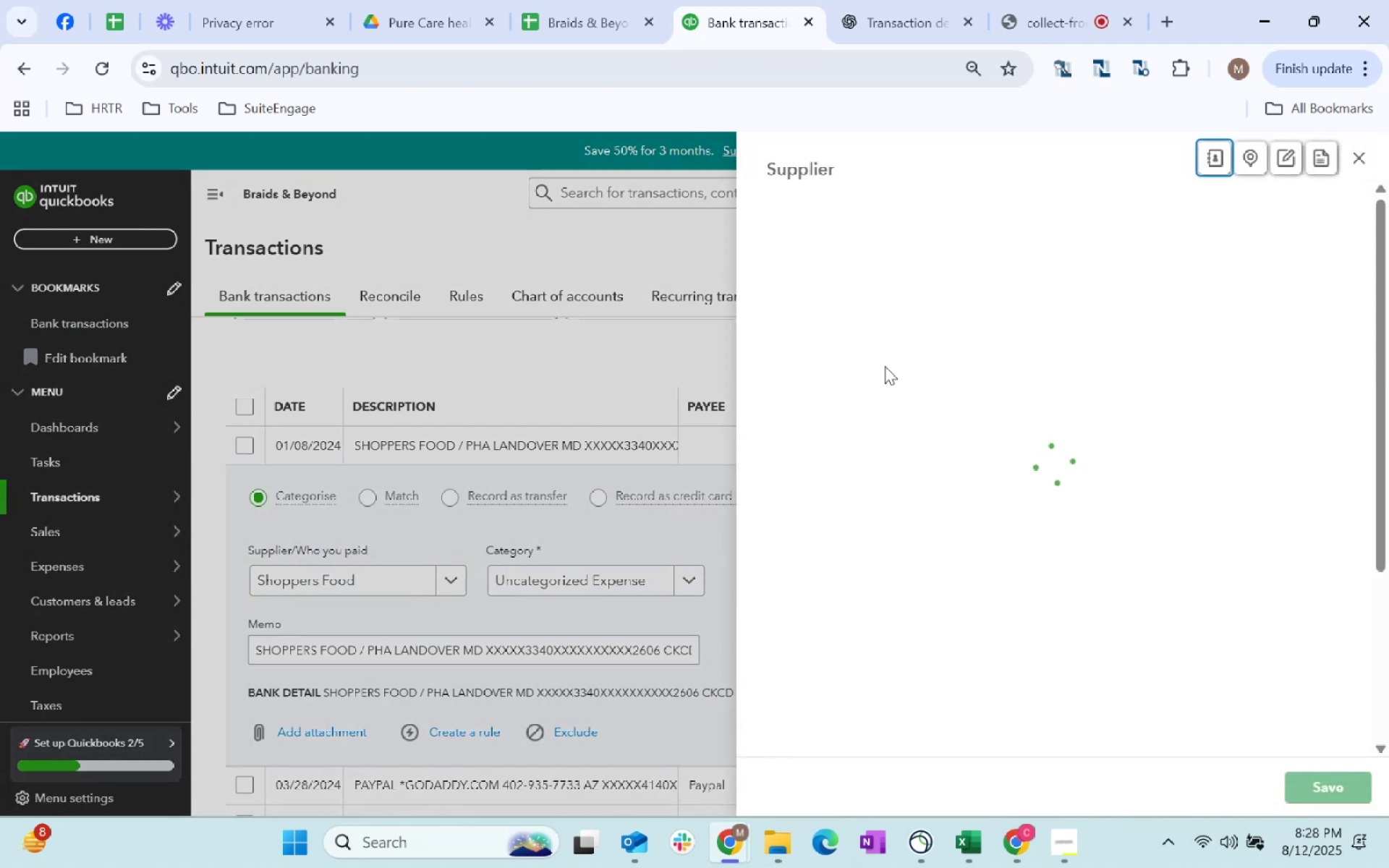 
scroll: coordinate [980, 520], scroll_direction: down, amount: 100.0
 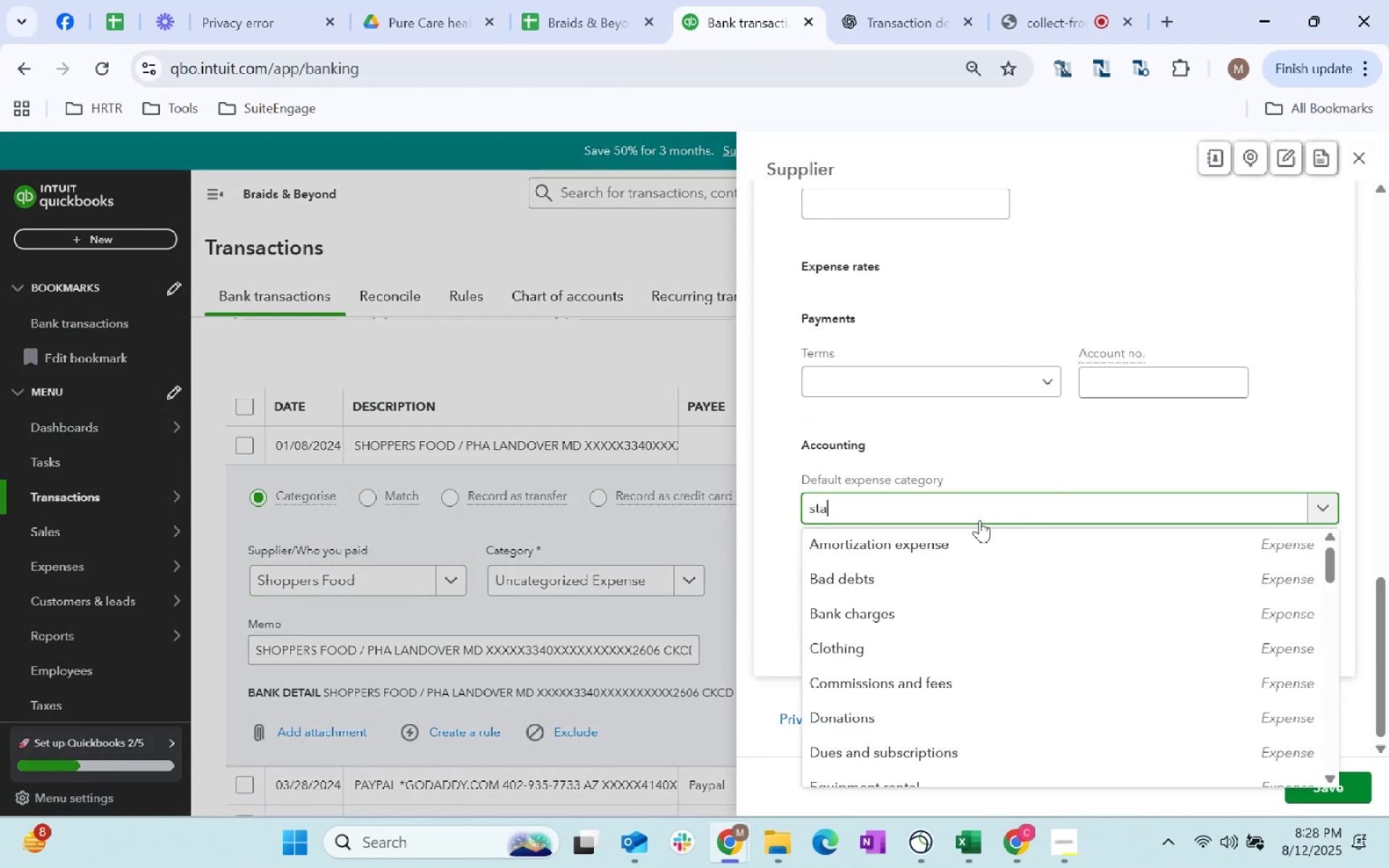 
left_click([980, 520])
 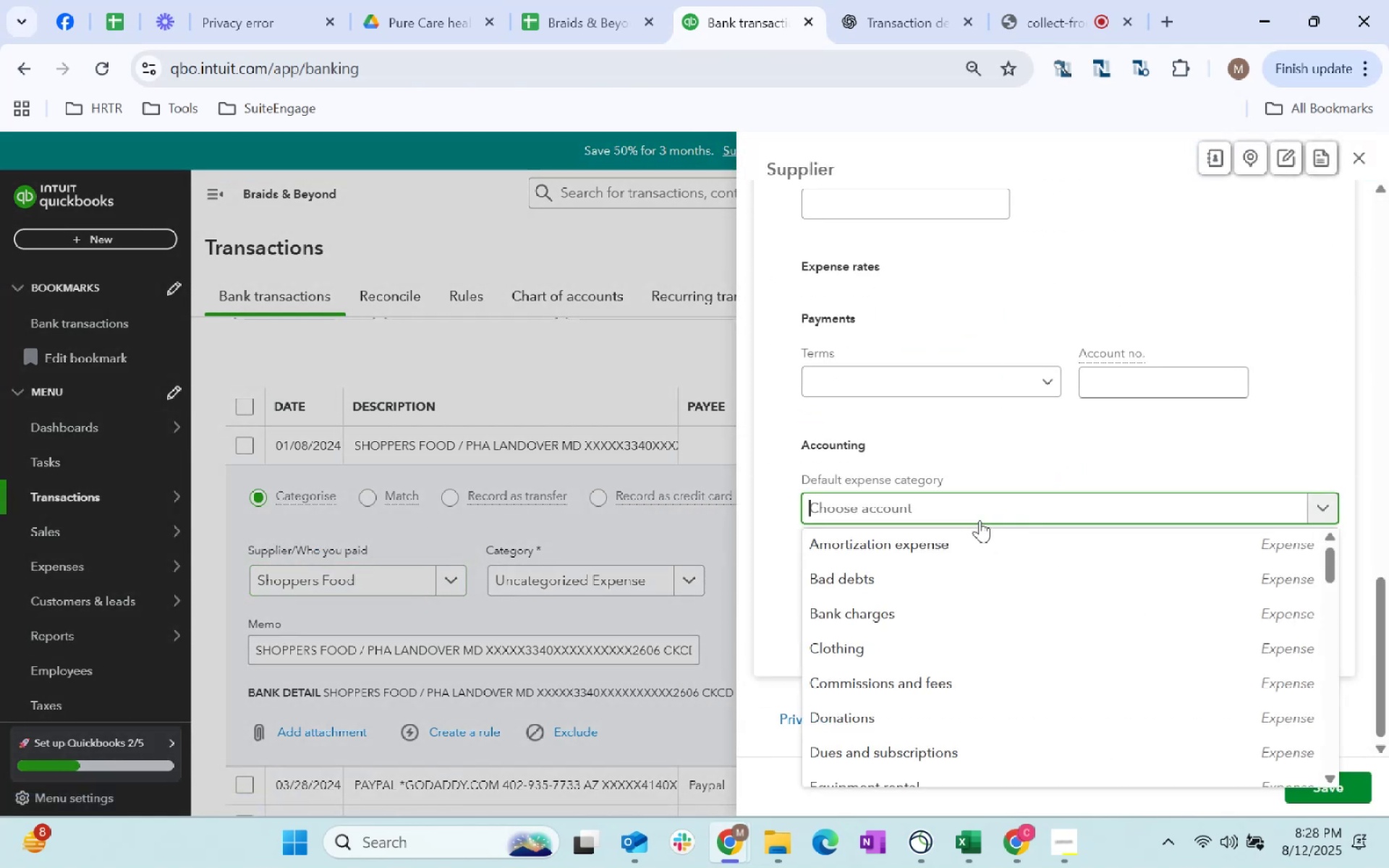 
type(staff)
key(Tab)
 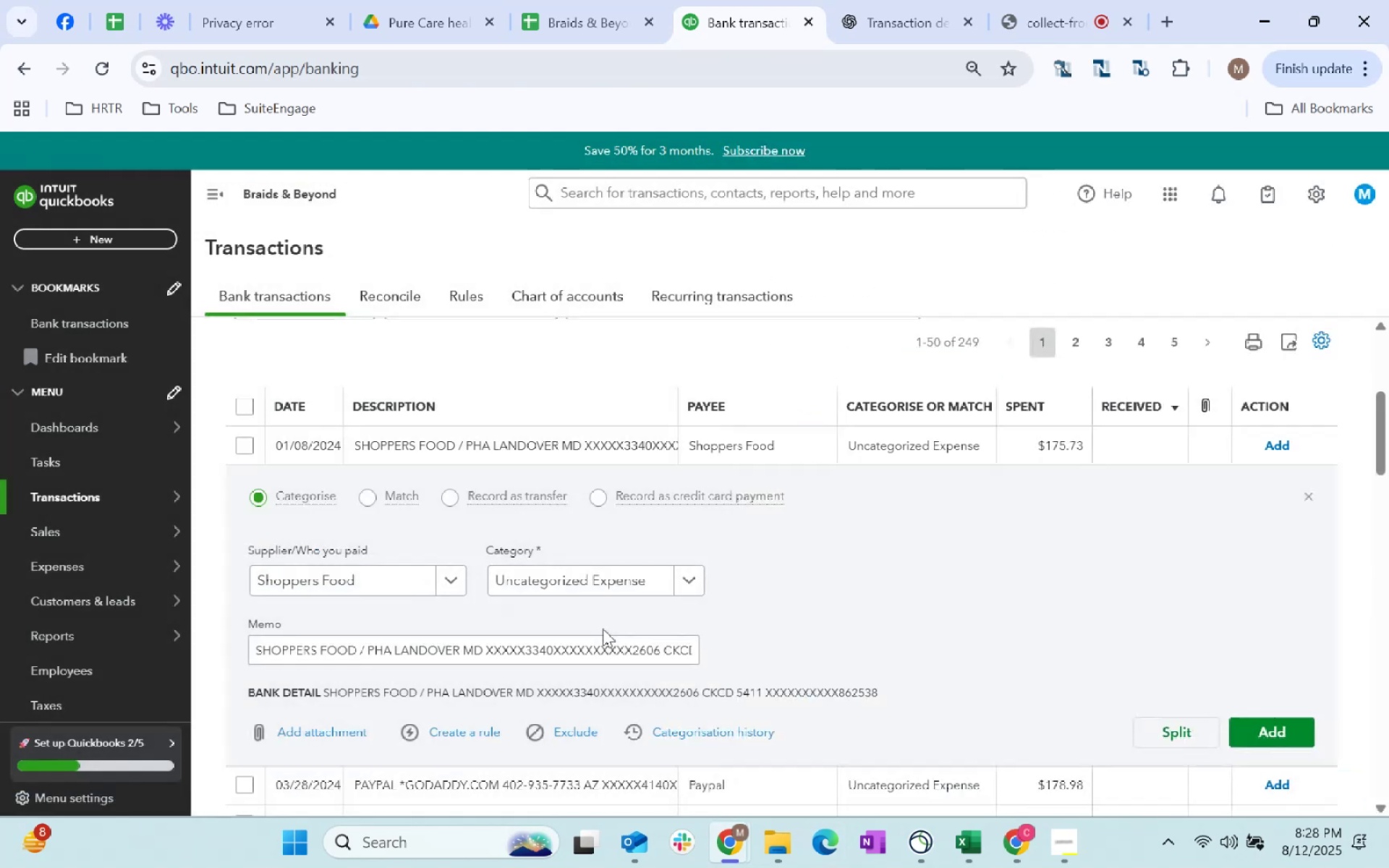 
left_click([597, 568])
 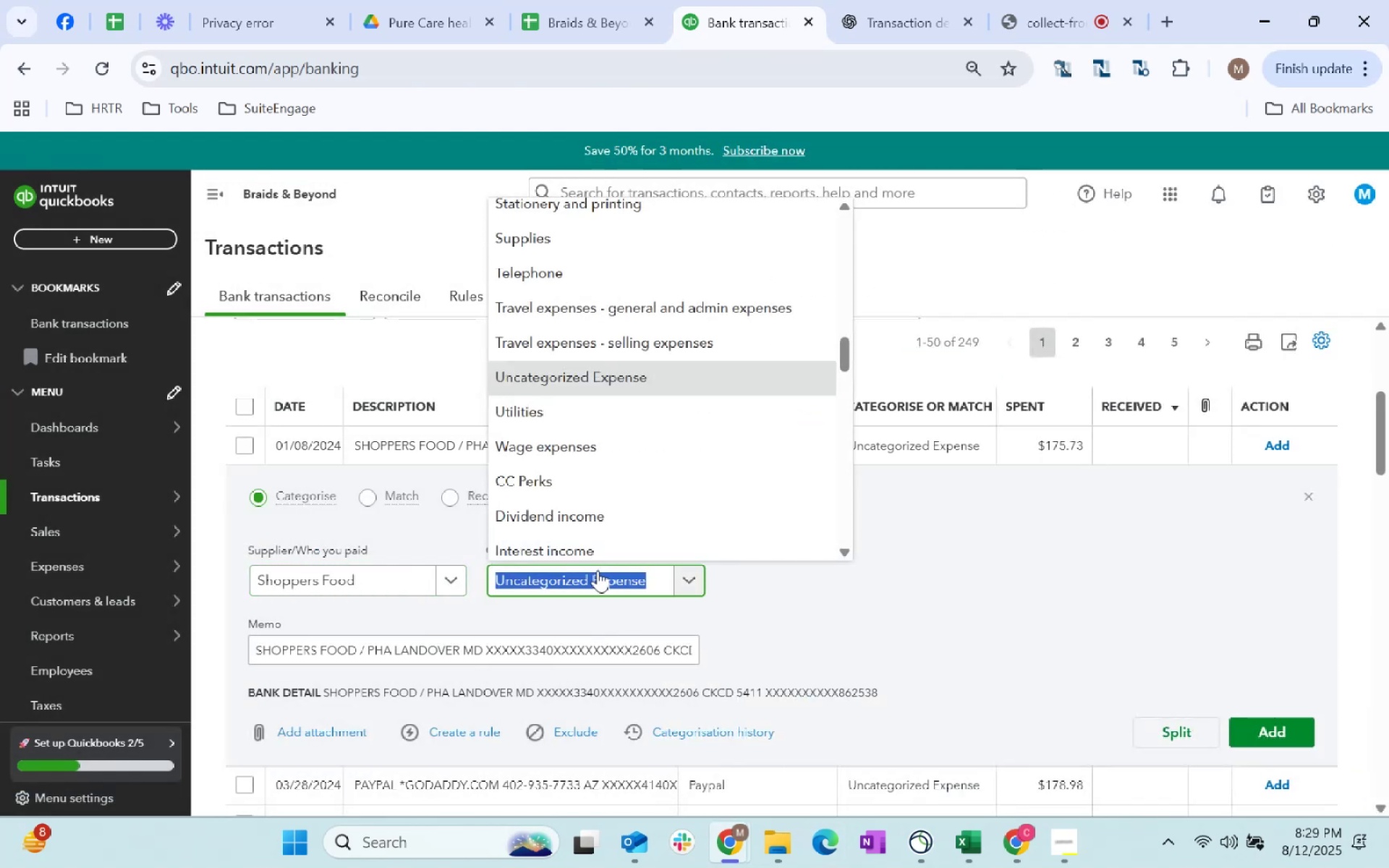 
type(staff)
key(Tab)
 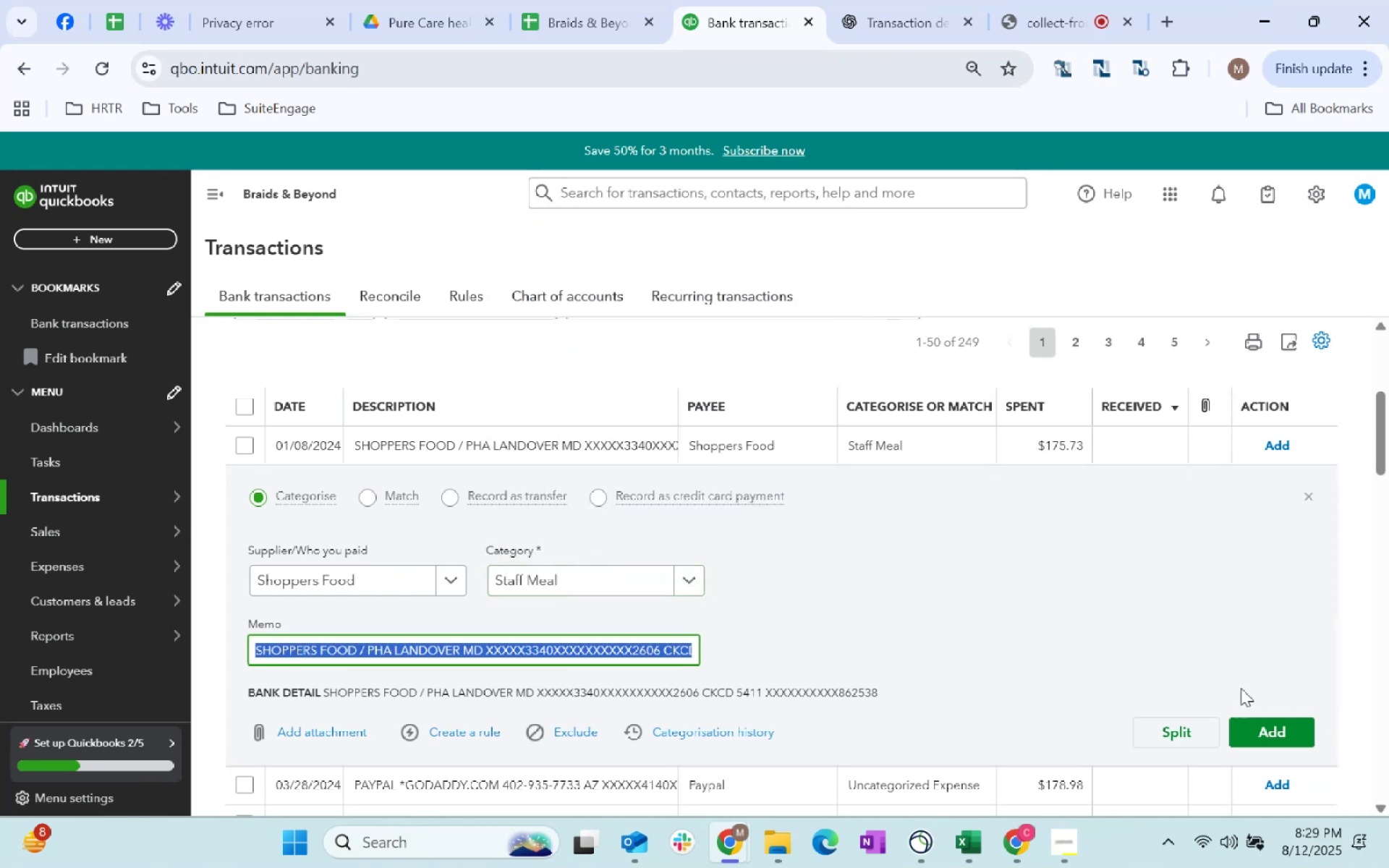 
left_click([1262, 732])
 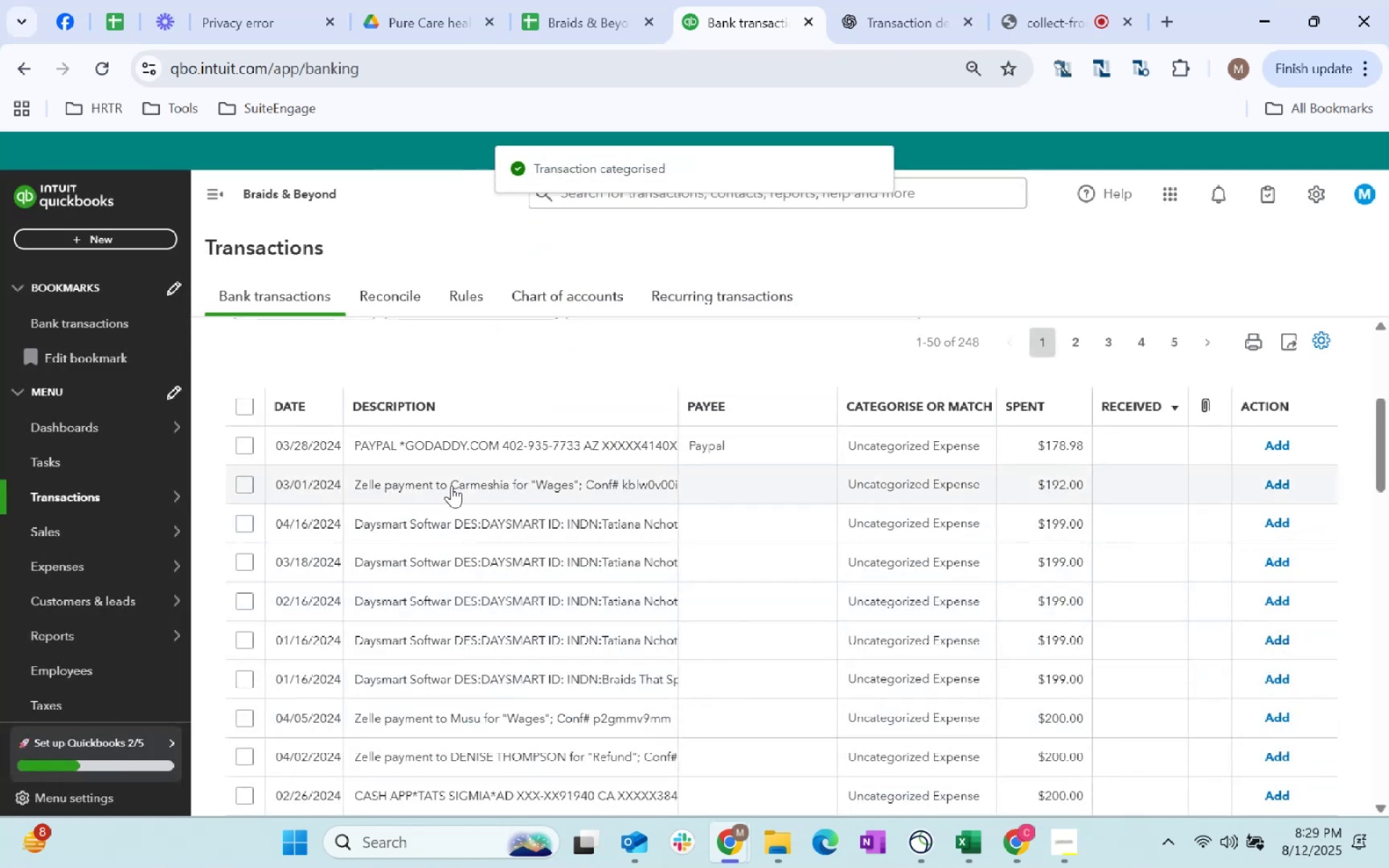 
left_click([451, 485])
 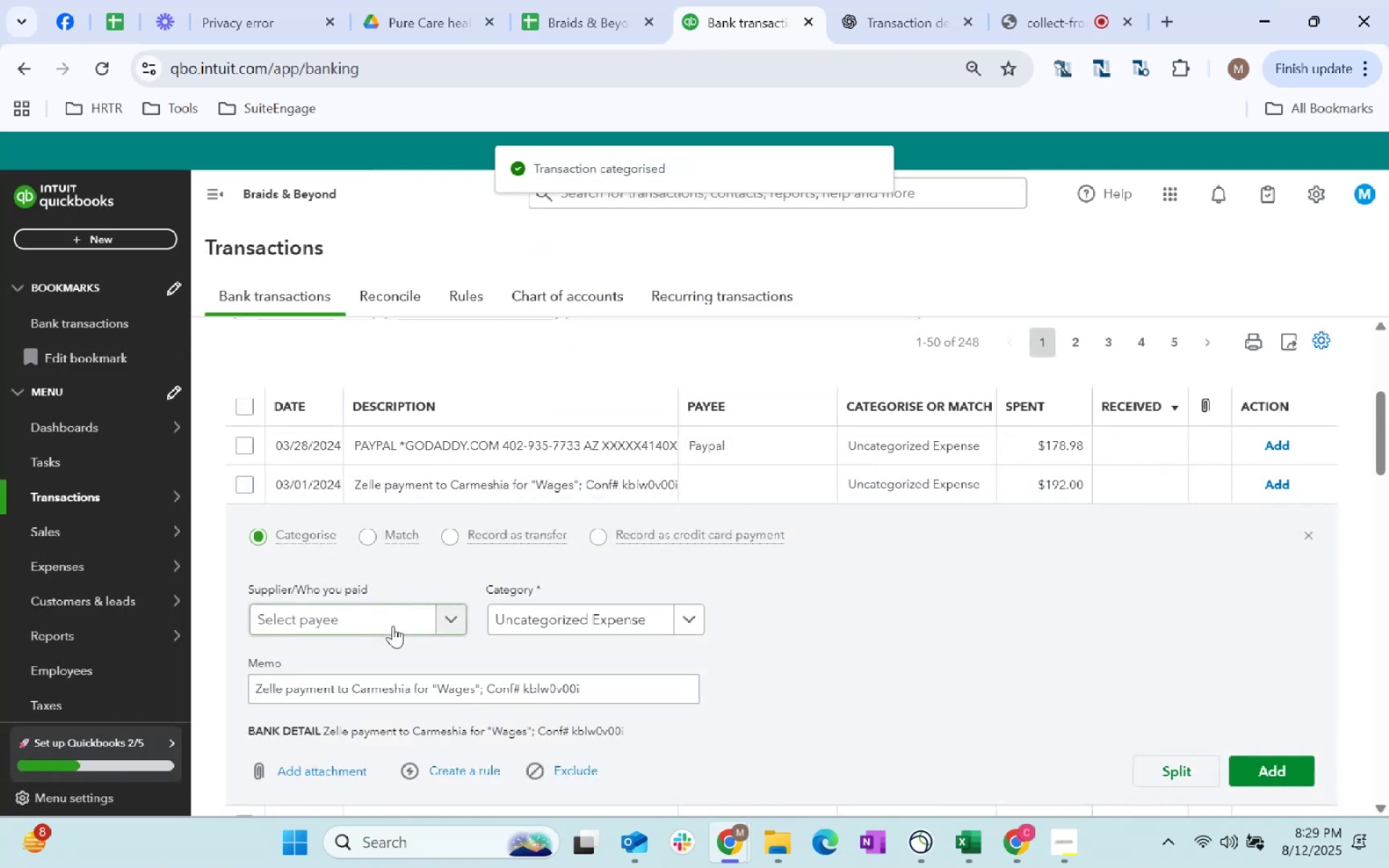 
left_click([374, 621])
 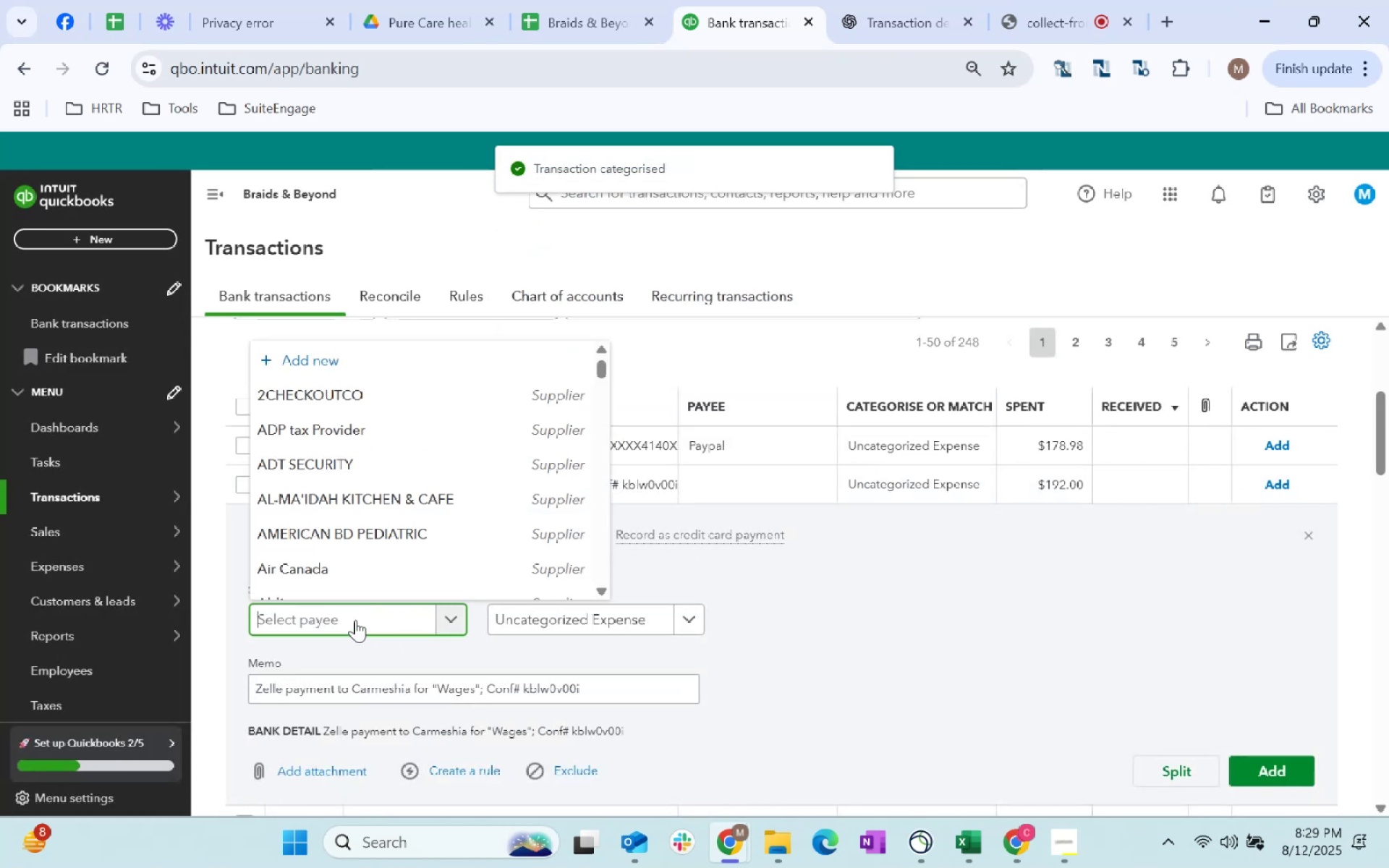 
type(Carmeshia)
key(Tab)
type(wage)
key(Tab)
 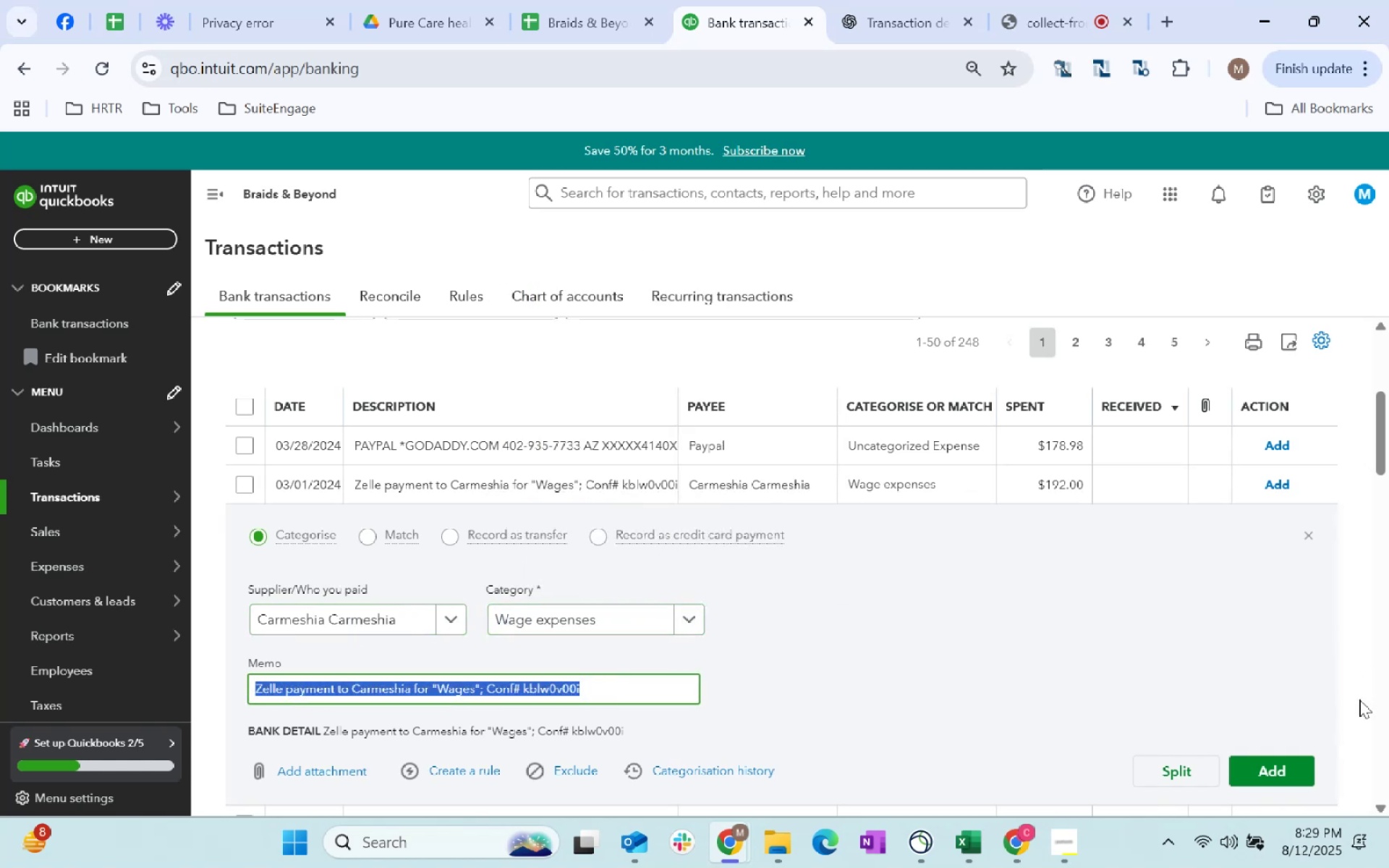 
left_click([1293, 775])
 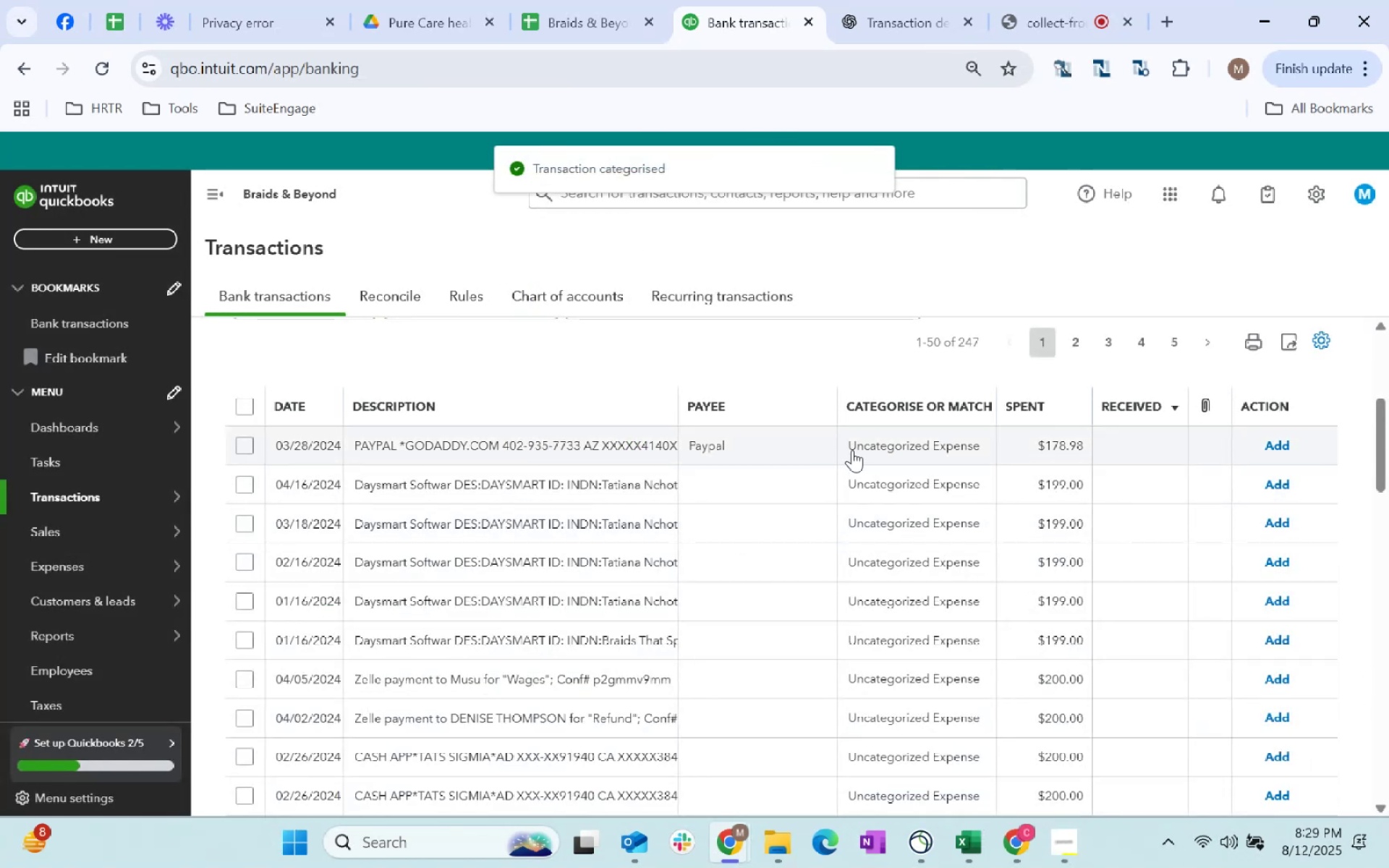 
left_click([906, 448])
 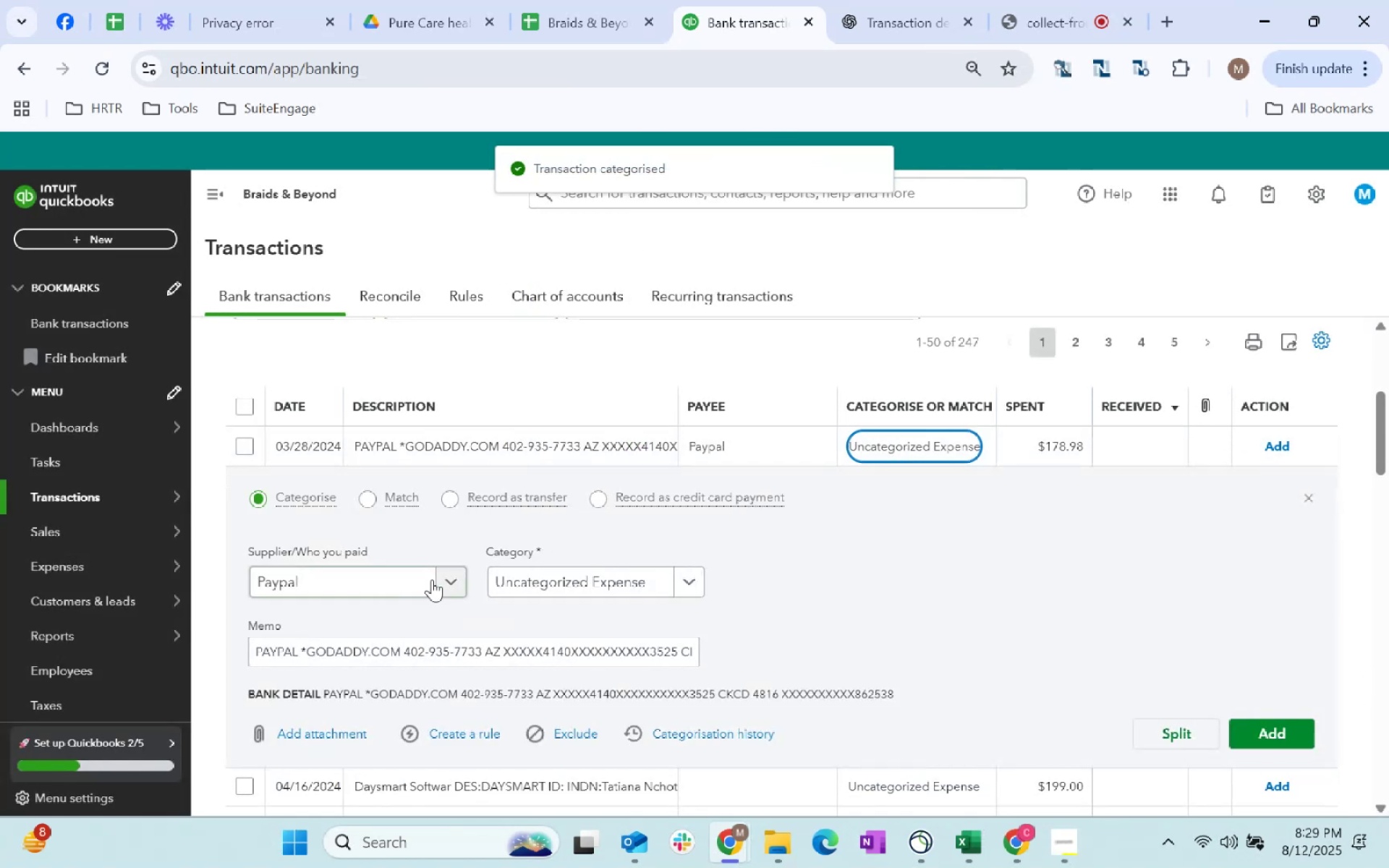 
left_click([564, 578])
 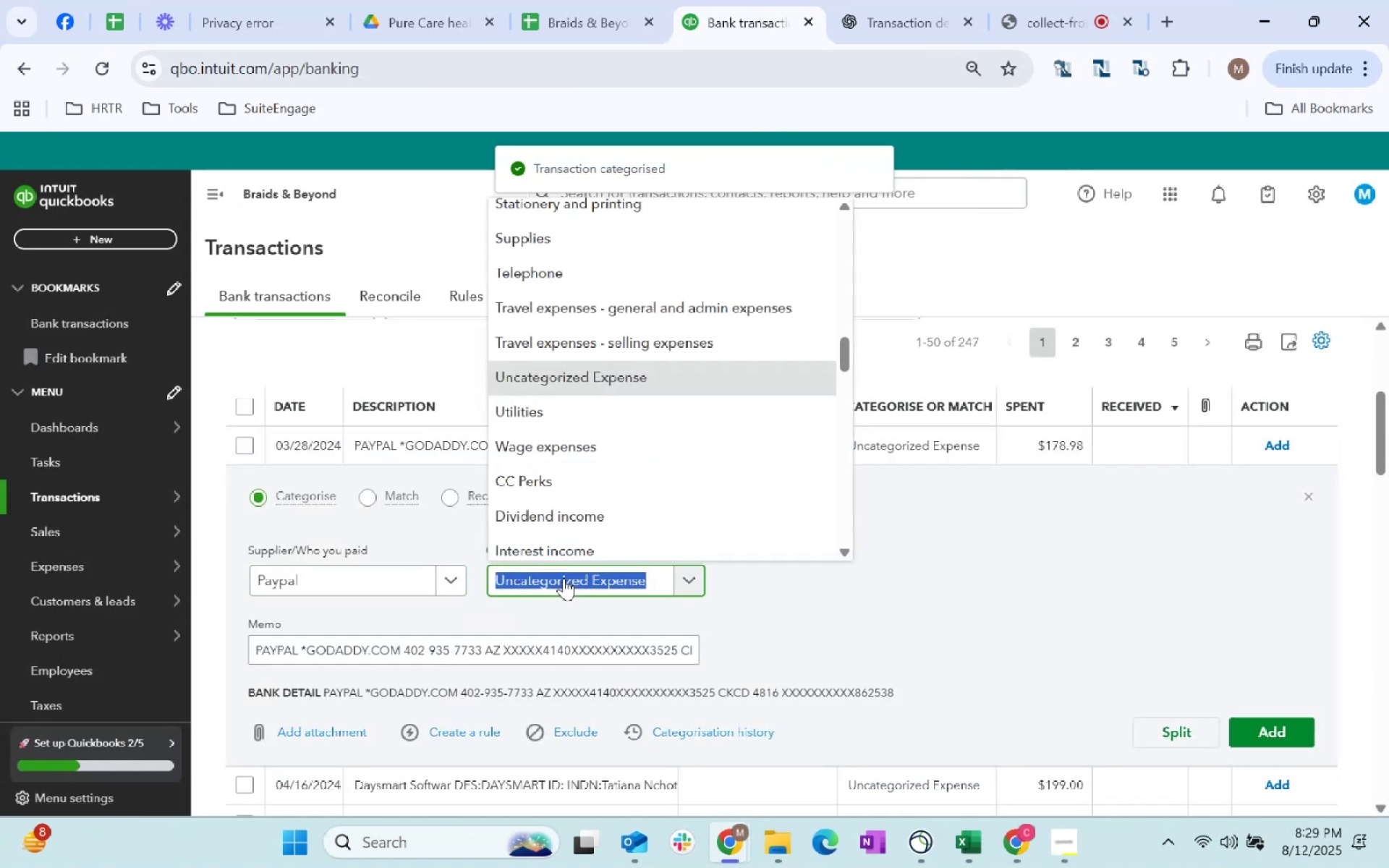 
type(supplies)
key(Tab)
 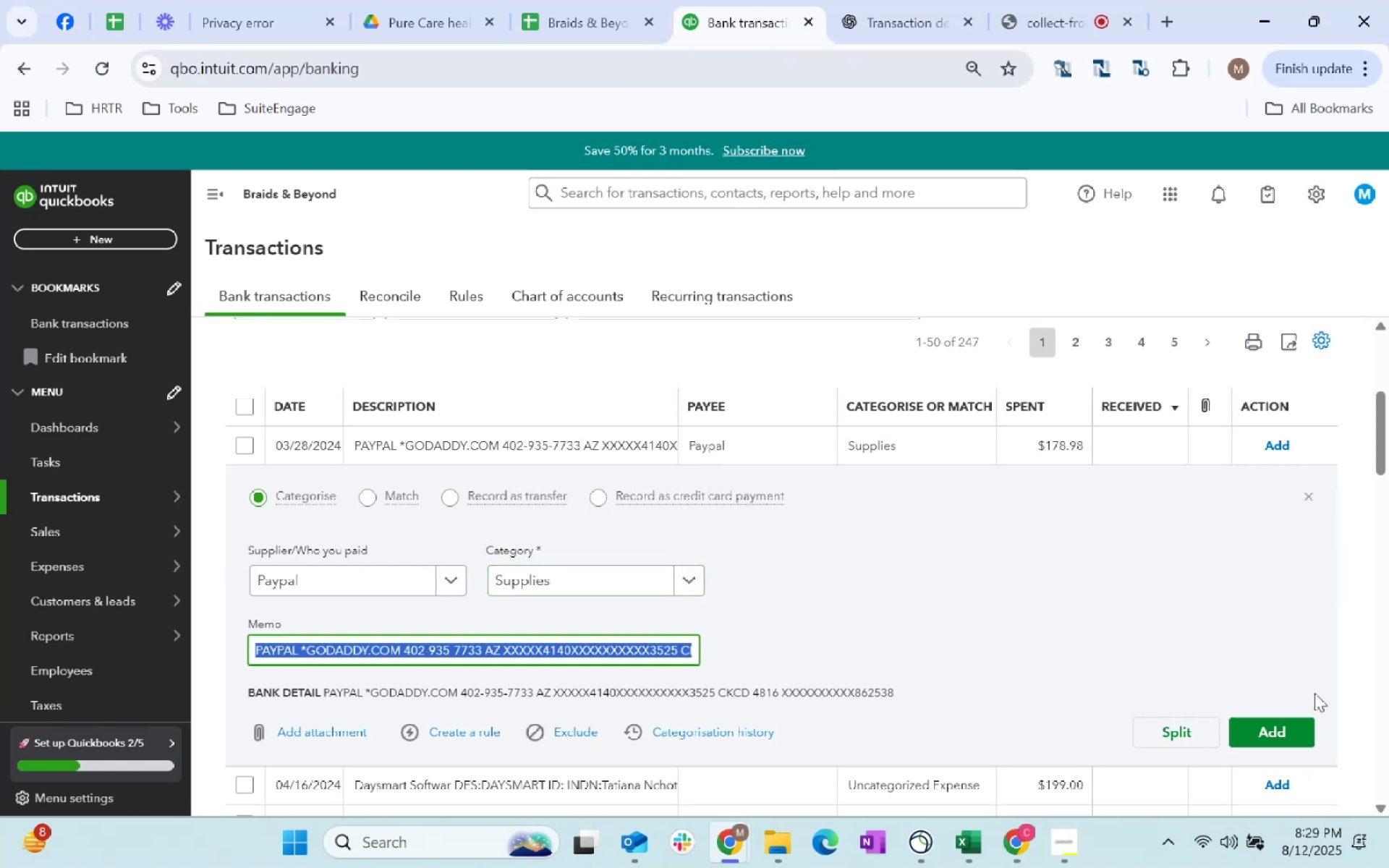 
left_click([1292, 730])
 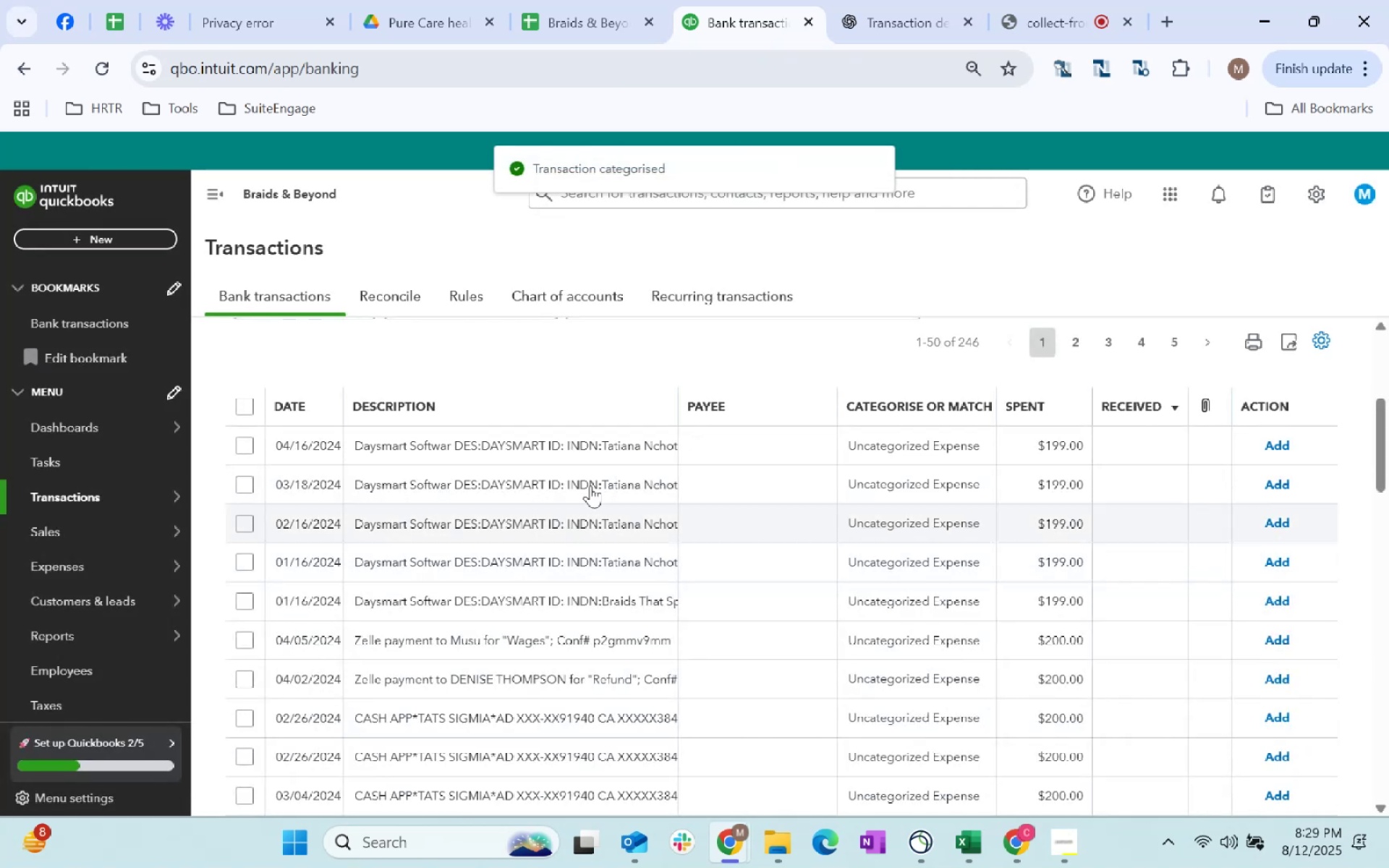 
left_click([734, 441])
 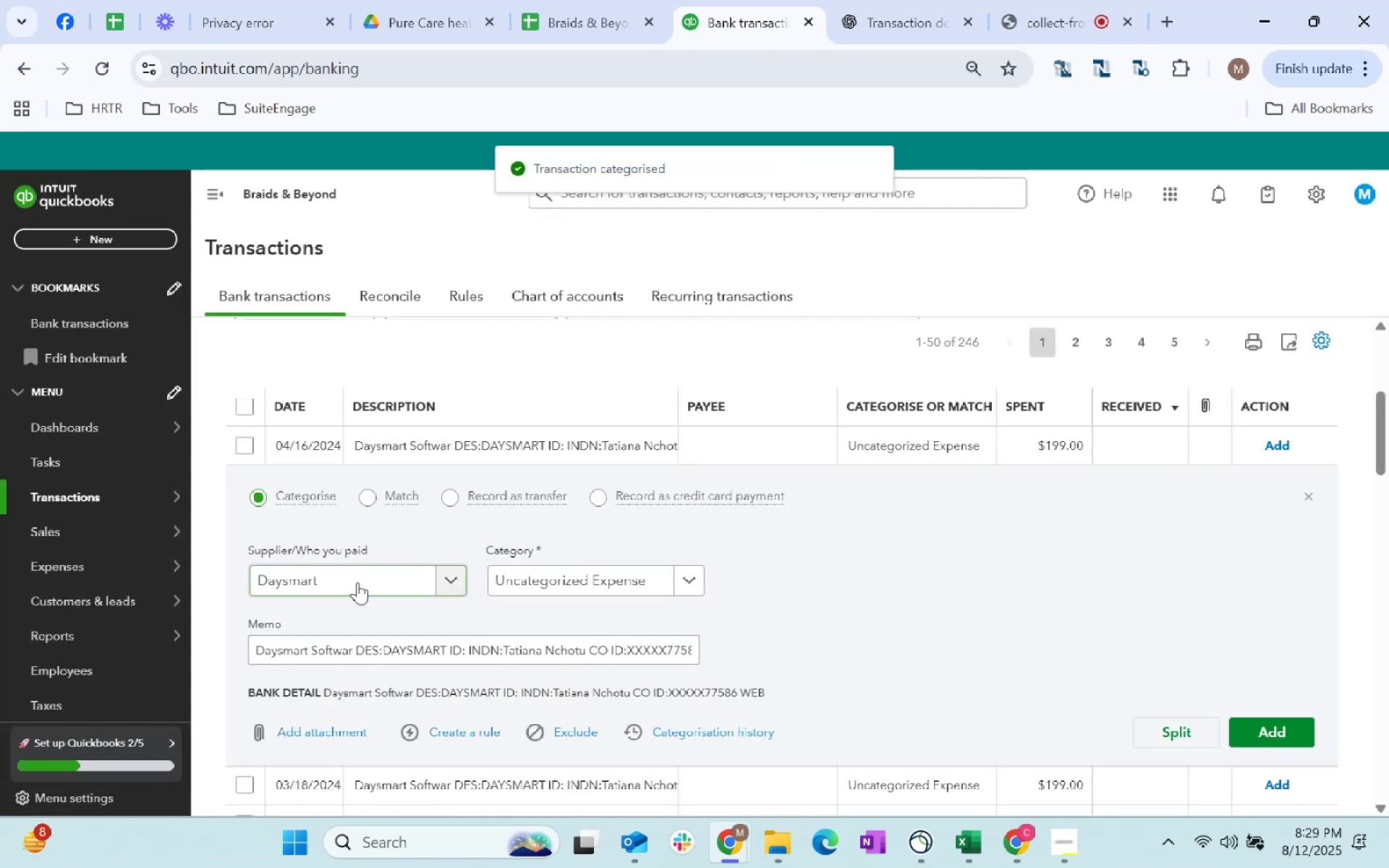 
left_click([616, 572])
 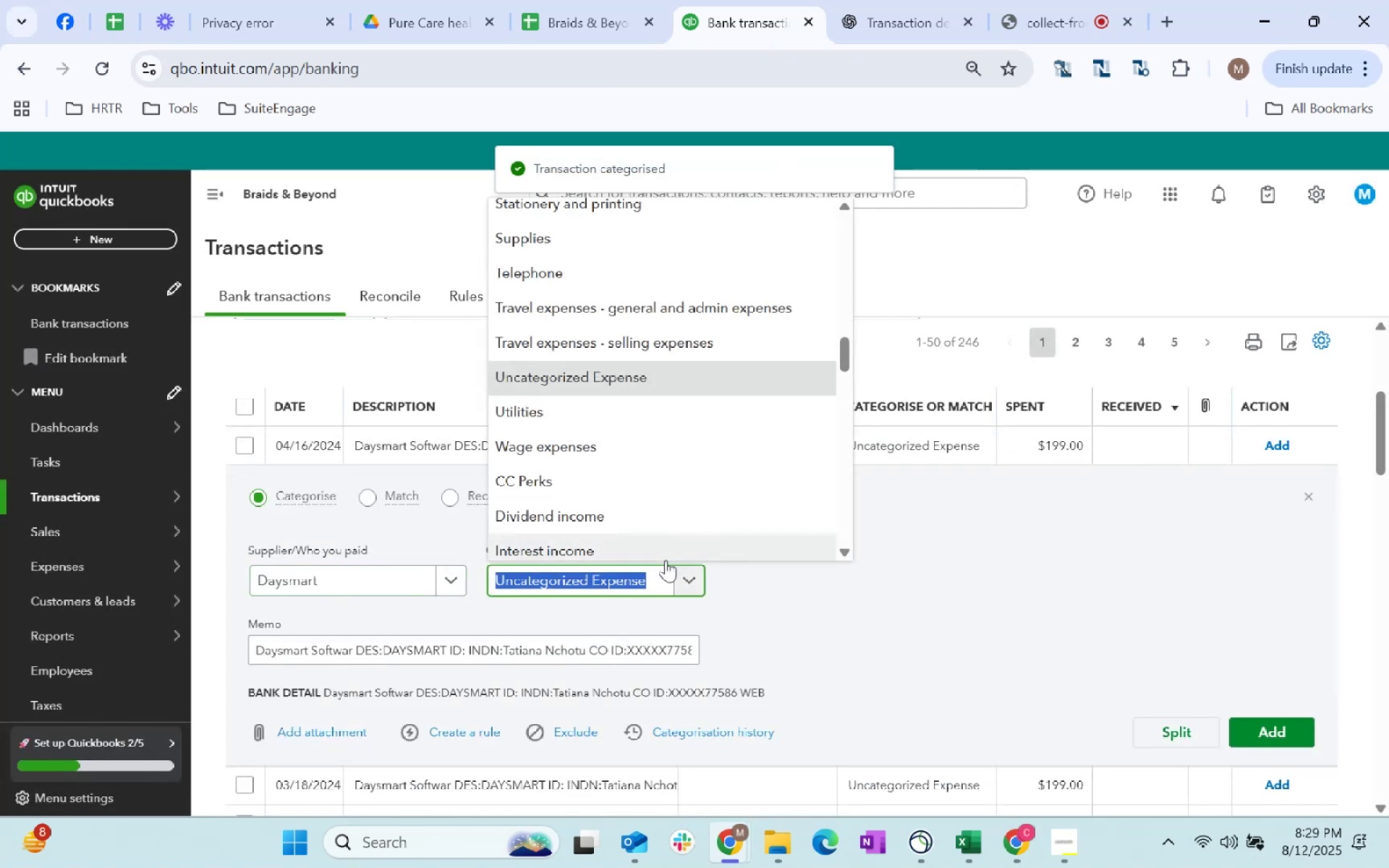 
type(so)
key(Tab)
 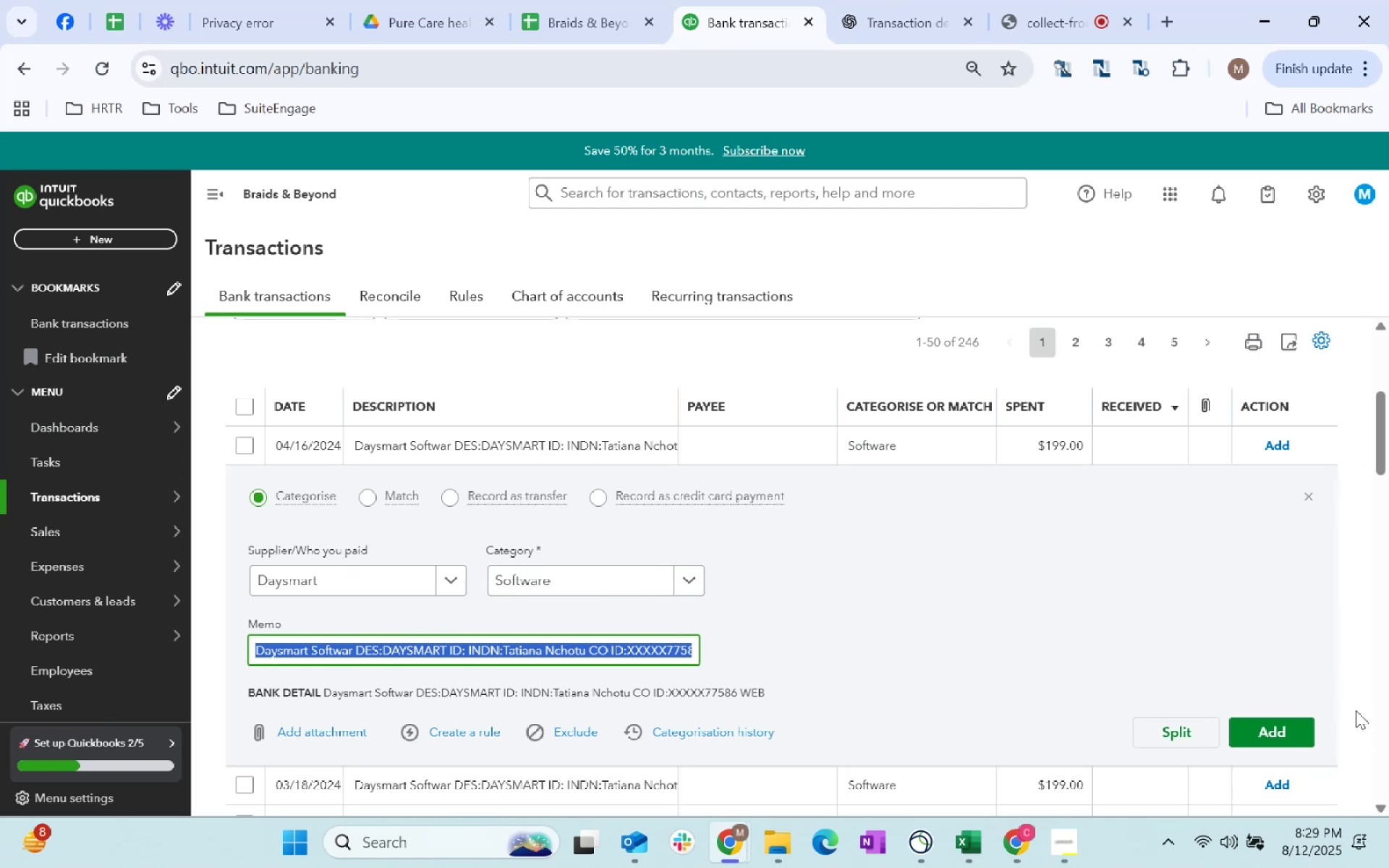 
left_click([1286, 730])
 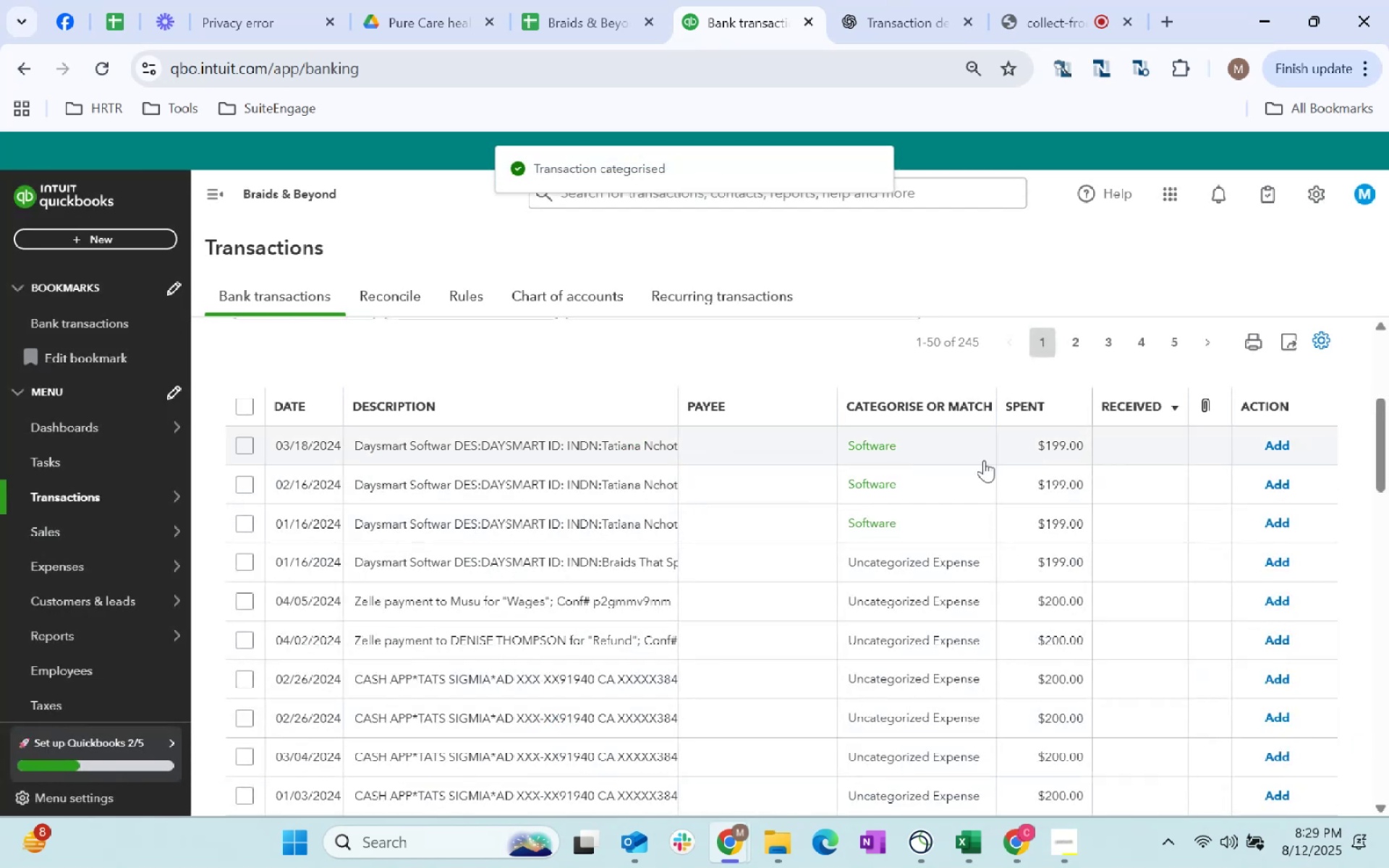 
left_click([769, 442])
 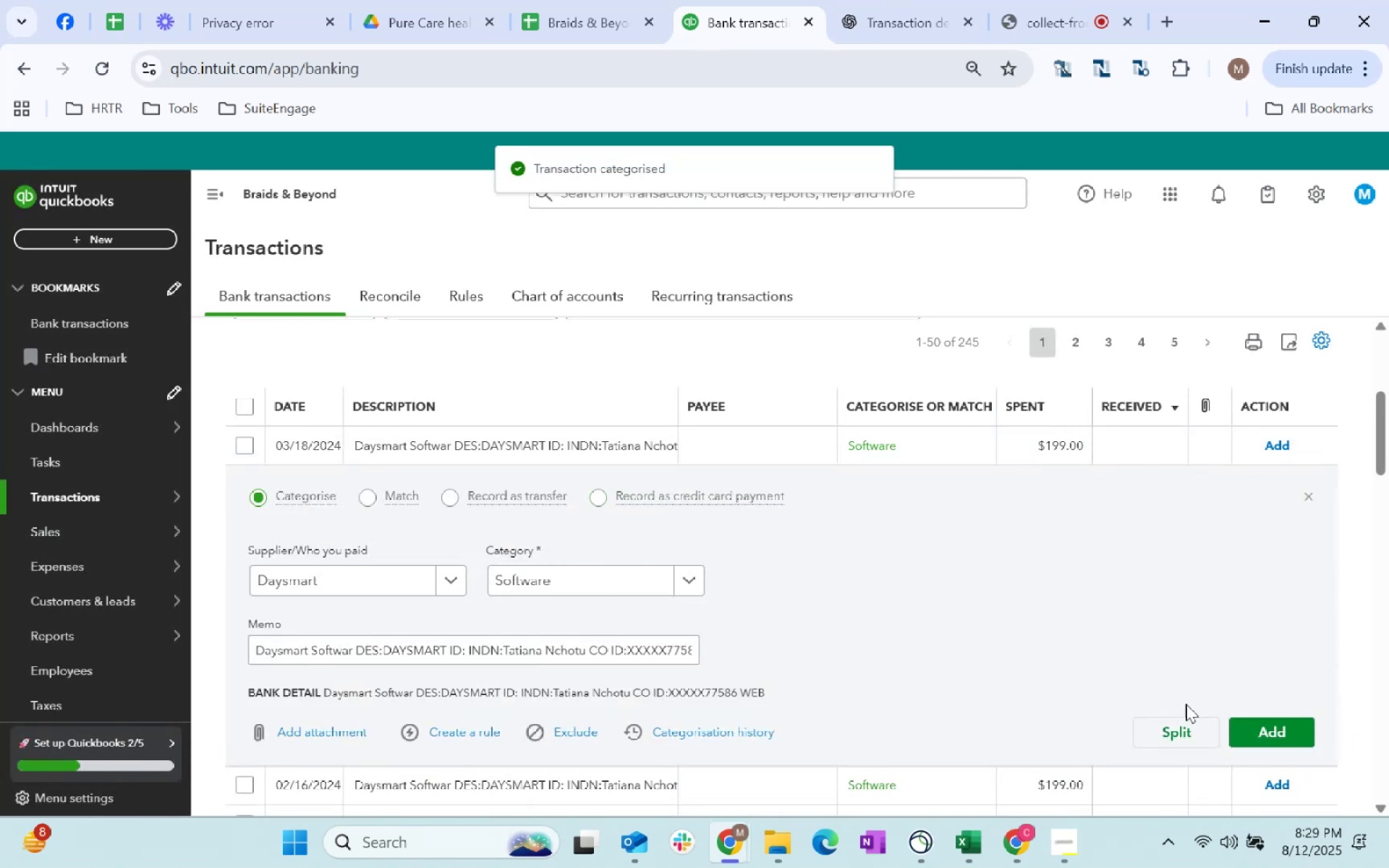 
left_click([1264, 724])
 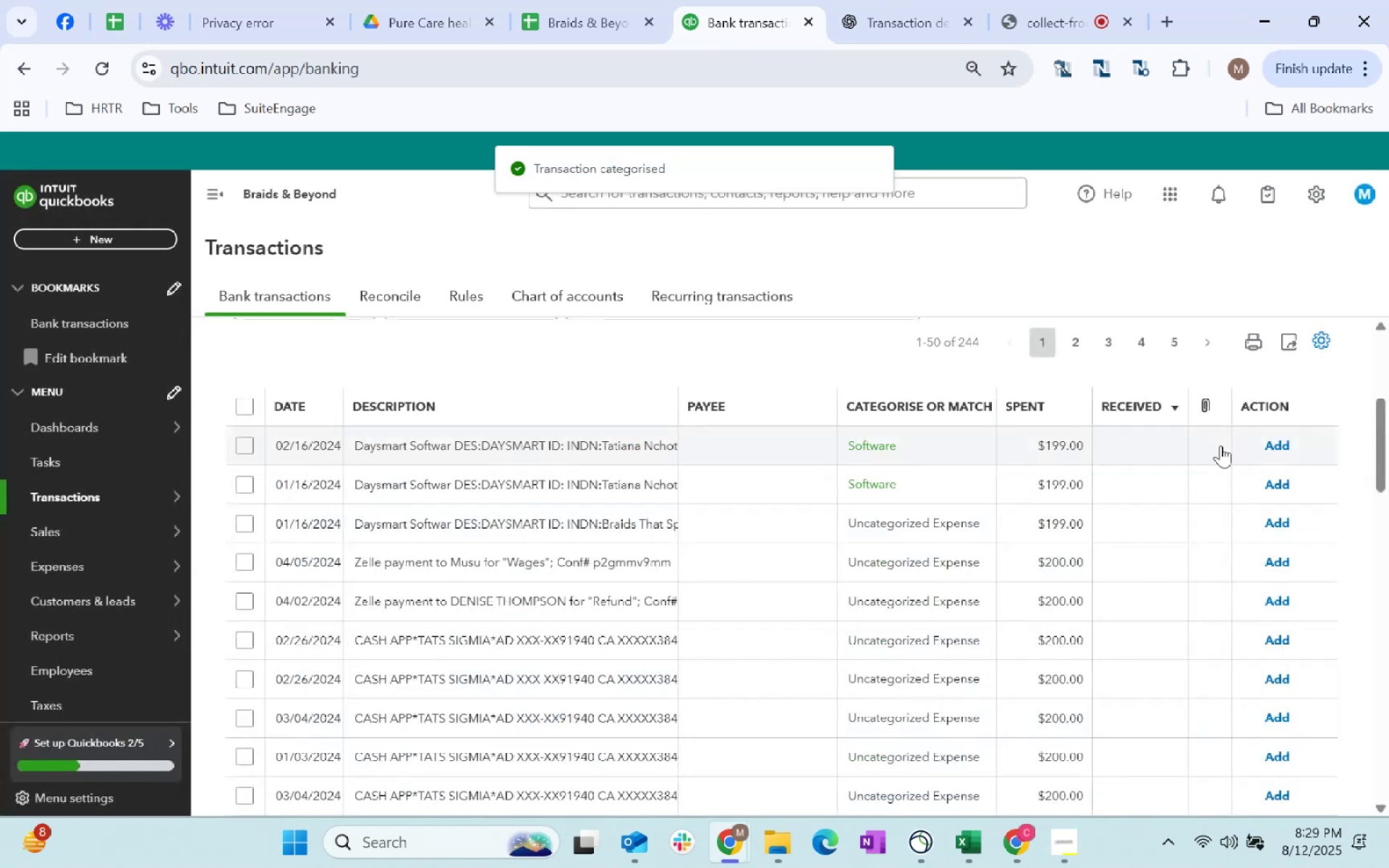 
left_click([1270, 447])
 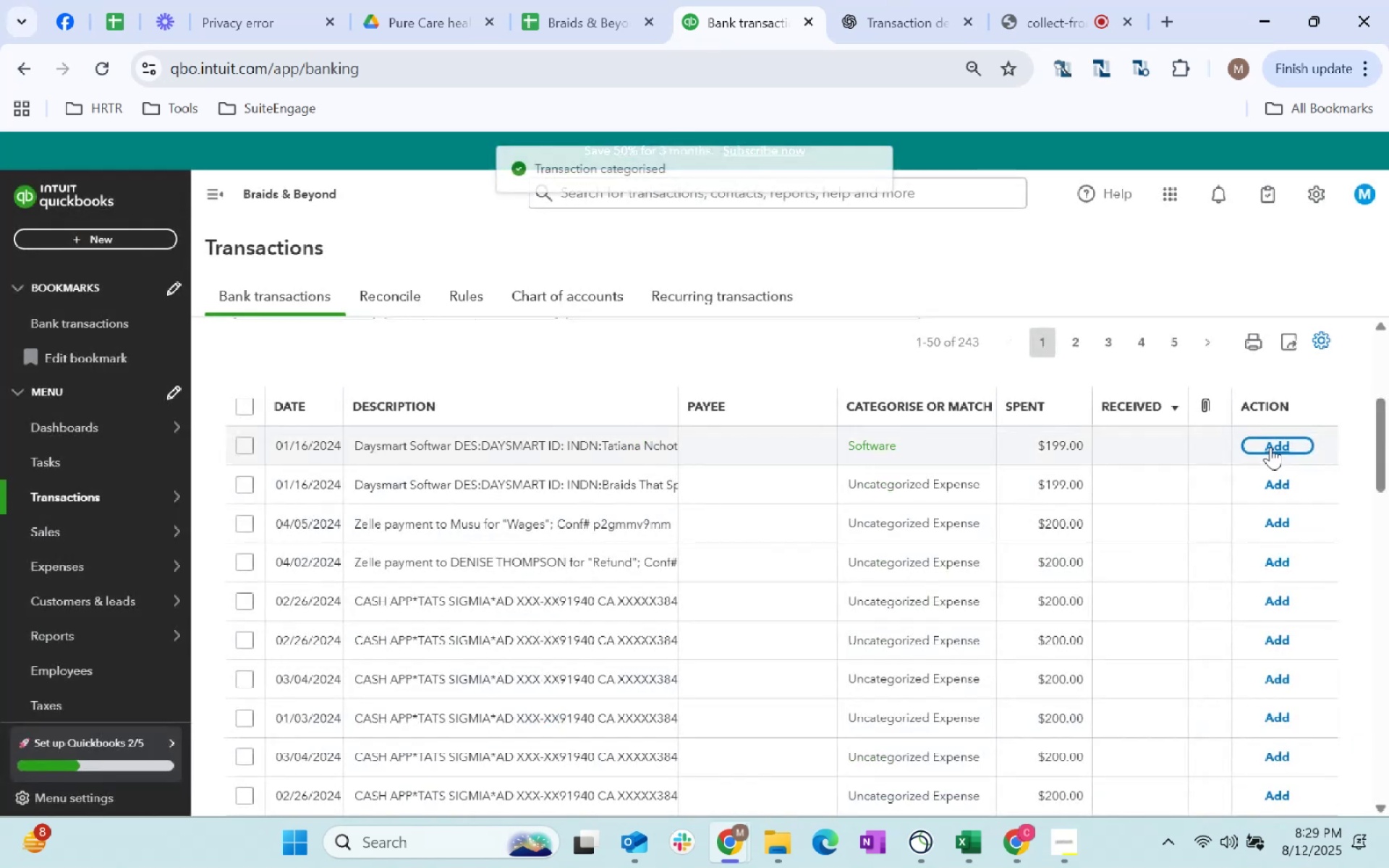 
left_click([1270, 447])
 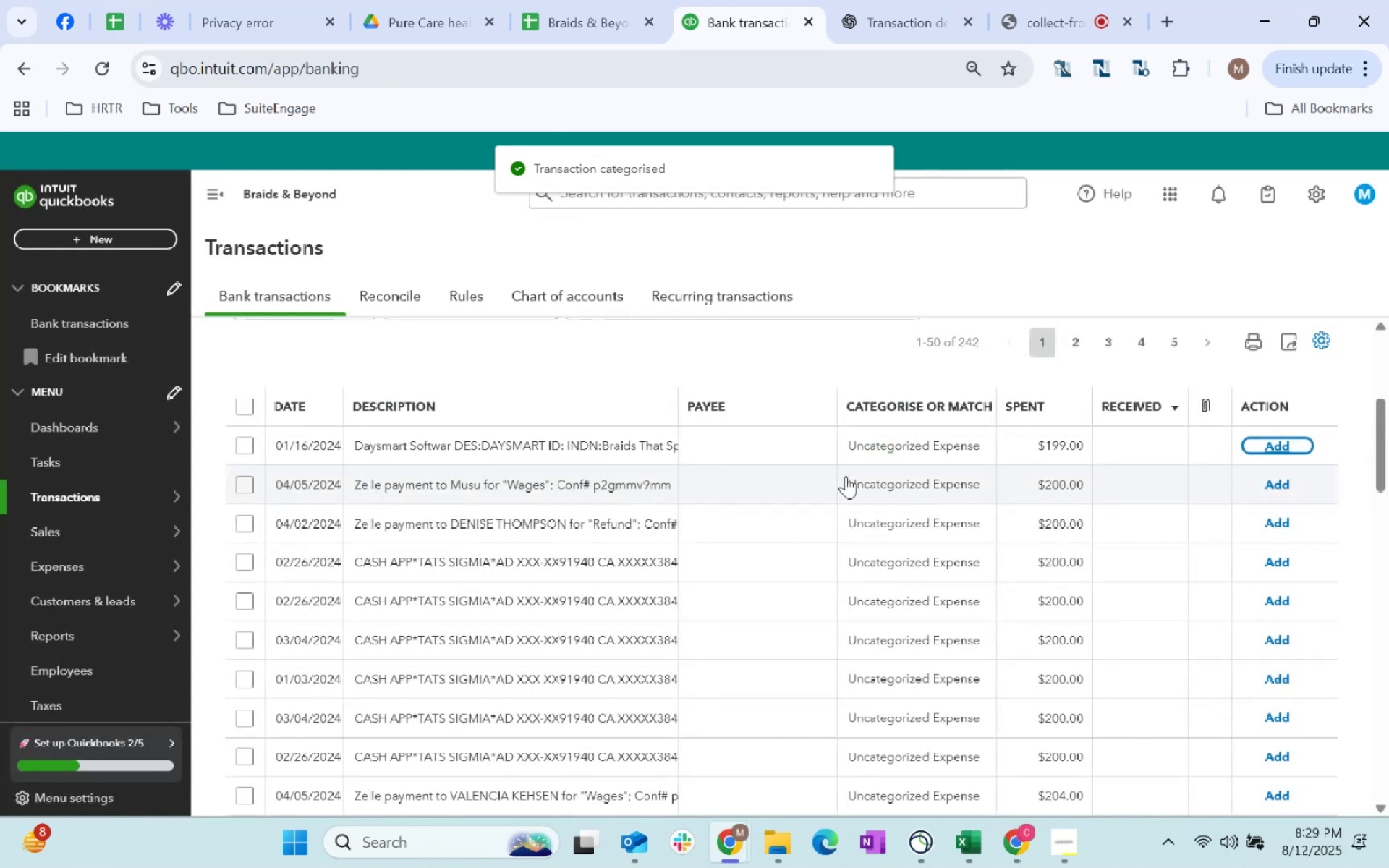 
left_click([762, 439])
 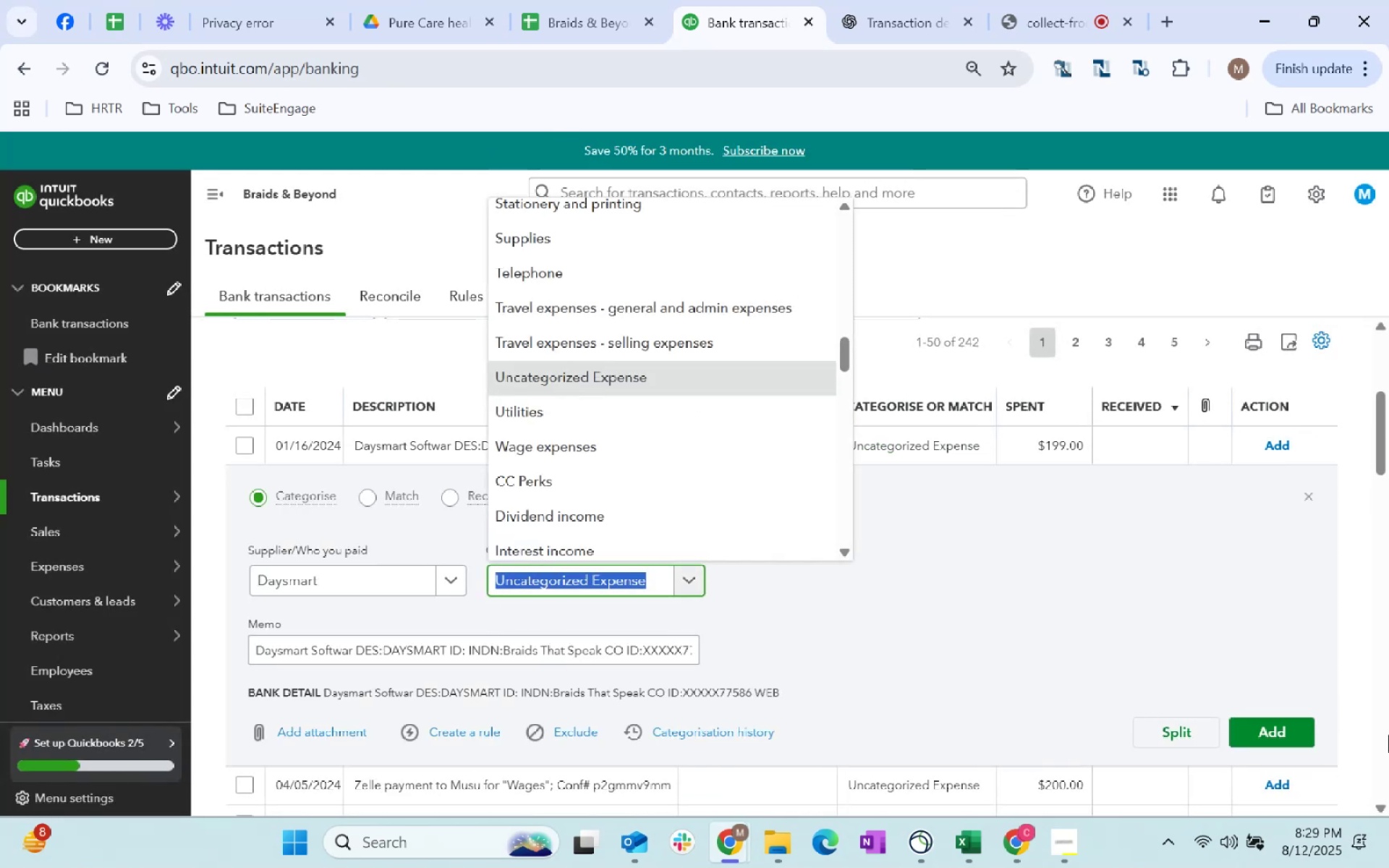 
type(software)
key(Tab)
 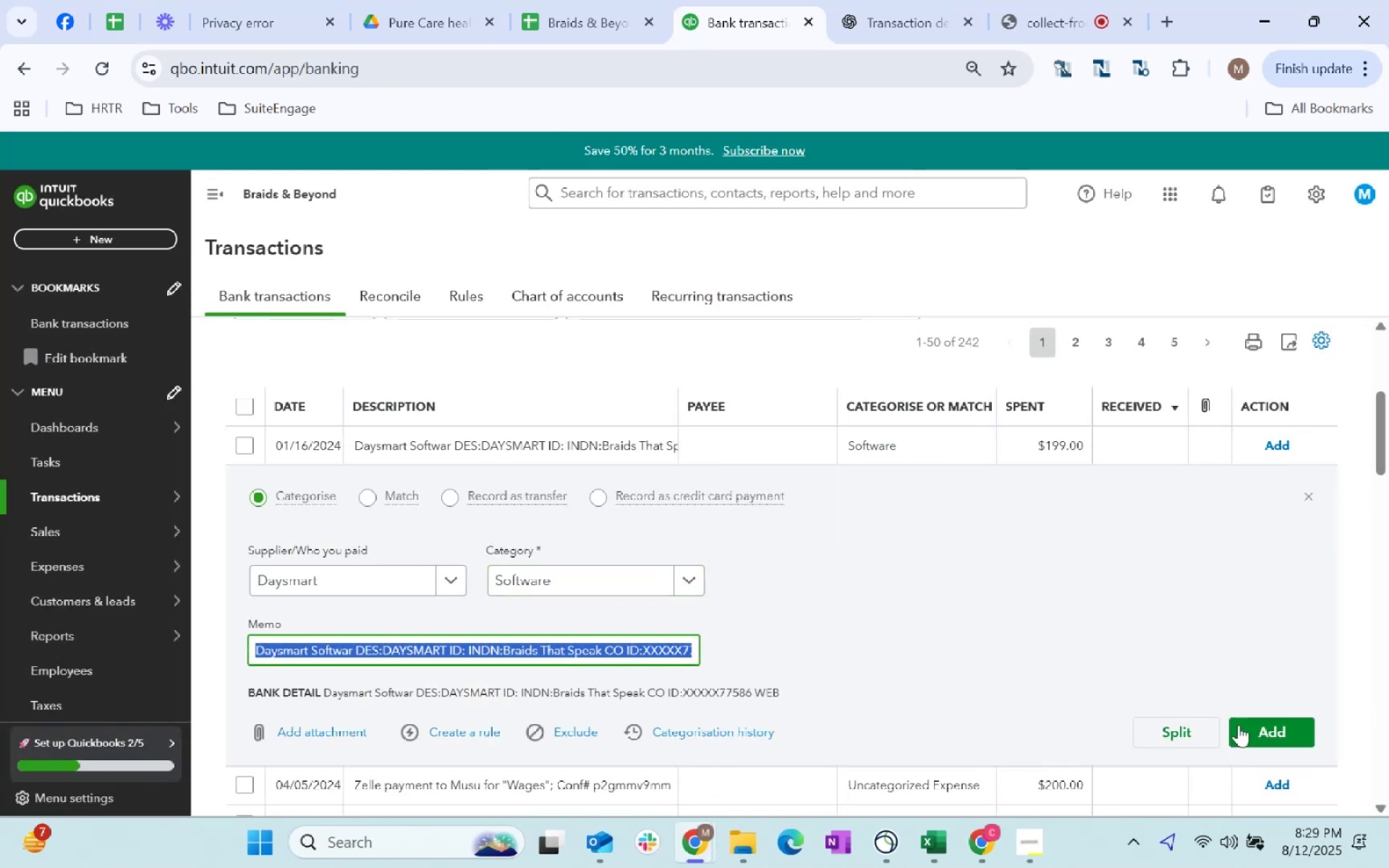 
left_click([1249, 724])
 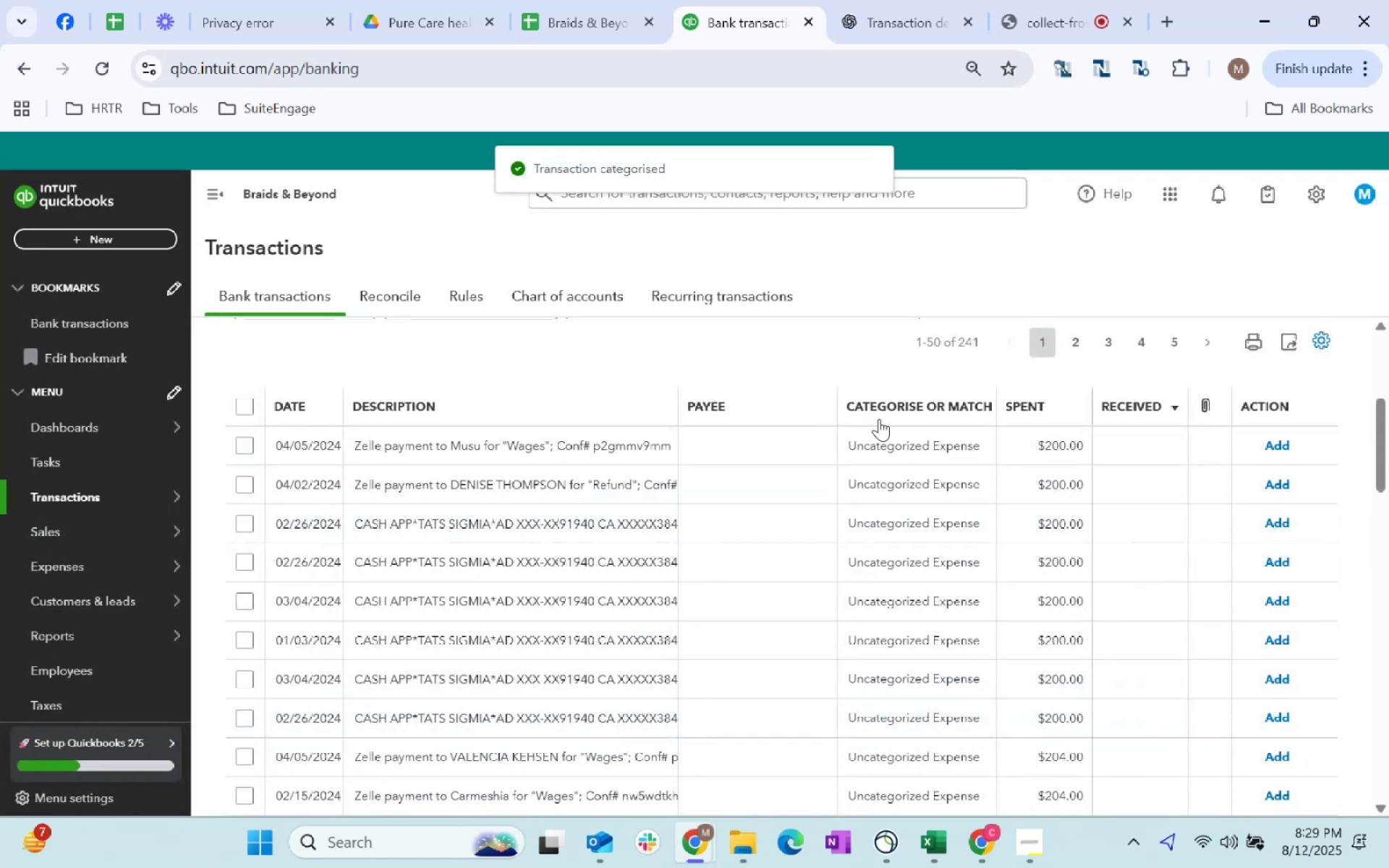 
left_click([730, 448])
 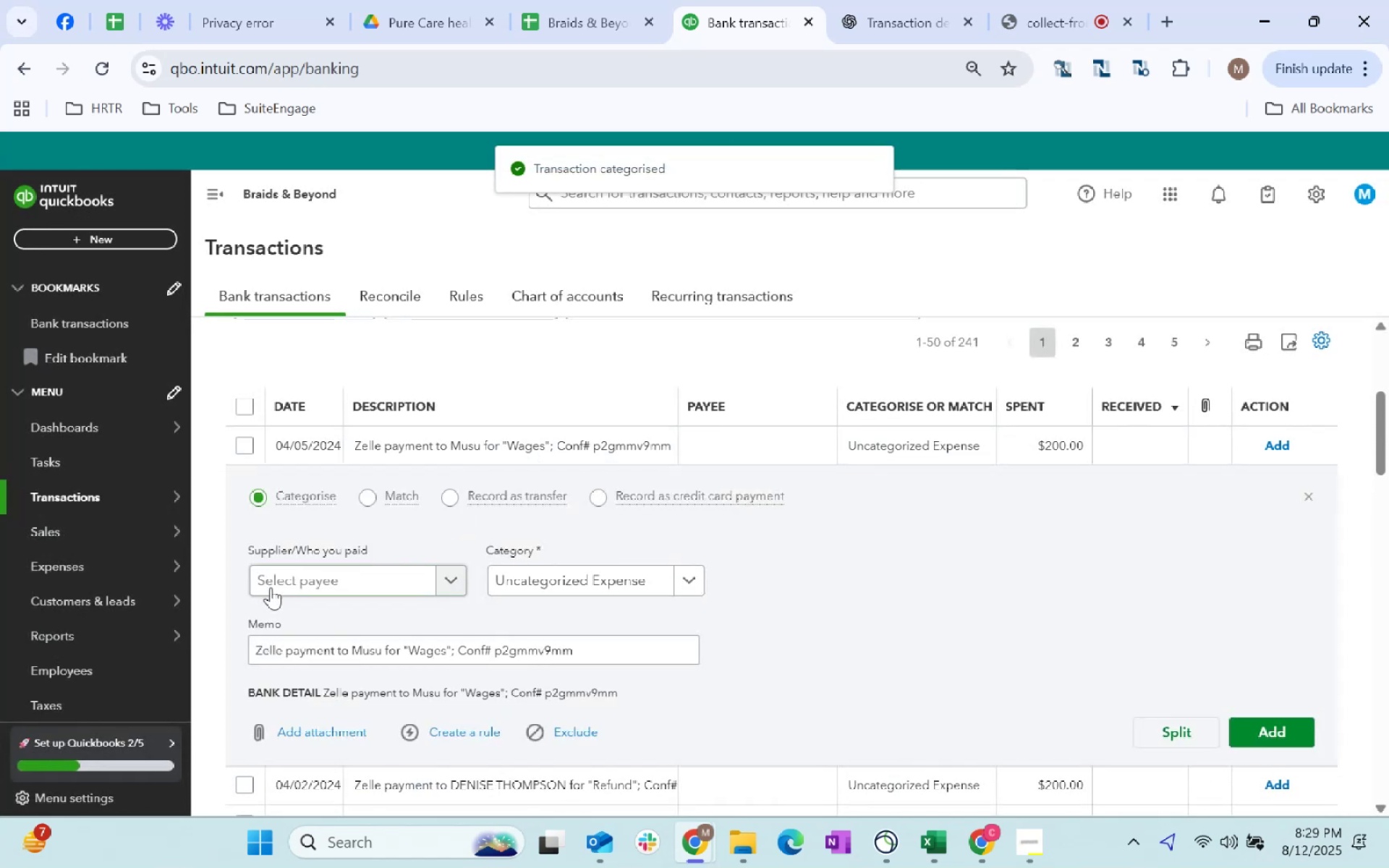 
left_click([383, 566])
 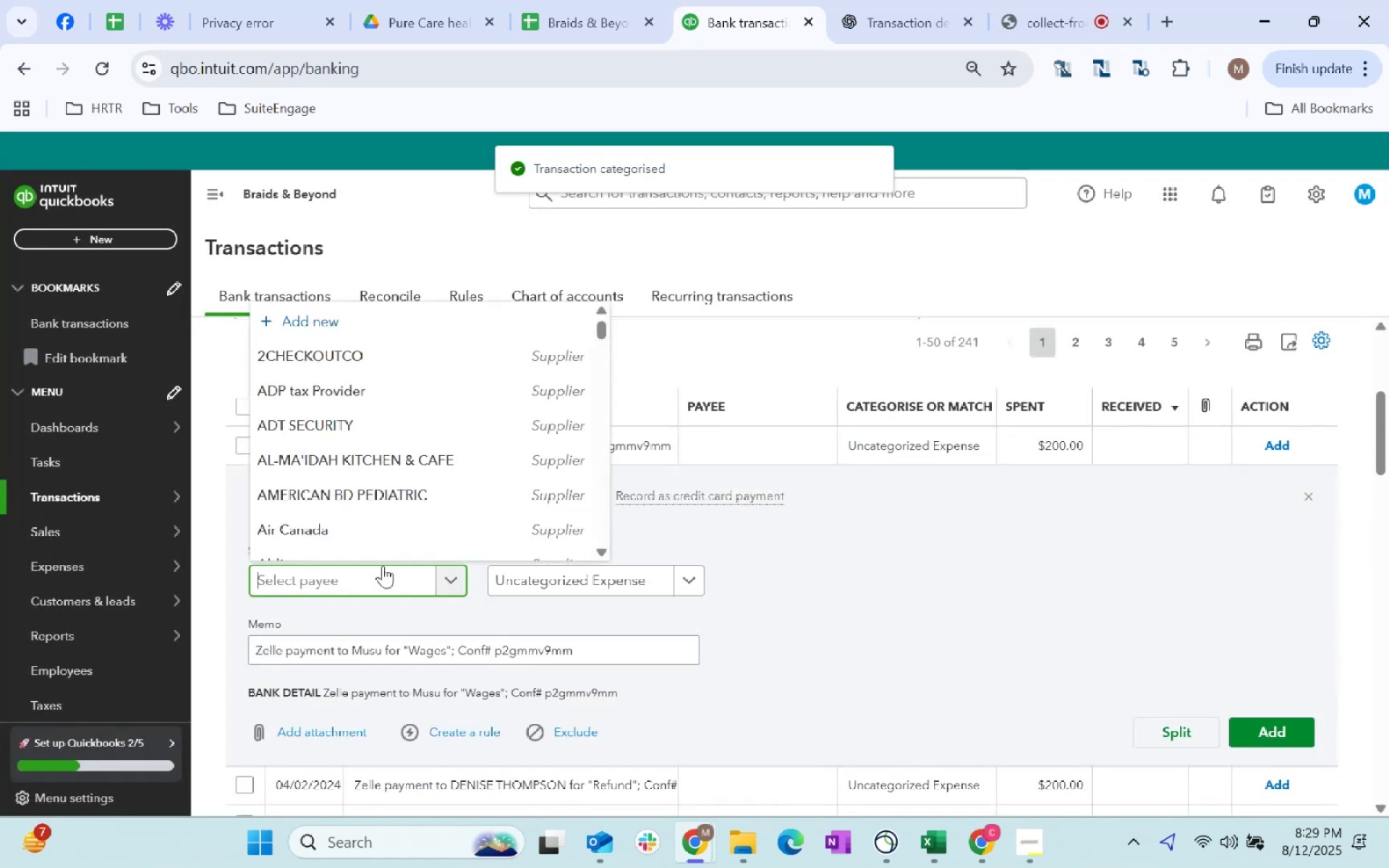 
type(Musu)
 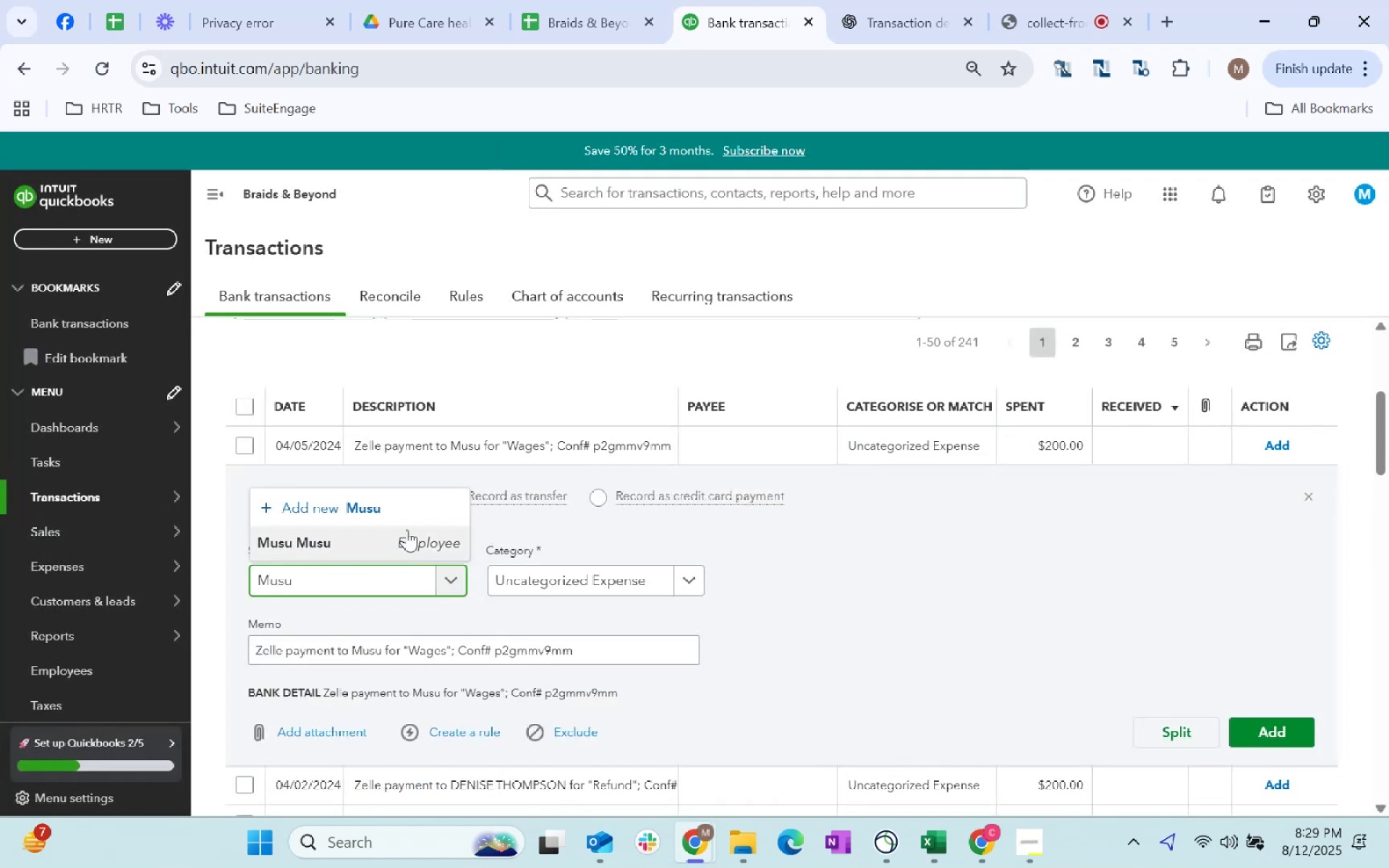 
left_click([407, 529])
 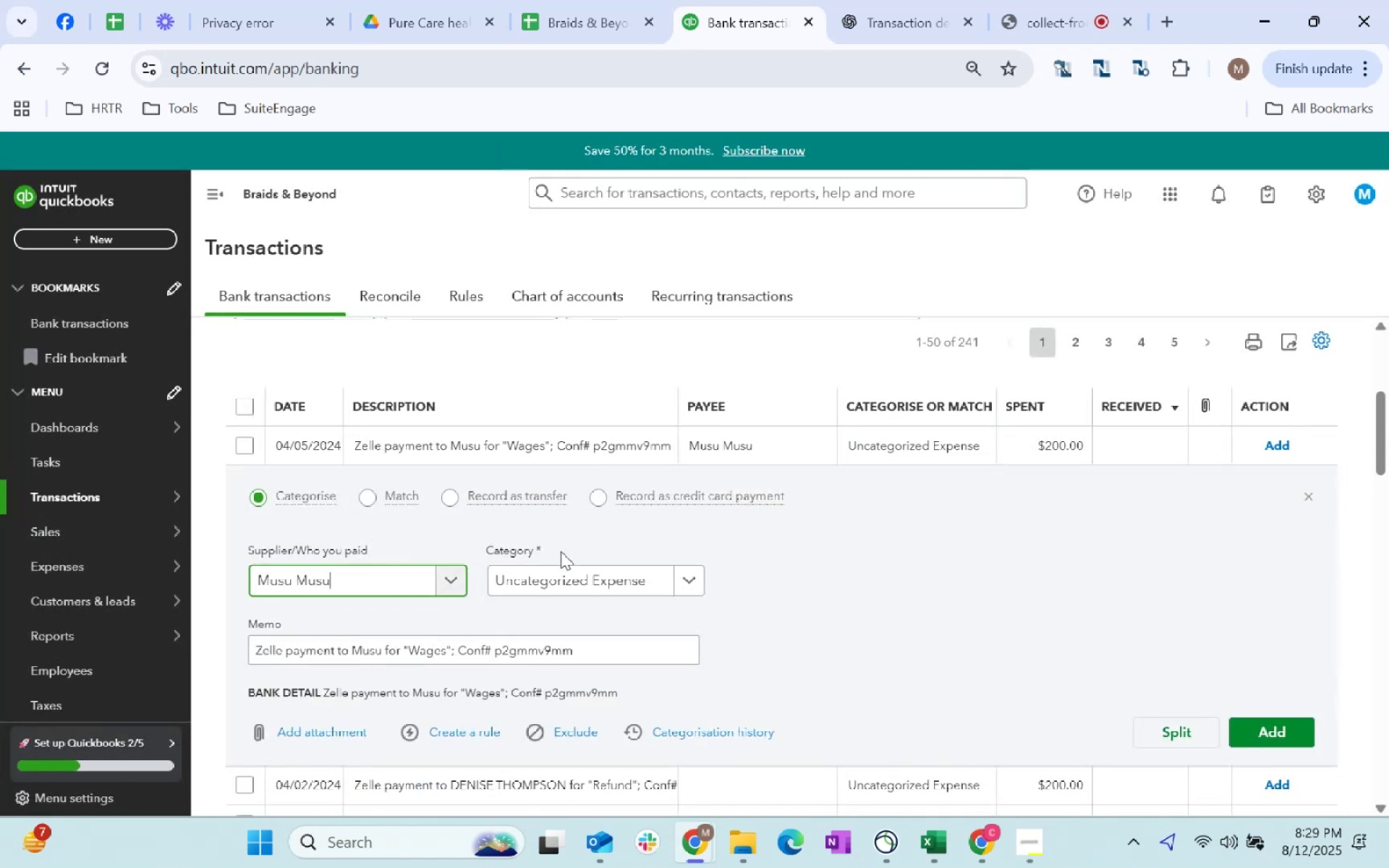 
key(Tab)
type(wage)
key(Tab)
 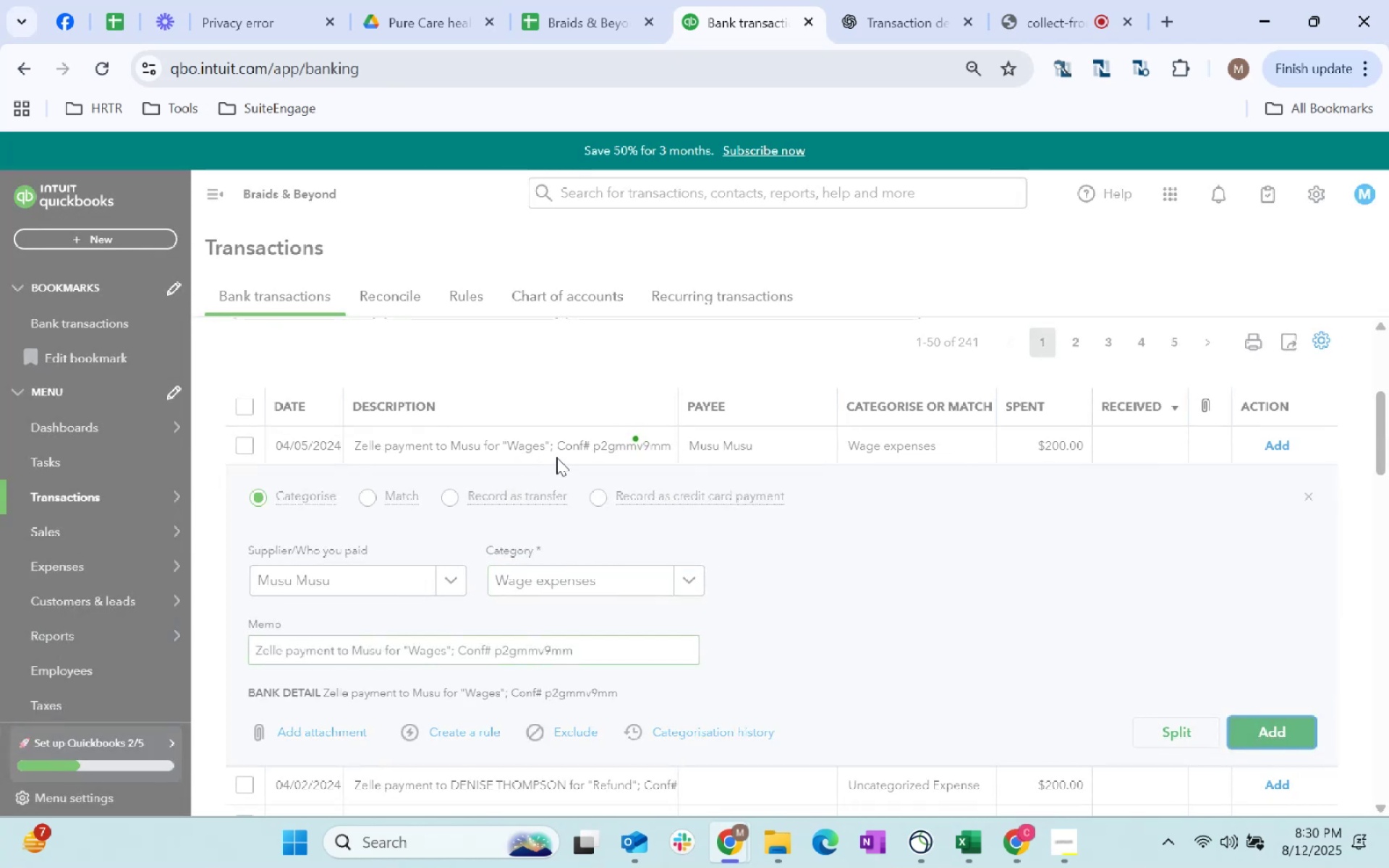 
left_click([717, 440])
 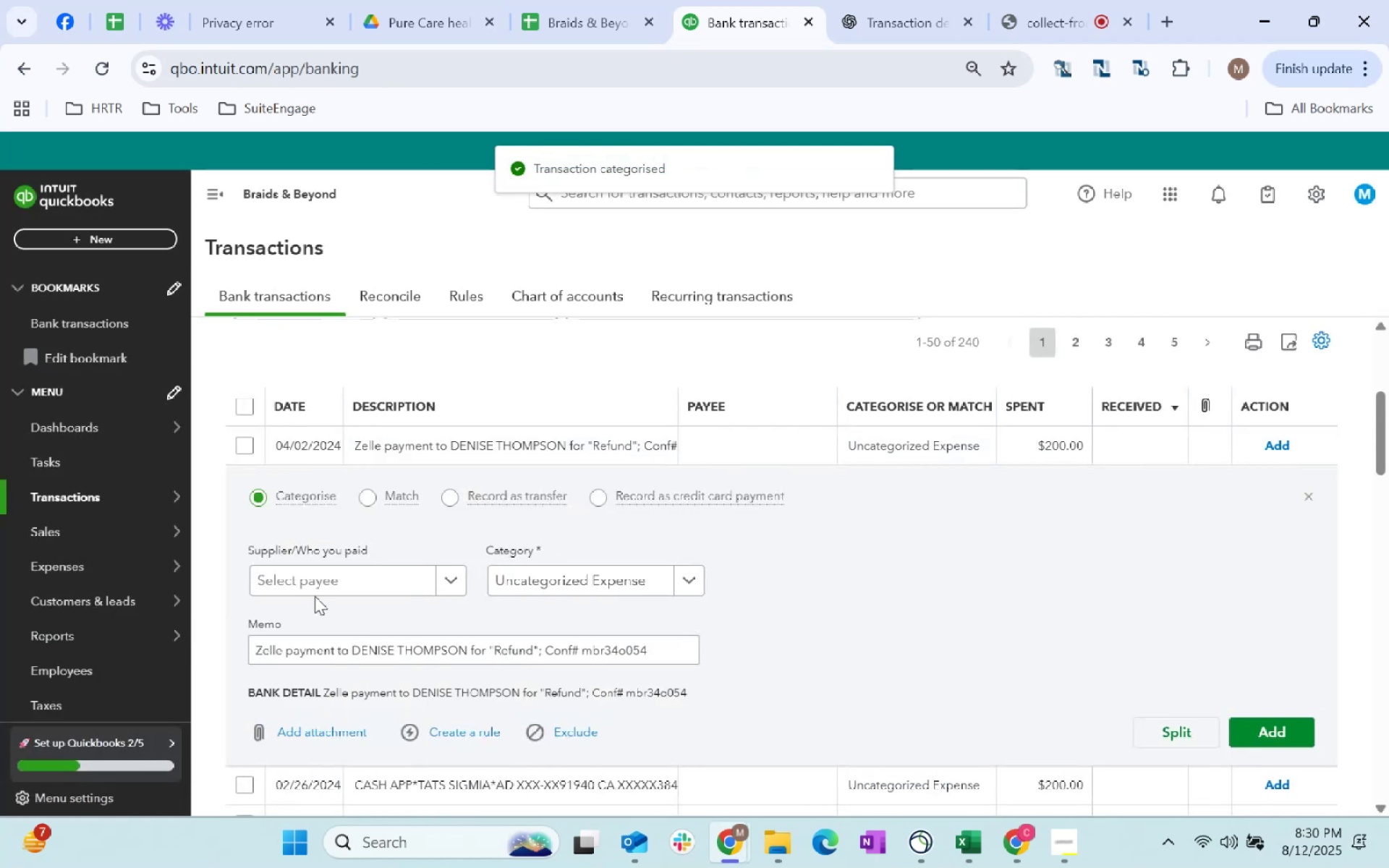 
left_click([320, 587])
 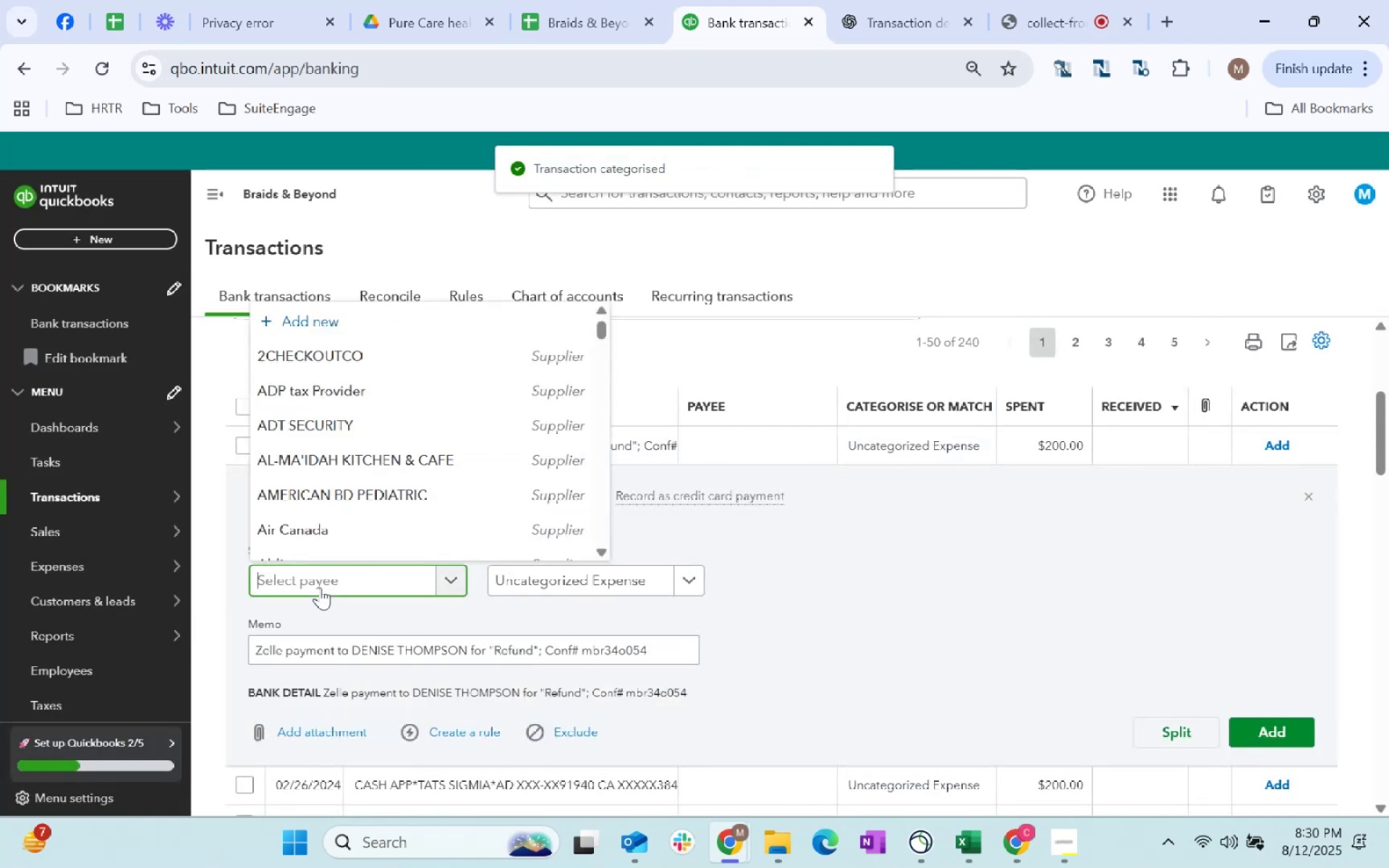 
type(Denise Thompson)
key(Tab)
 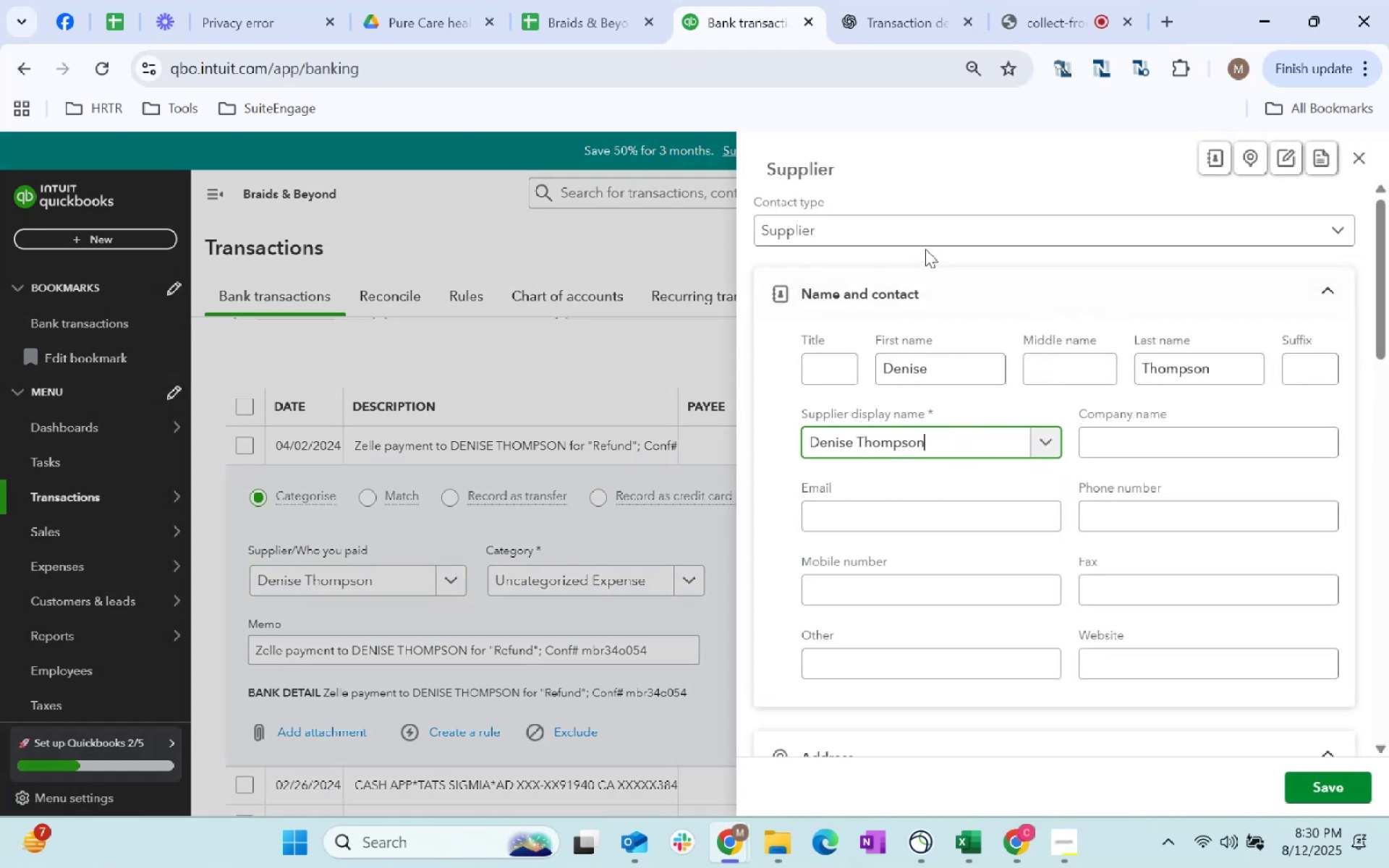 
left_click([852, 320])
 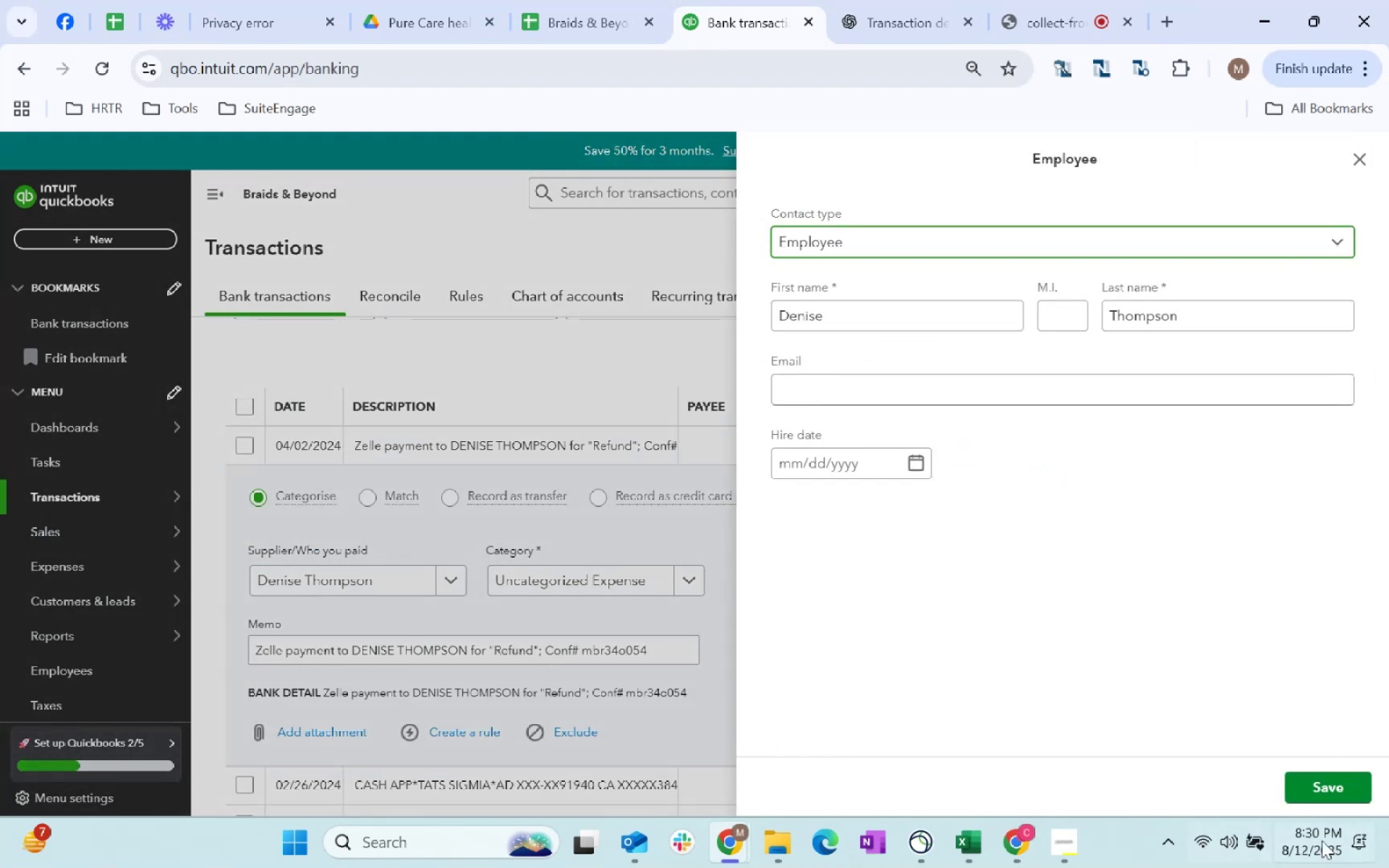 
left_click([1325, 778])
 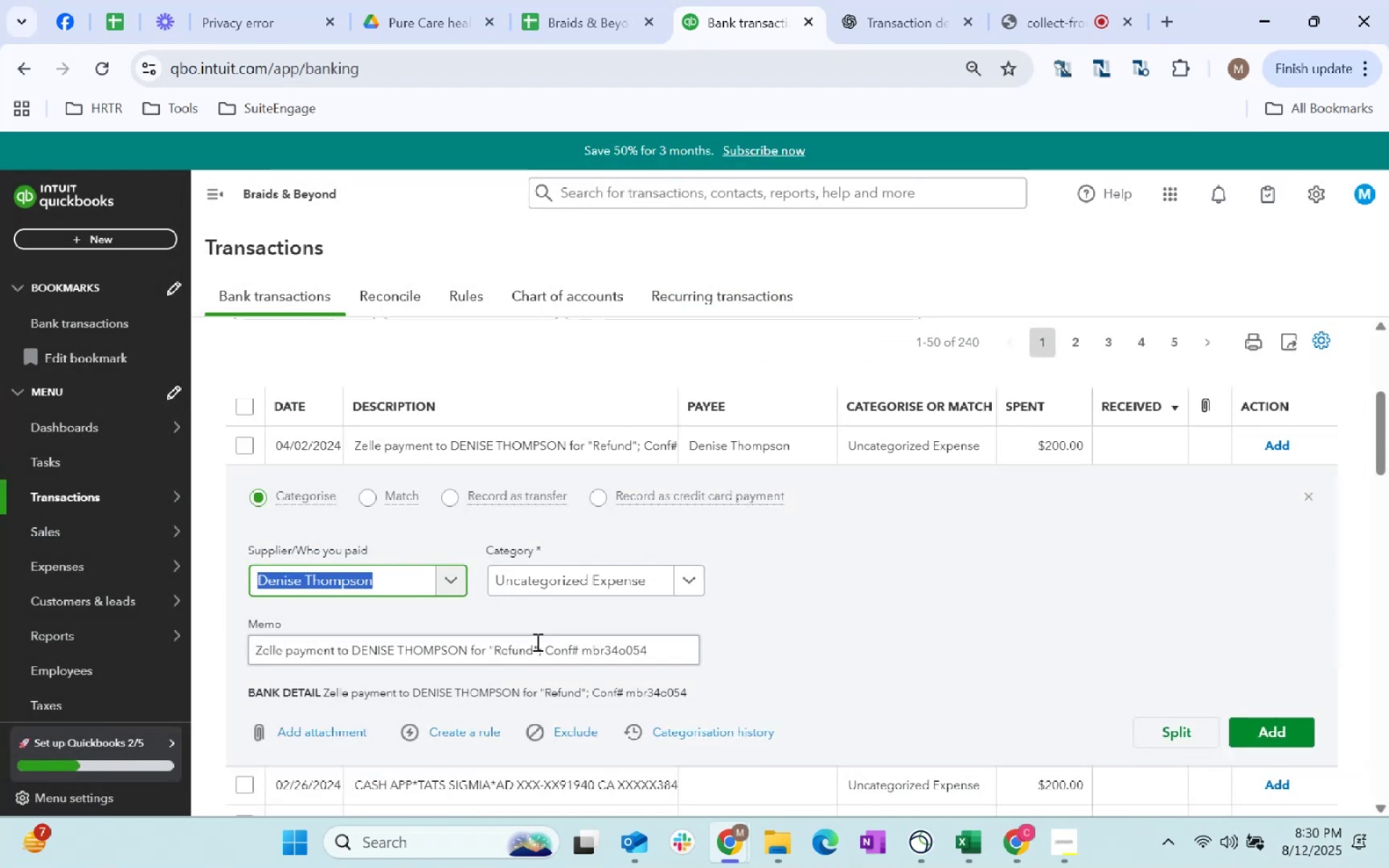 
key(Tab)
type(wage)
key(Tab)
 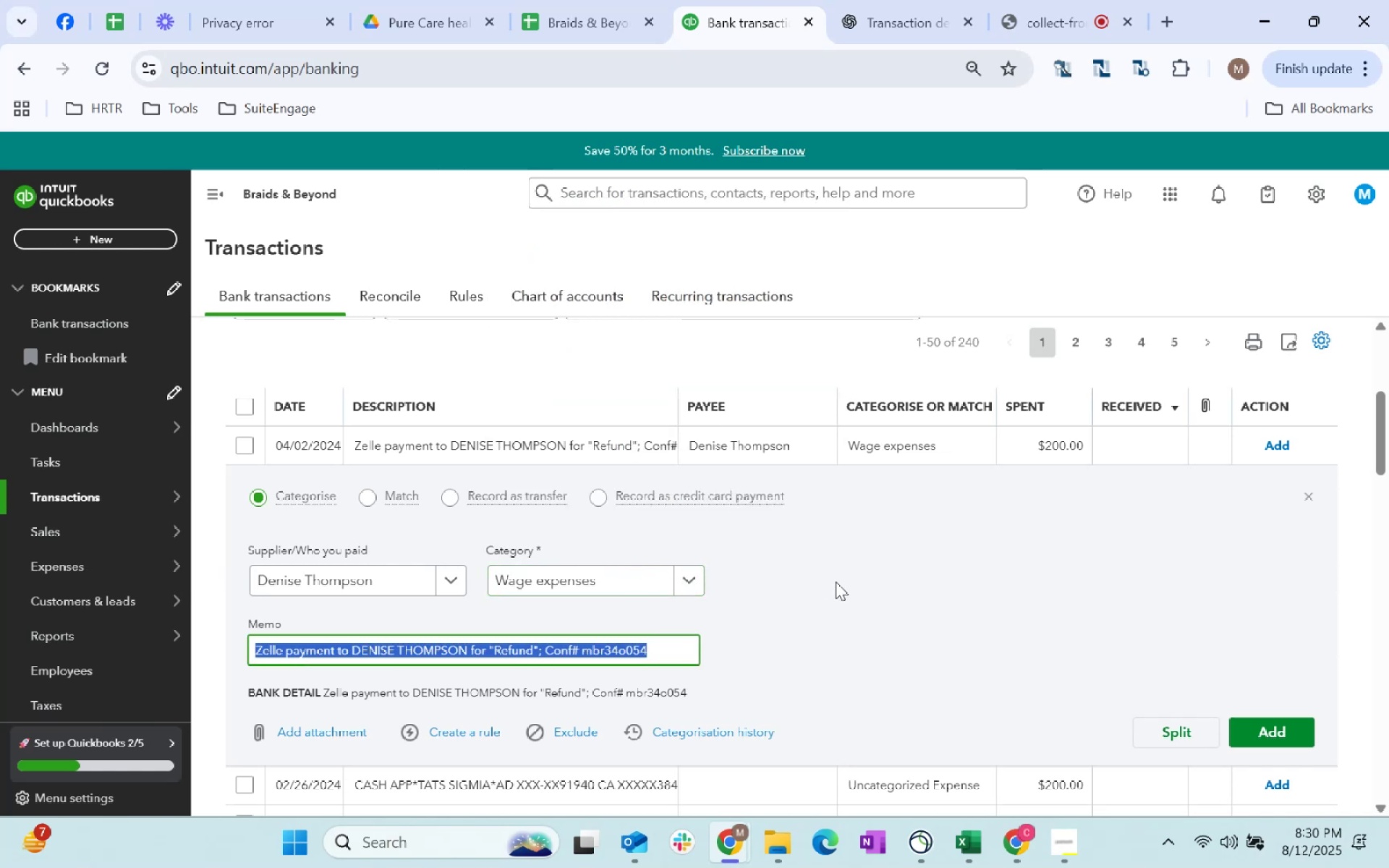 
left_click([865, 587])
 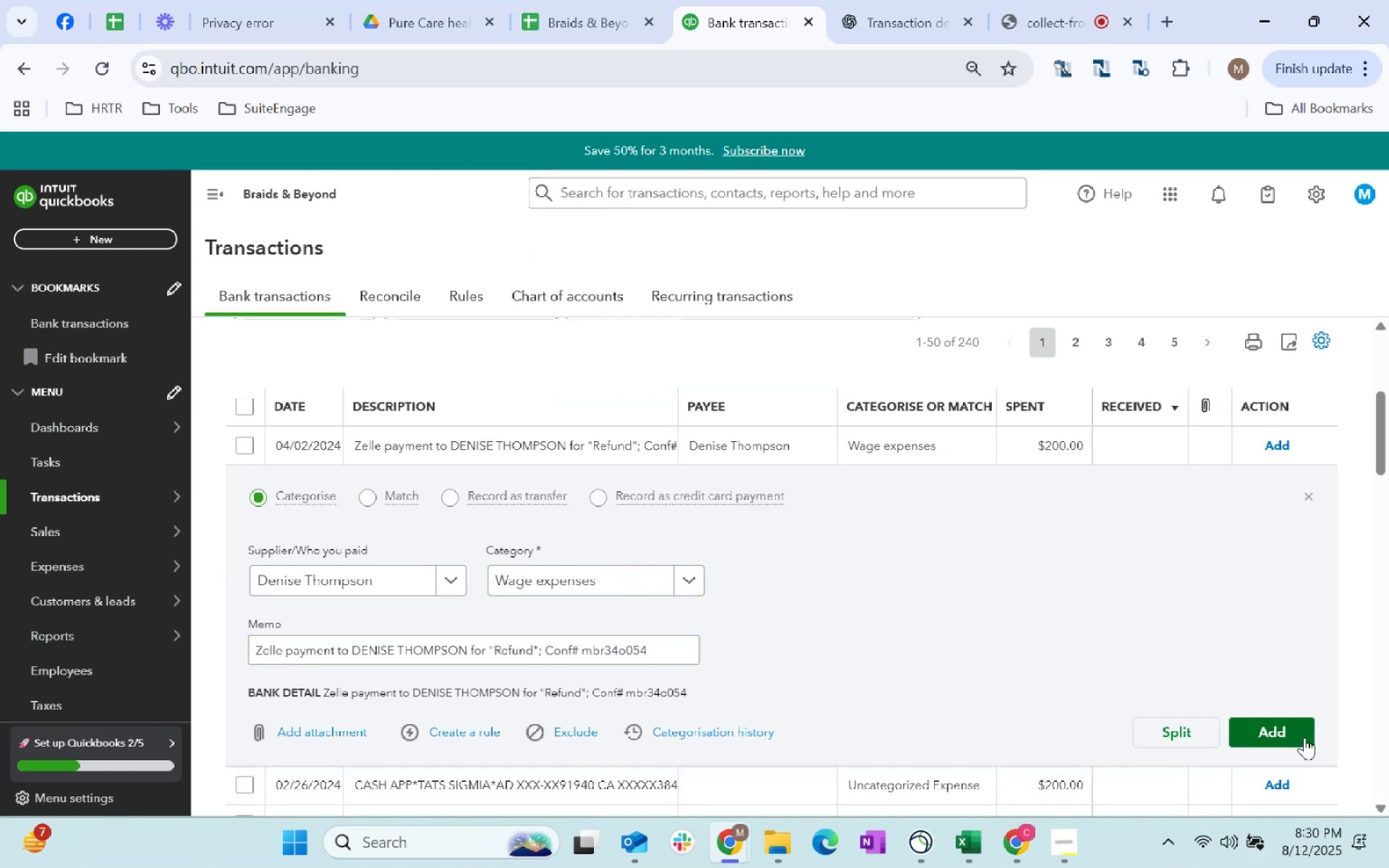 
left_click([1301, 734])
 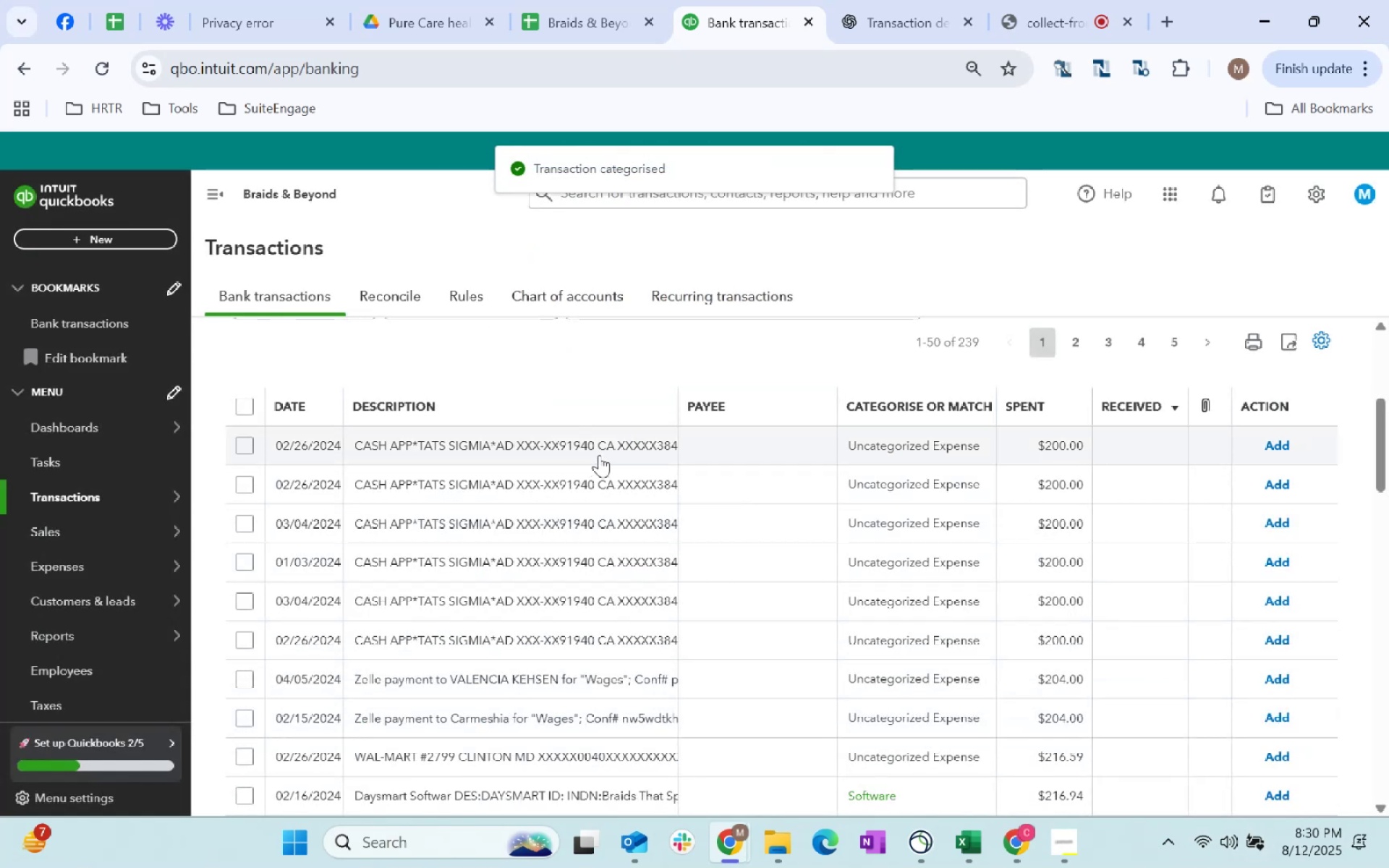 
left_click([765, 451])
 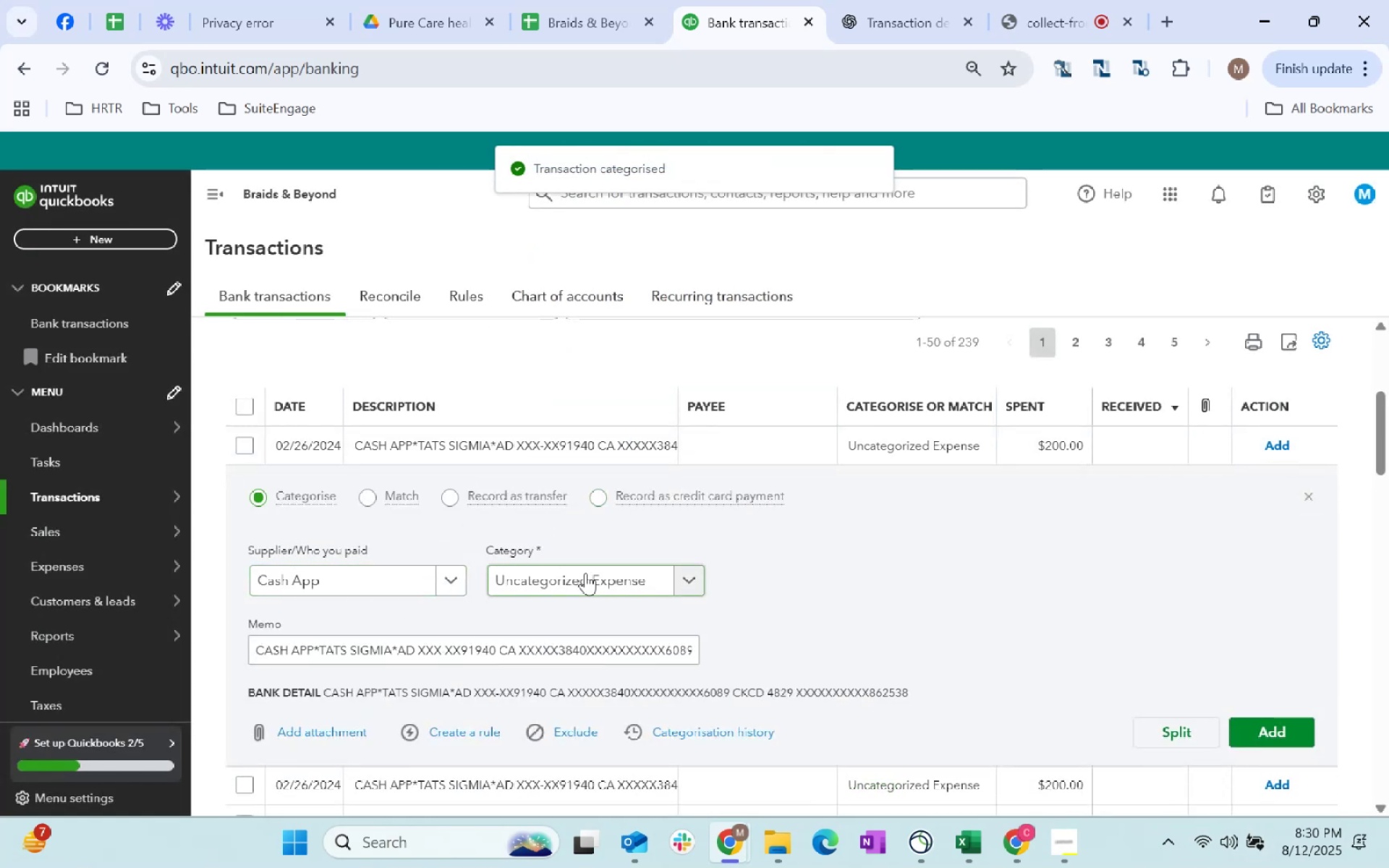 
left_click([584, 574])
 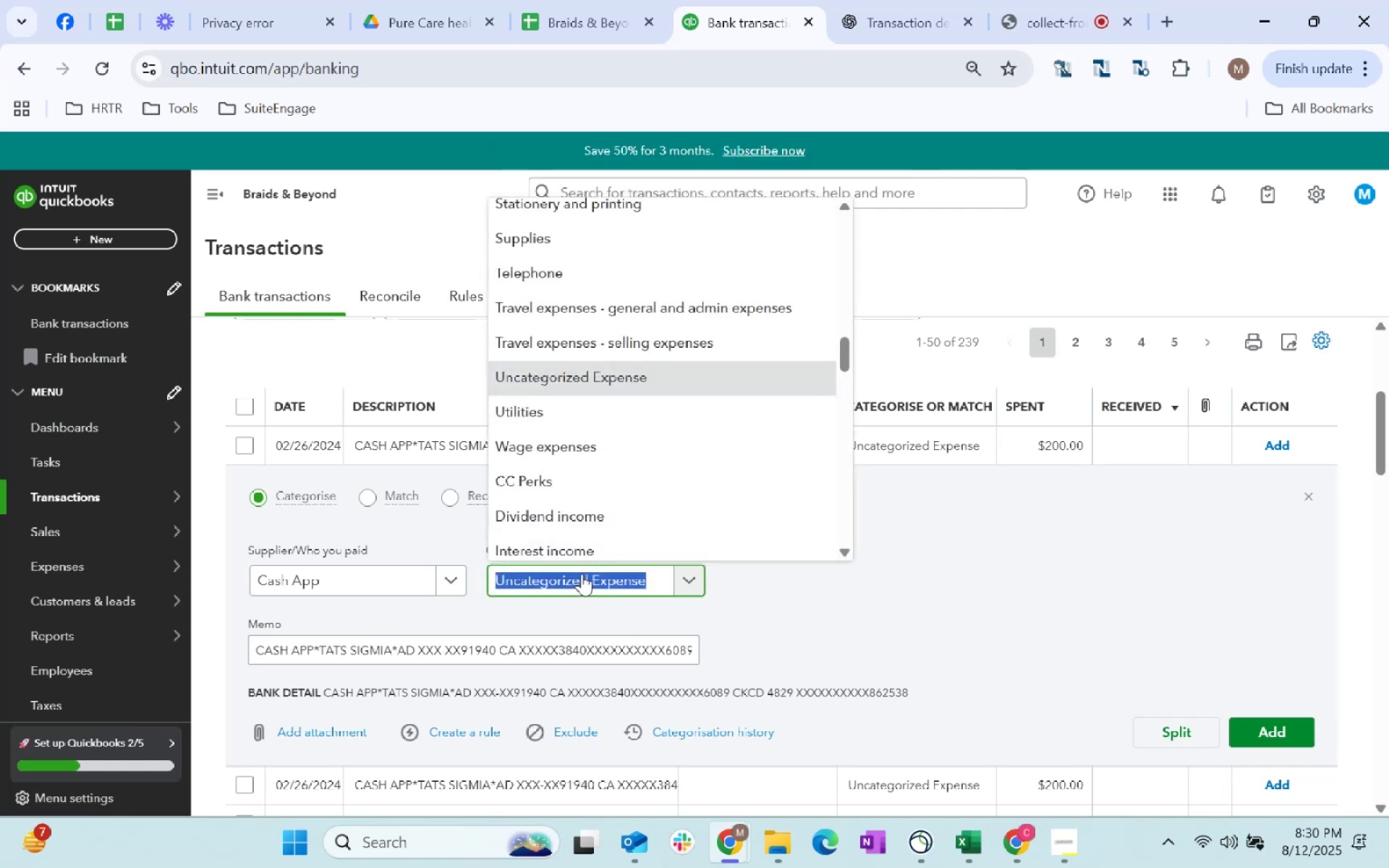 
type(merhac)
key(Backspace)
key(Backspace)
key(Backspace)
key(Backspace)
key(Backspace)
key(Backspace)
key(Backspace)
key(Backspace)
key(Backspace)
type(software)
key(Tab)
 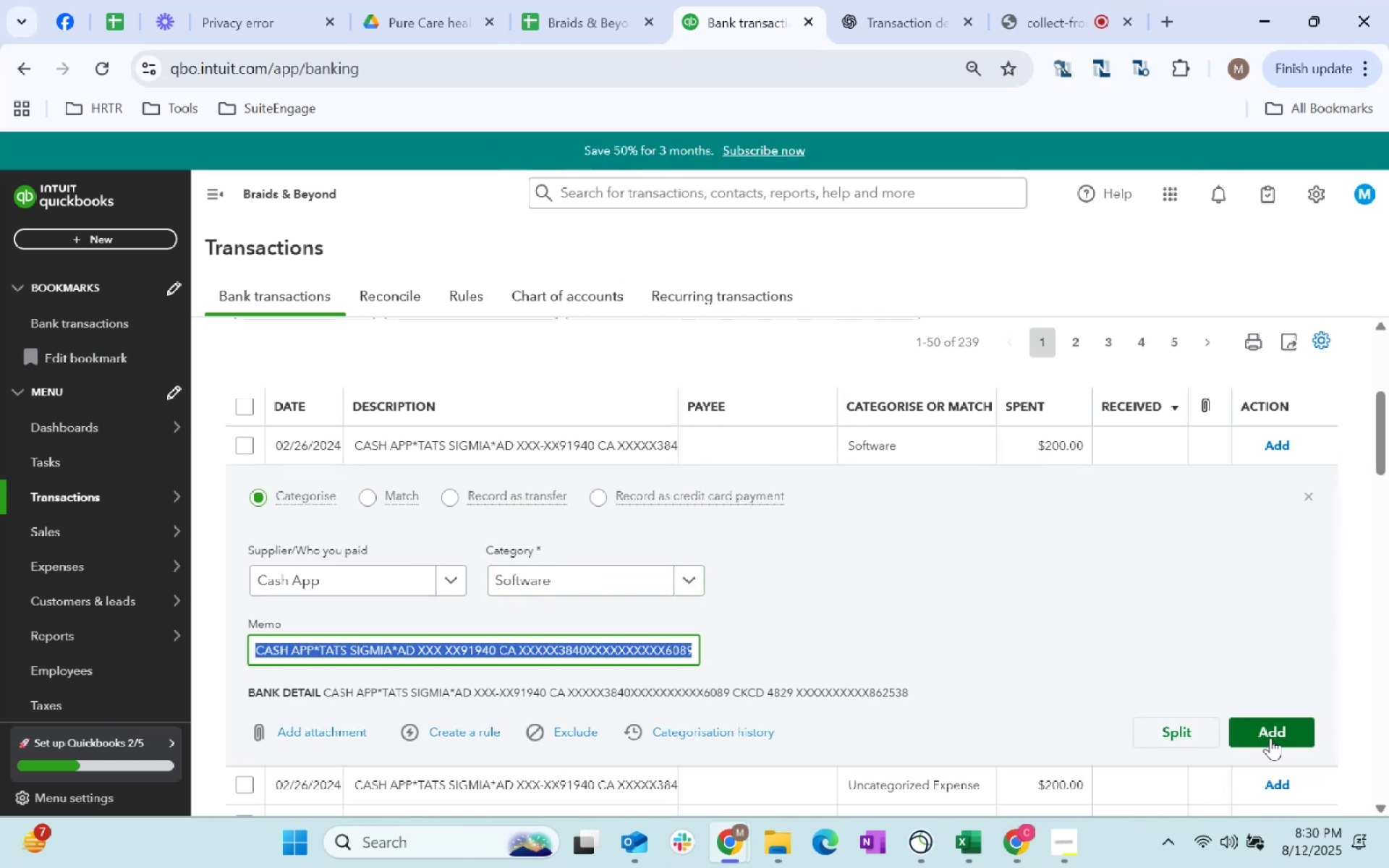 
left_click([1270, 736])
 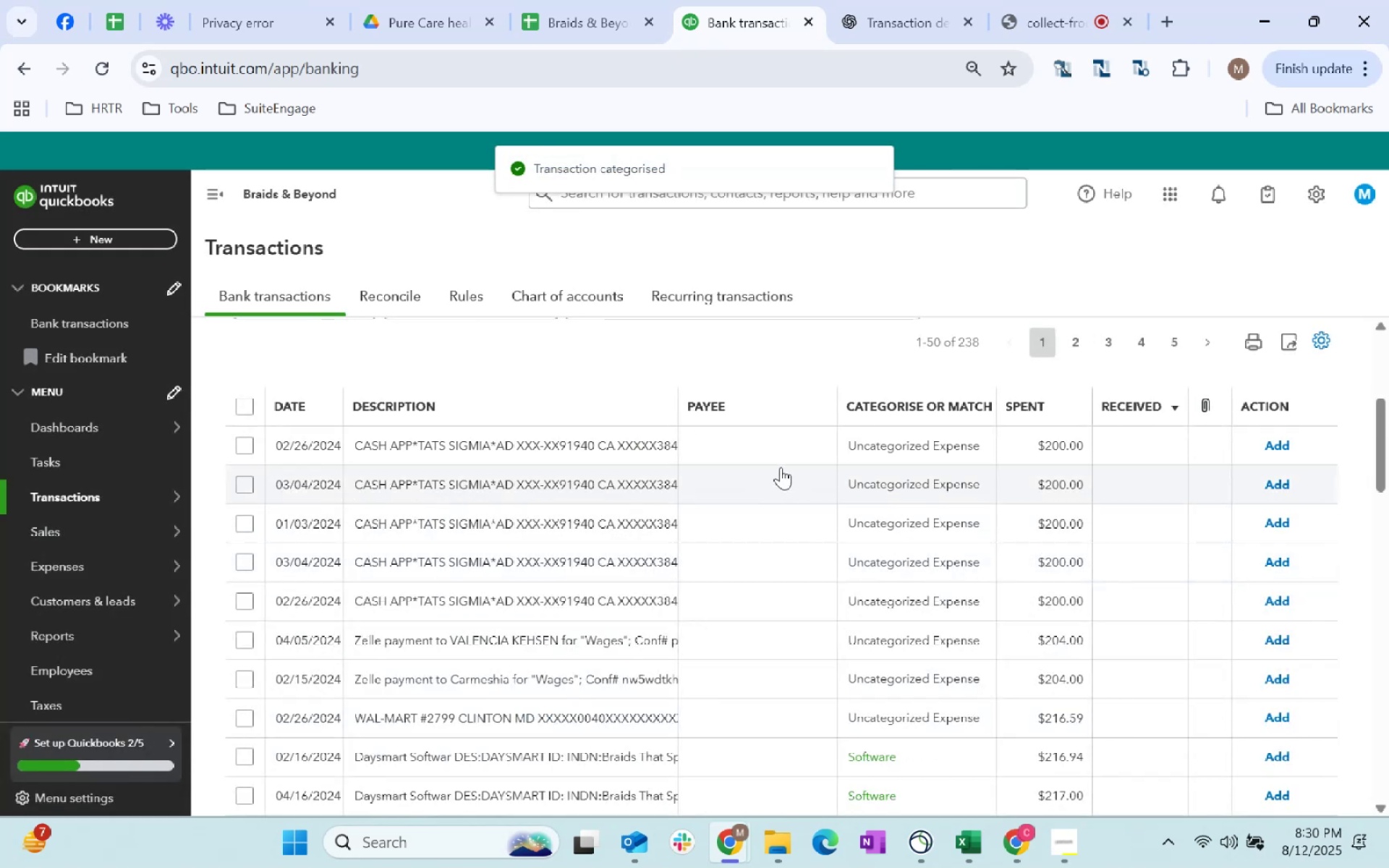 
left_click([770, 458])
 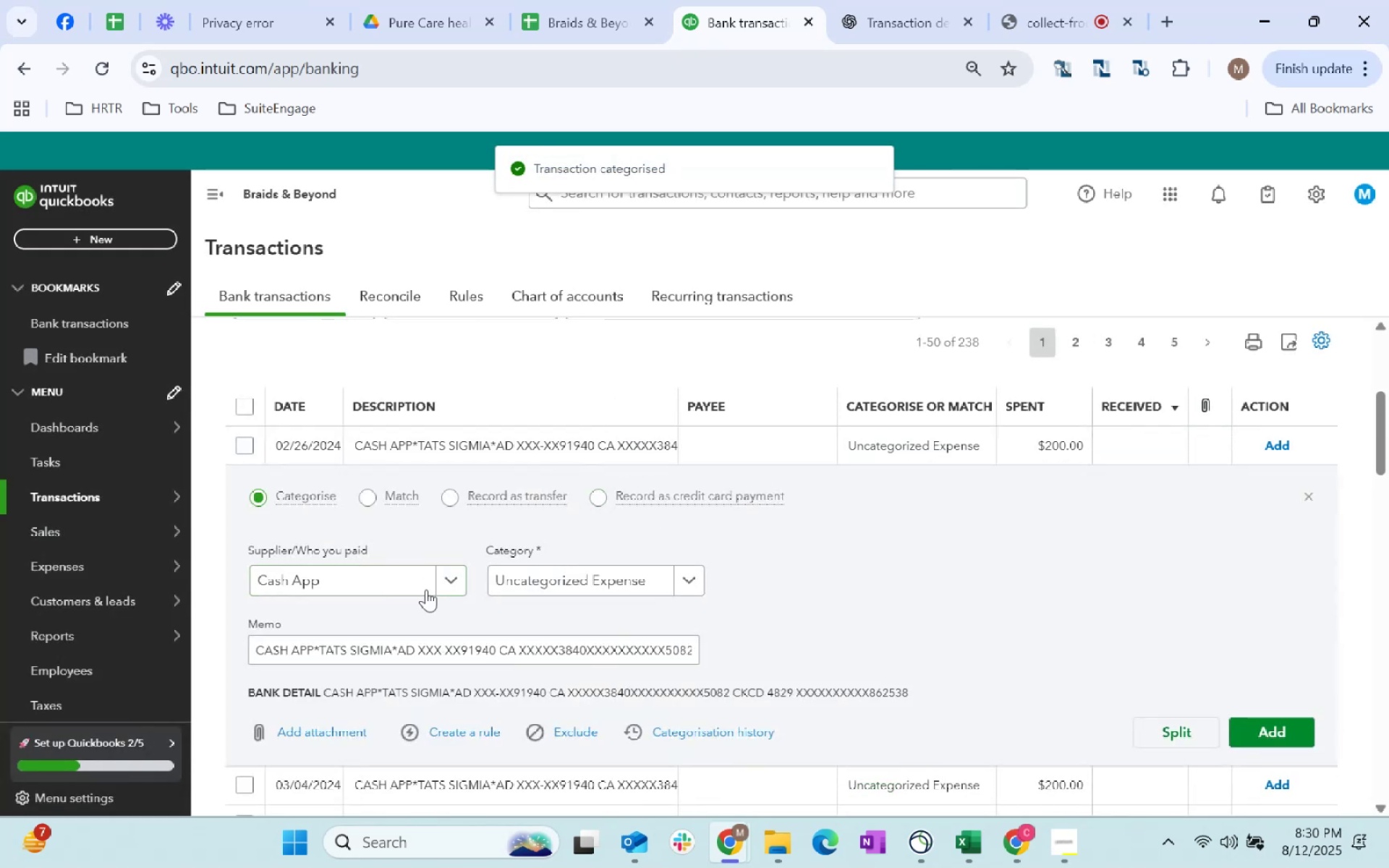 
left_click([614, 574])
 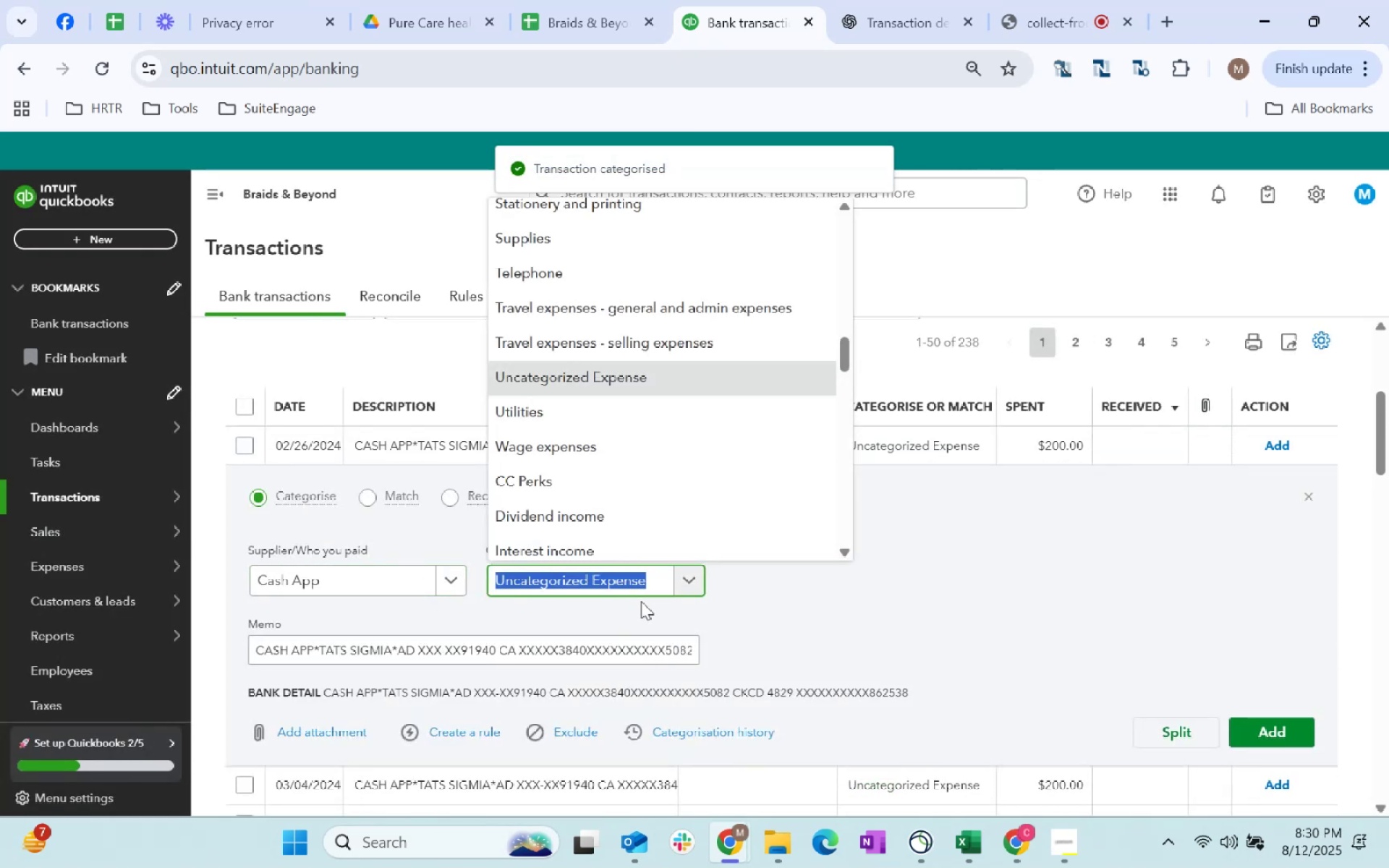 
type(merhcant)
key(Tab)
 